 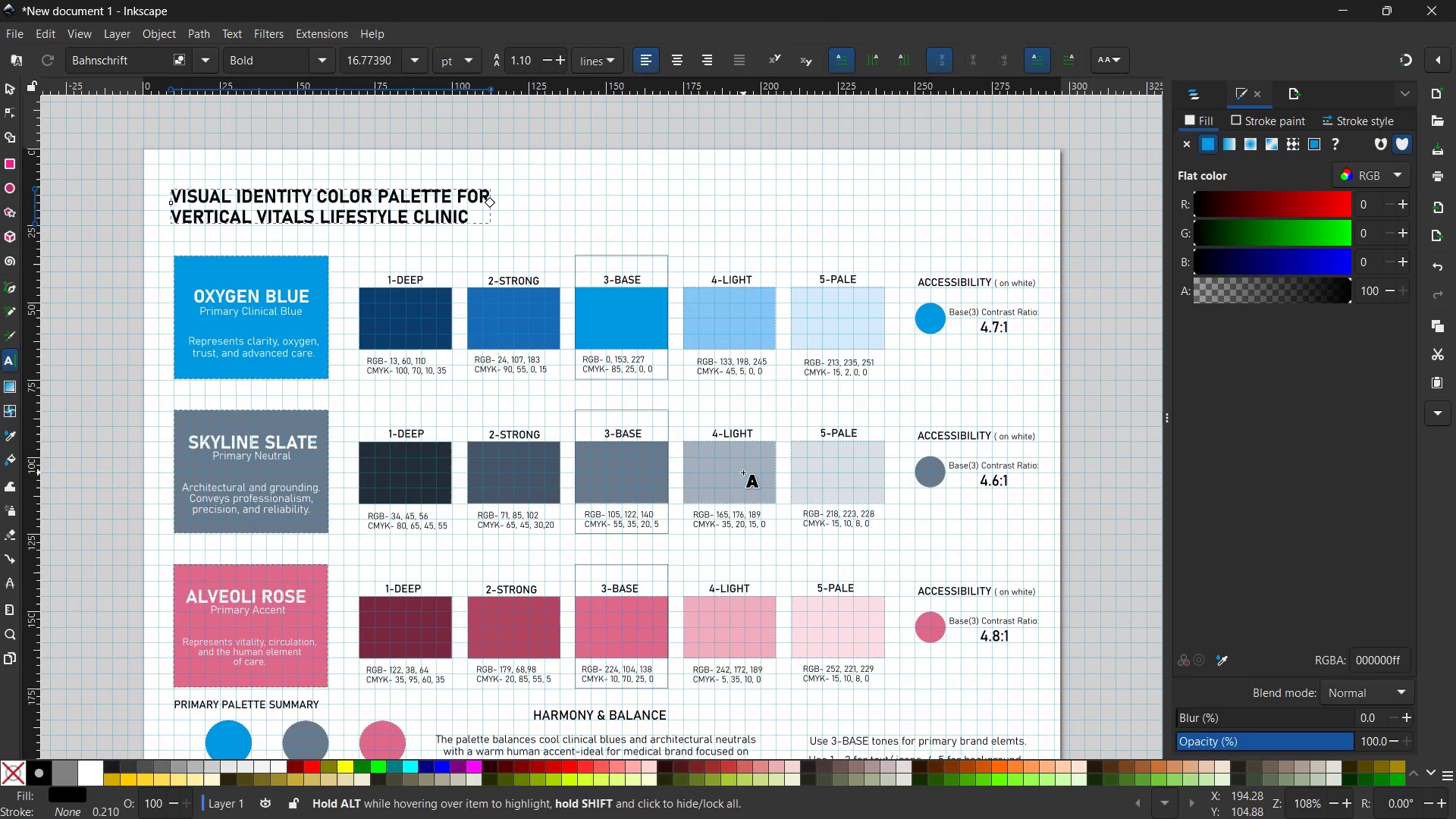 
mouse_move([14, 88])
 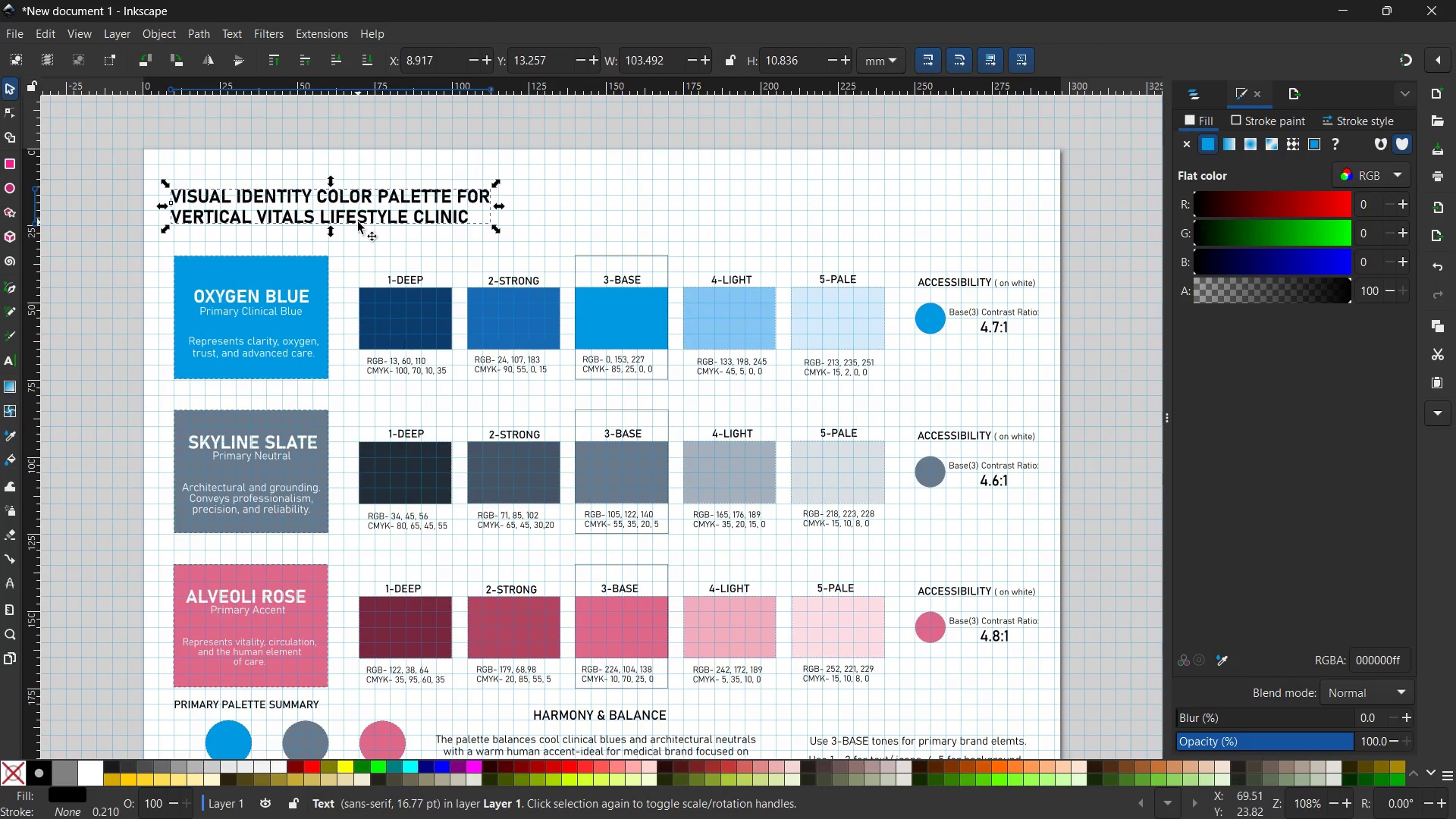 
left_click([358, 222])
 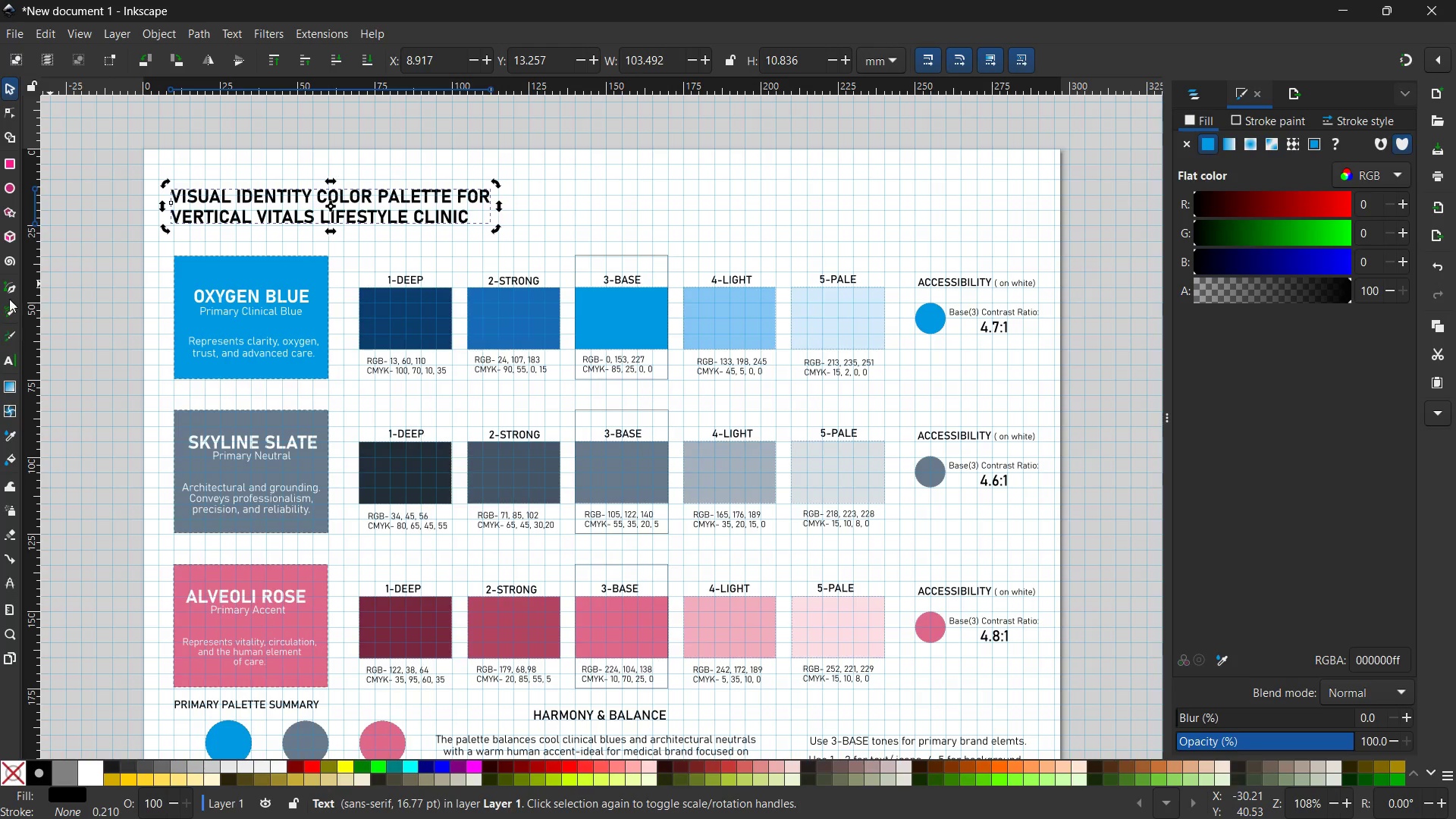 
left_click([10, 294])
 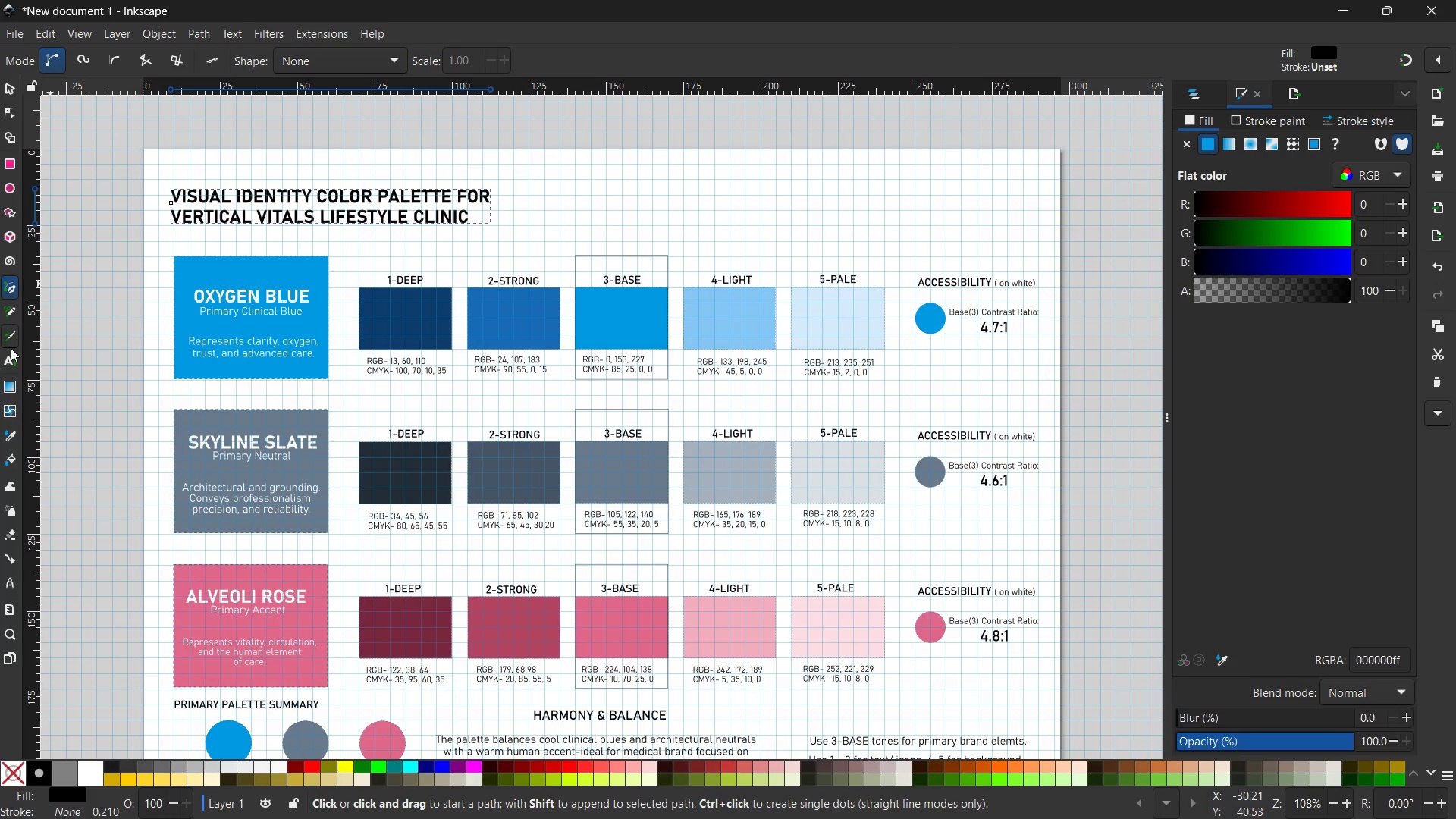 
left_click([11, 355])
 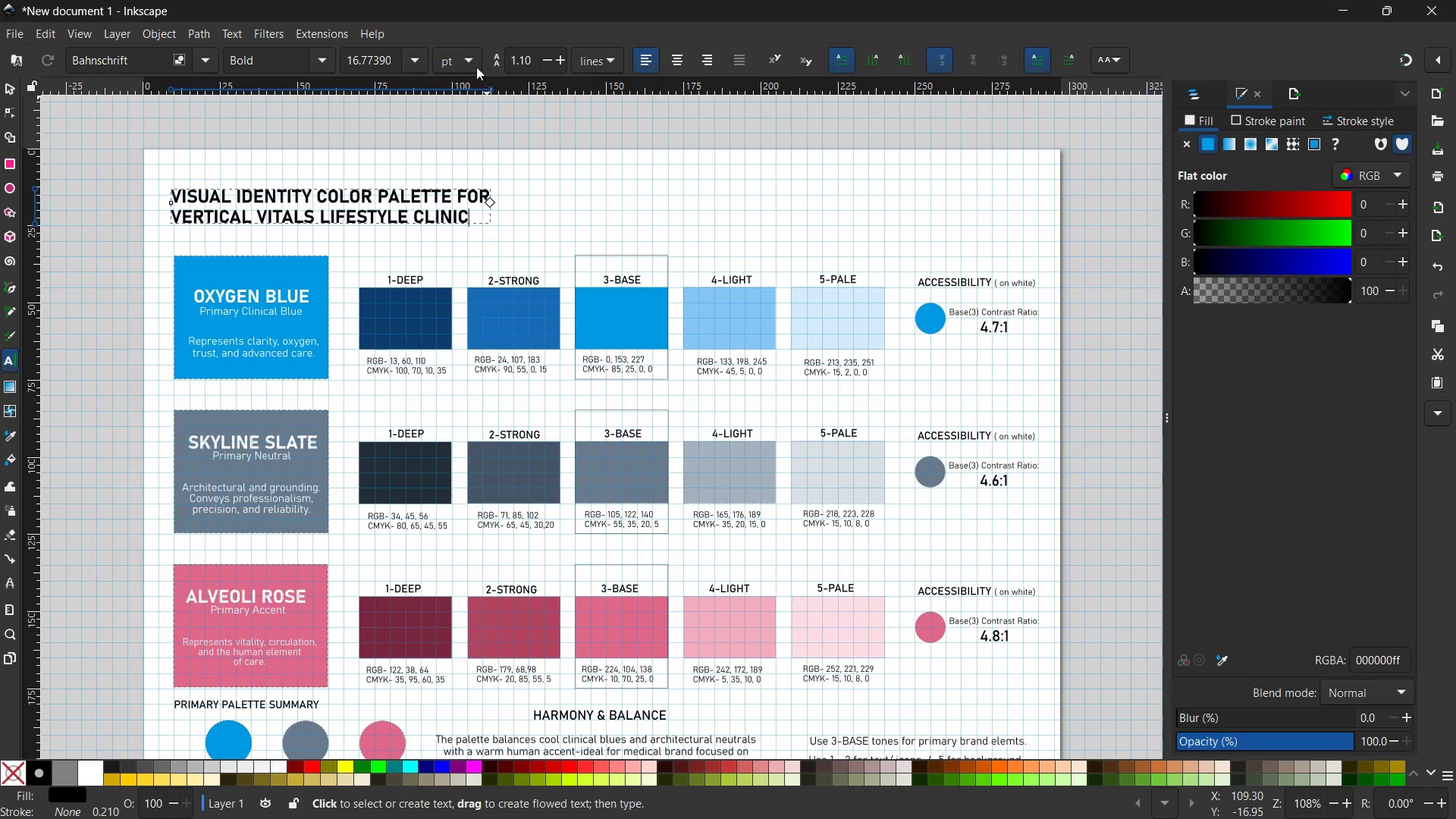 
left_click([475, 66])
 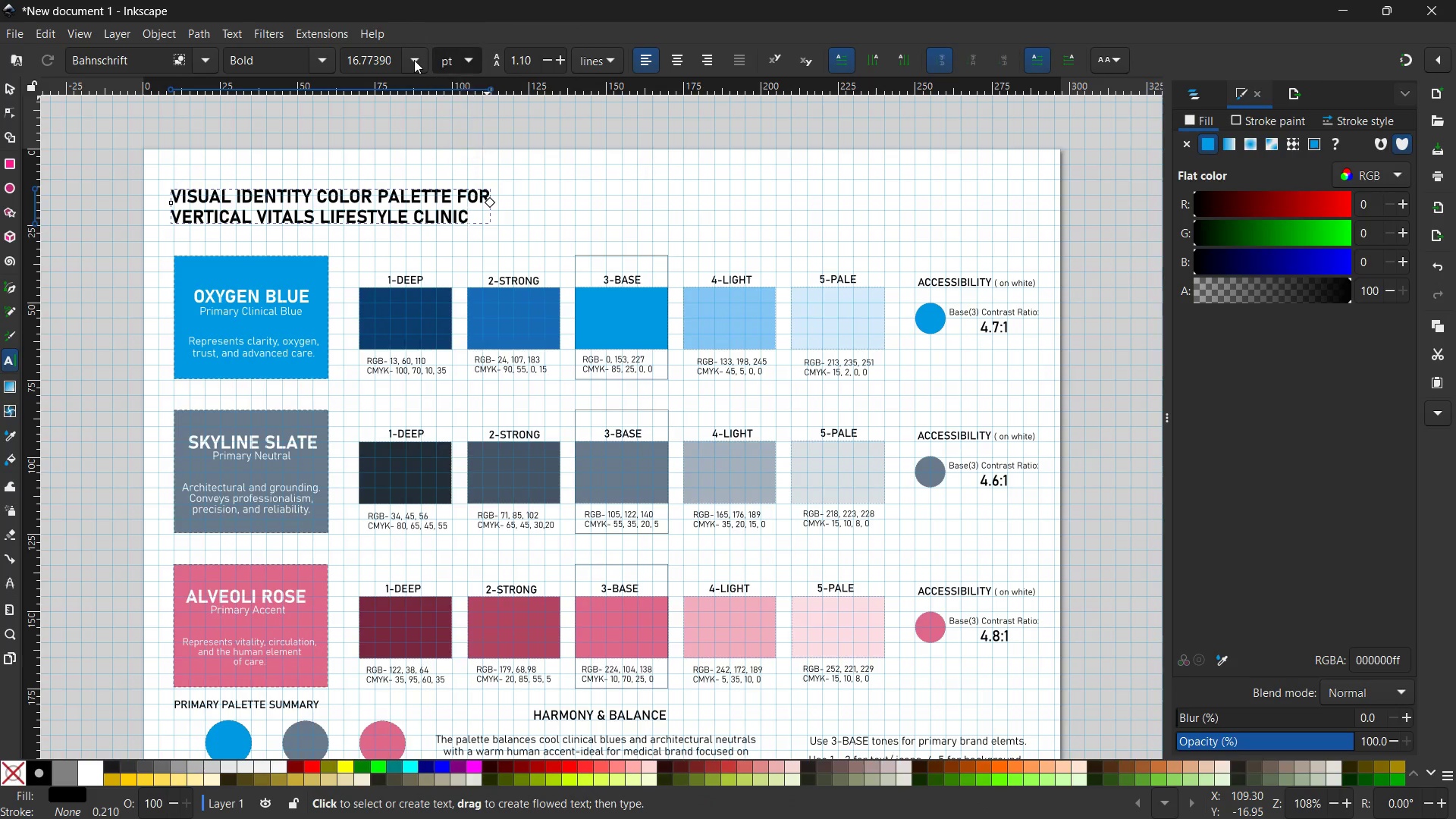 
double_click([414, 60])
 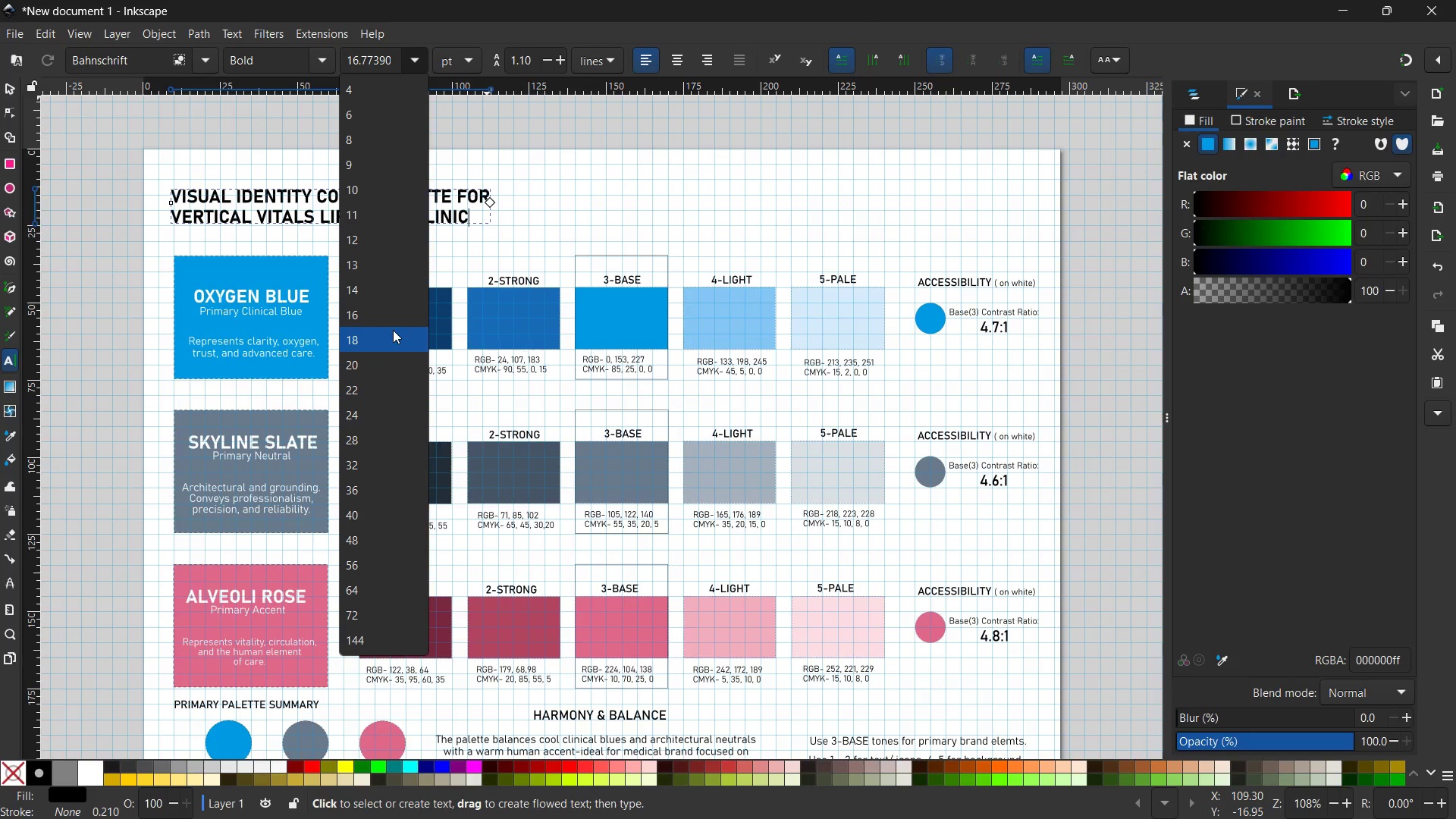 
left_click([390, 318])
 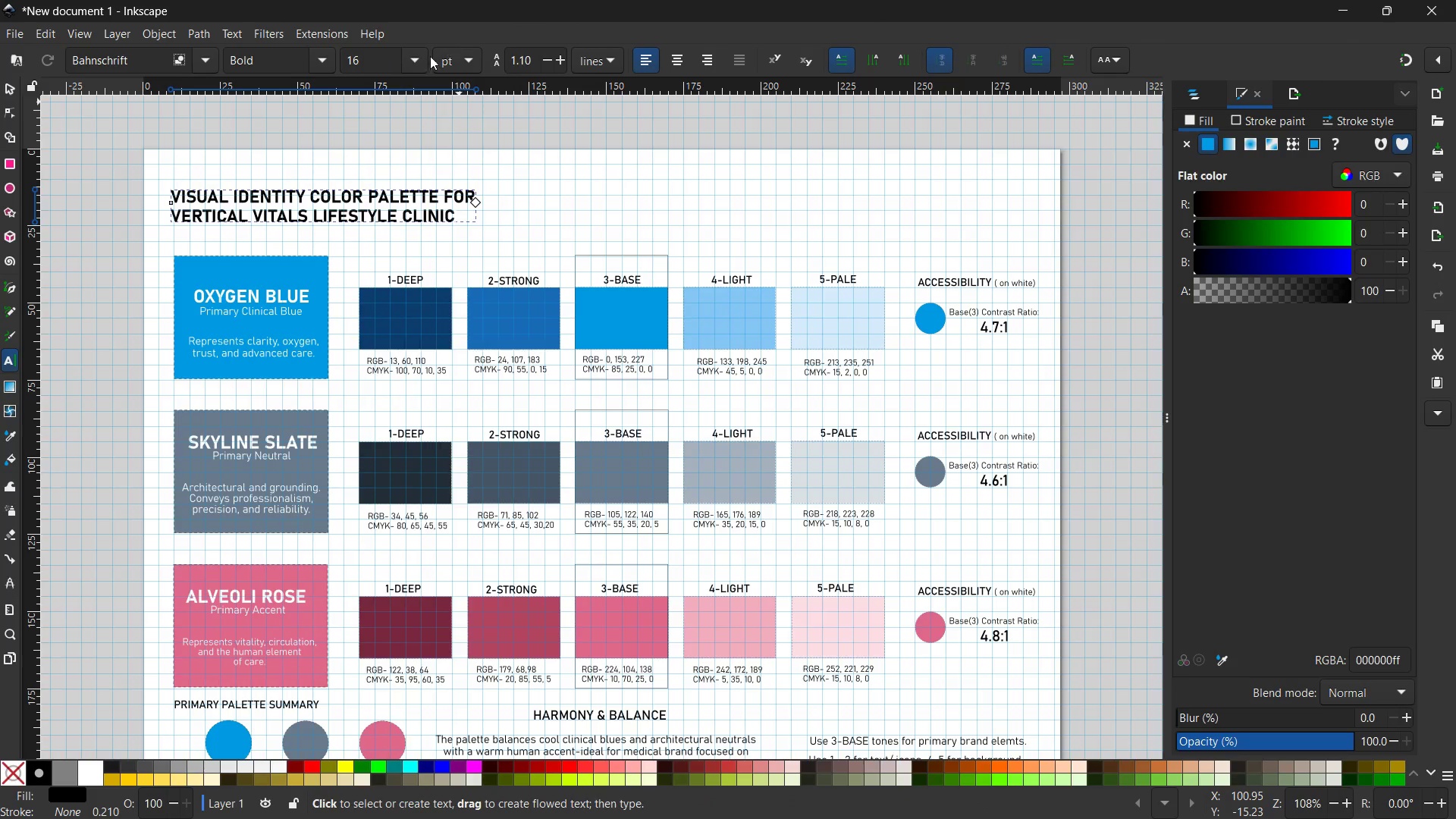 
left_click([411, 61])
 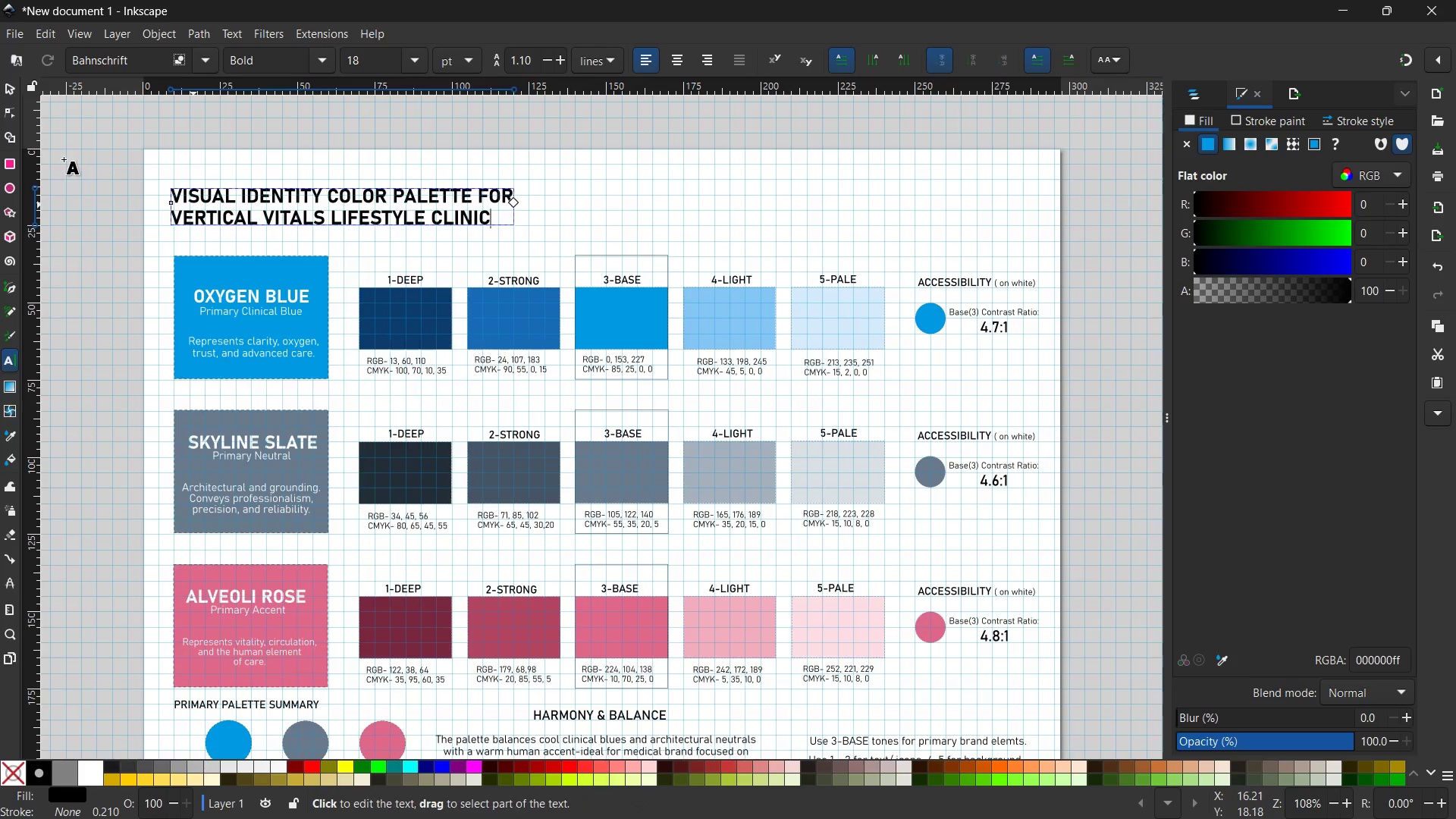 
left_click([4, 89])
 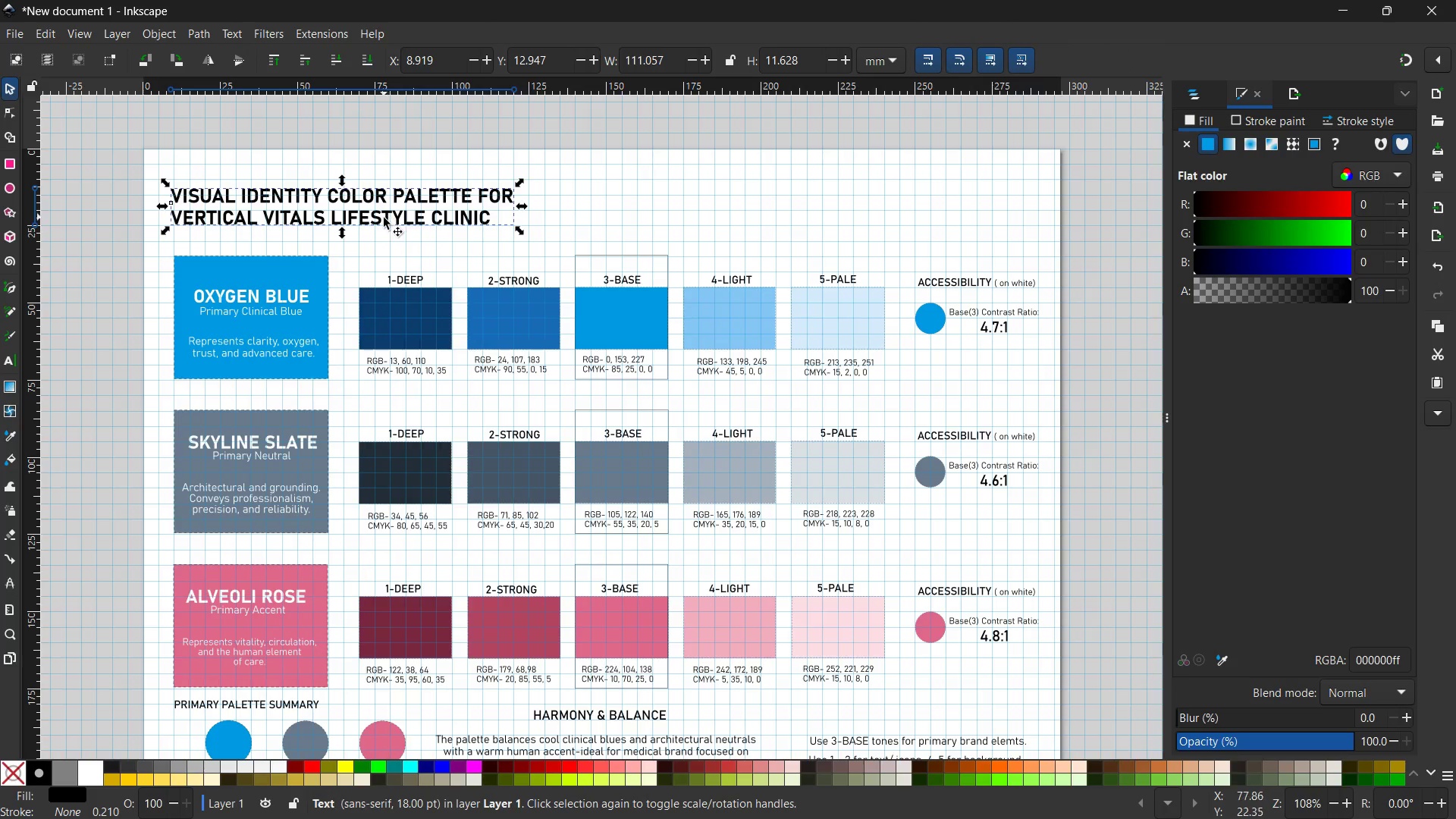 
left_click_drag(start_coordinate=[384, 218], to_coordinate=[398, 215])
 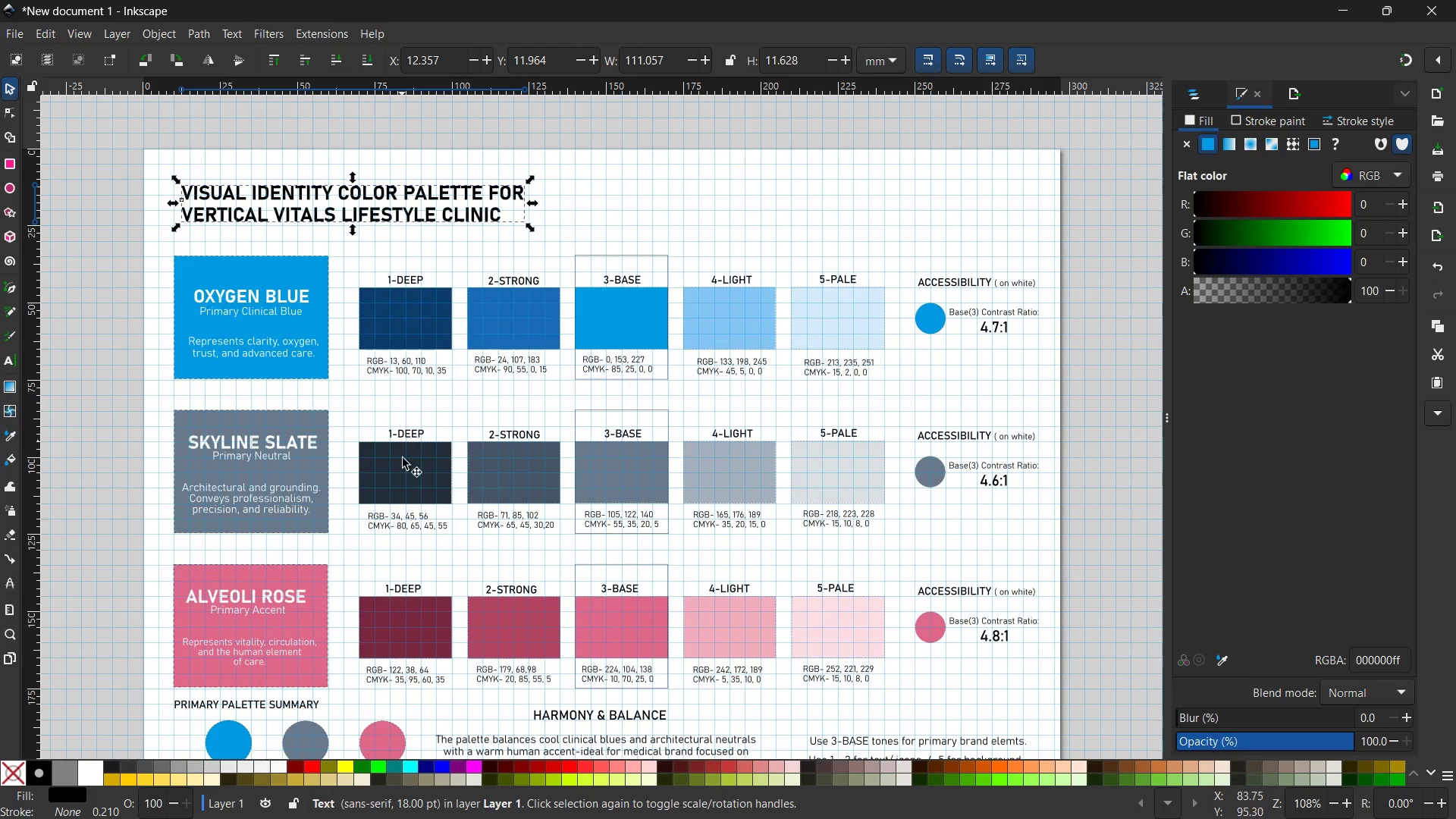 
wait(7.59)
 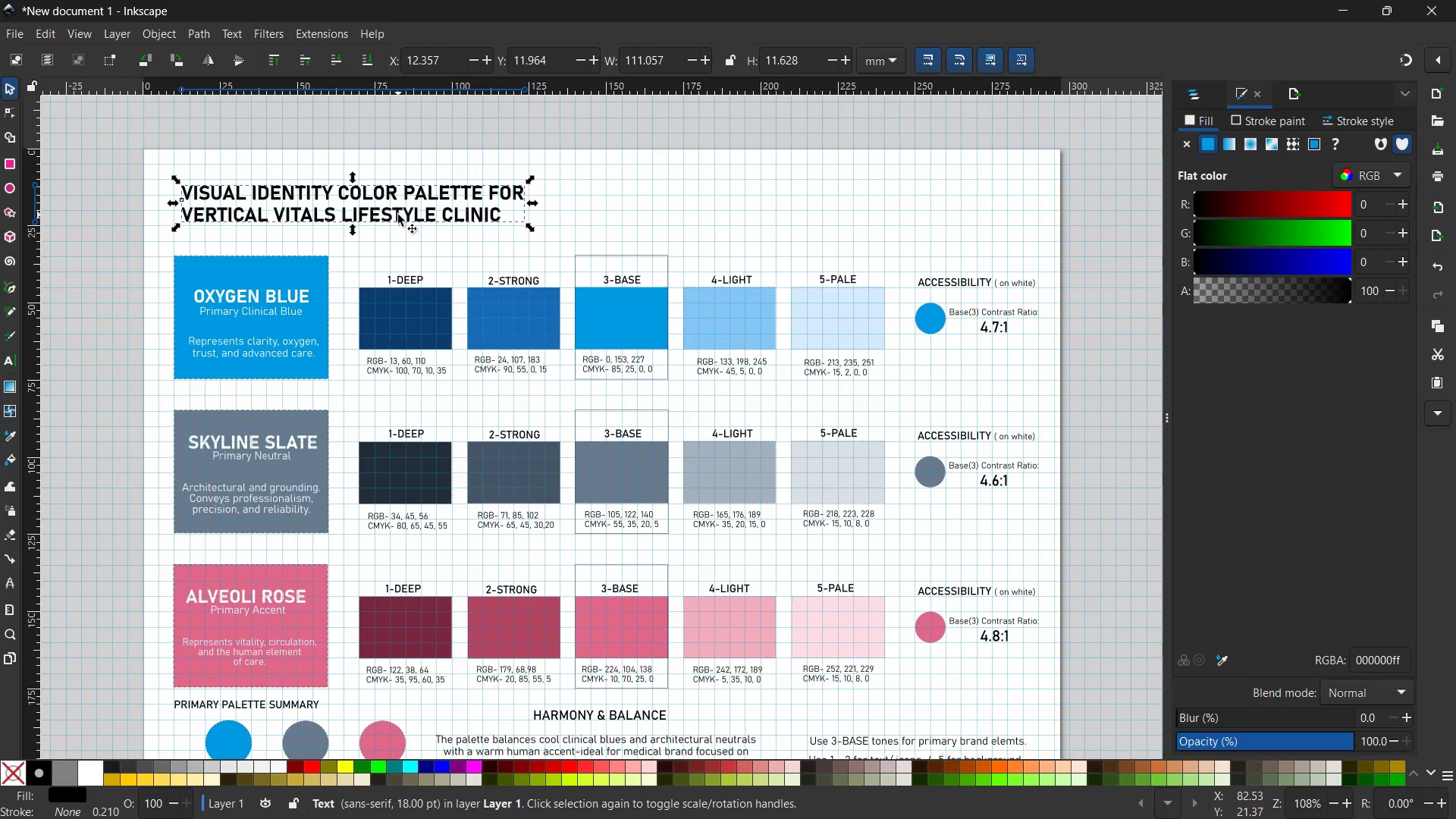 
double_click([598, 712])
 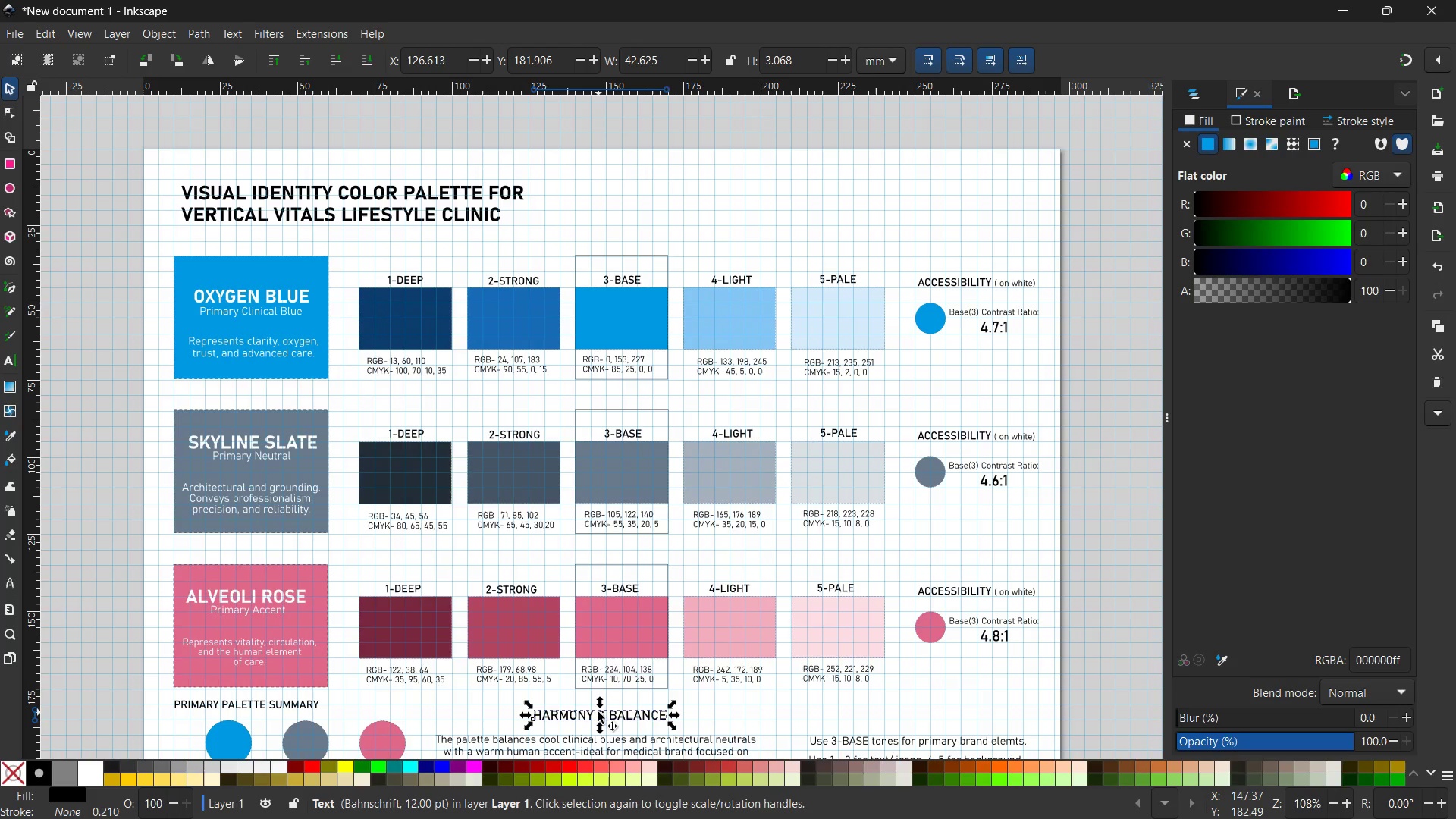 
key(Control+ControlLeft)
 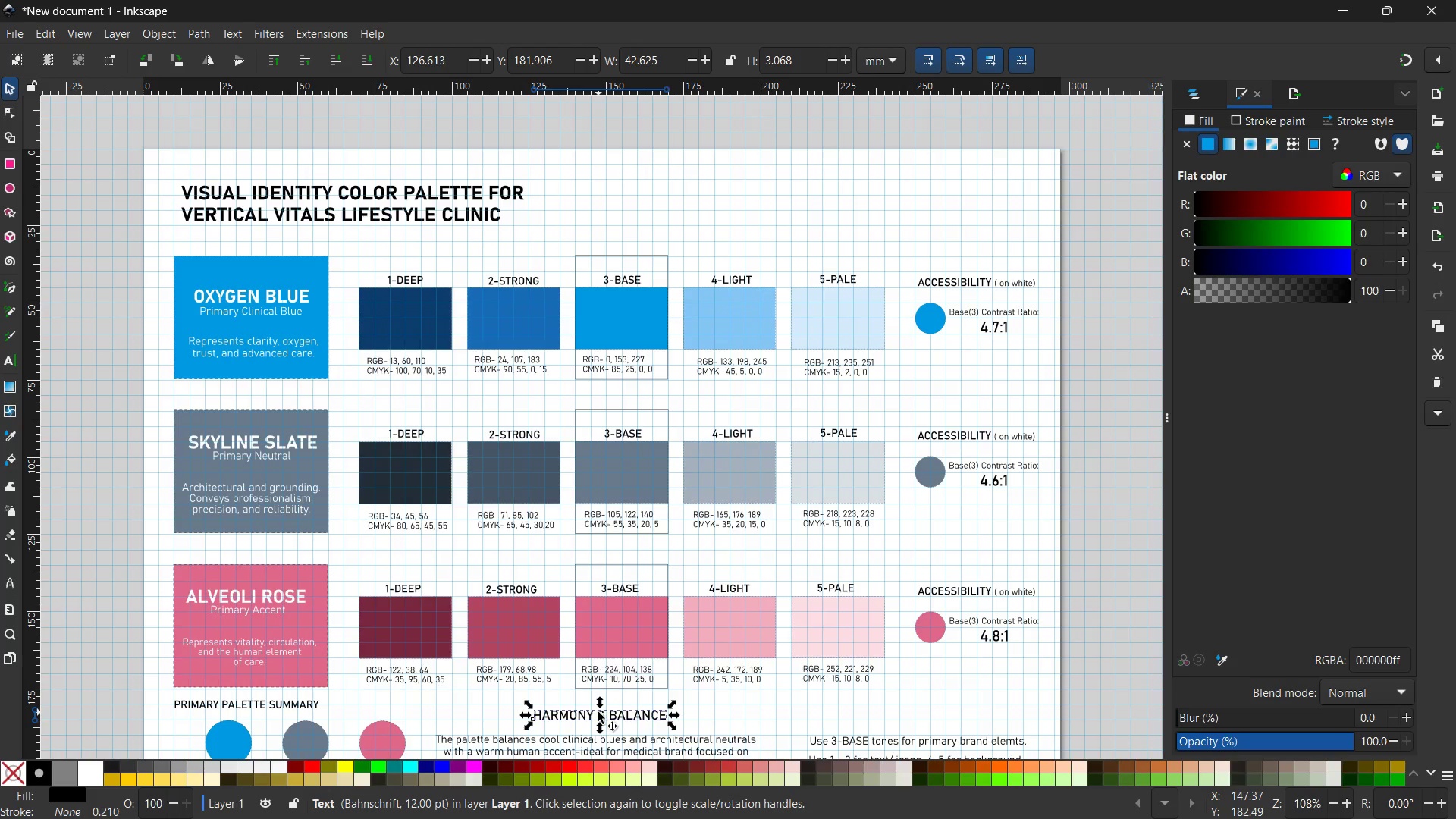 
hold_key(key=ShiftLeft, duration=0.94)
left_click([639, 744])
 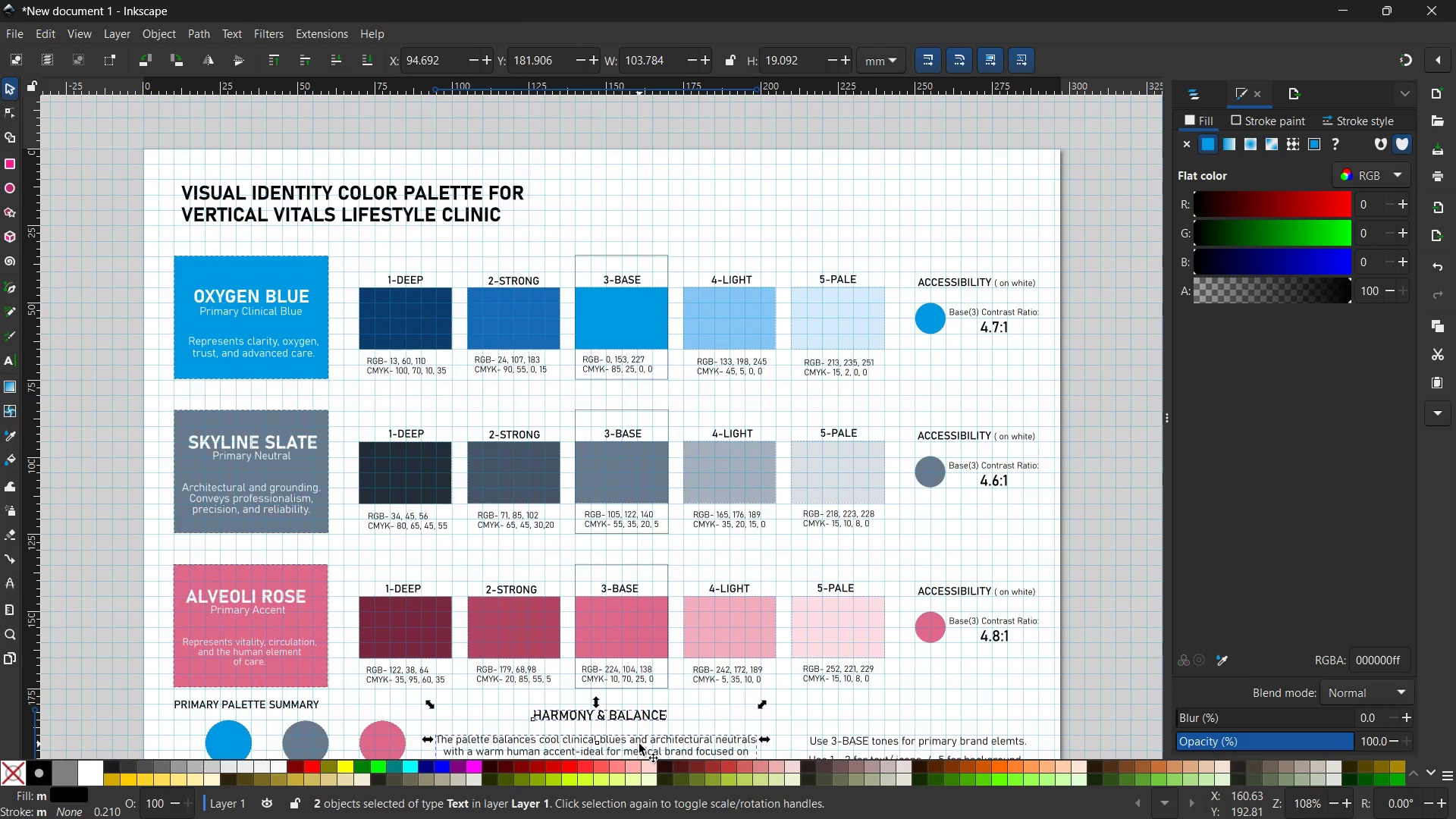 
key(Control+C)
 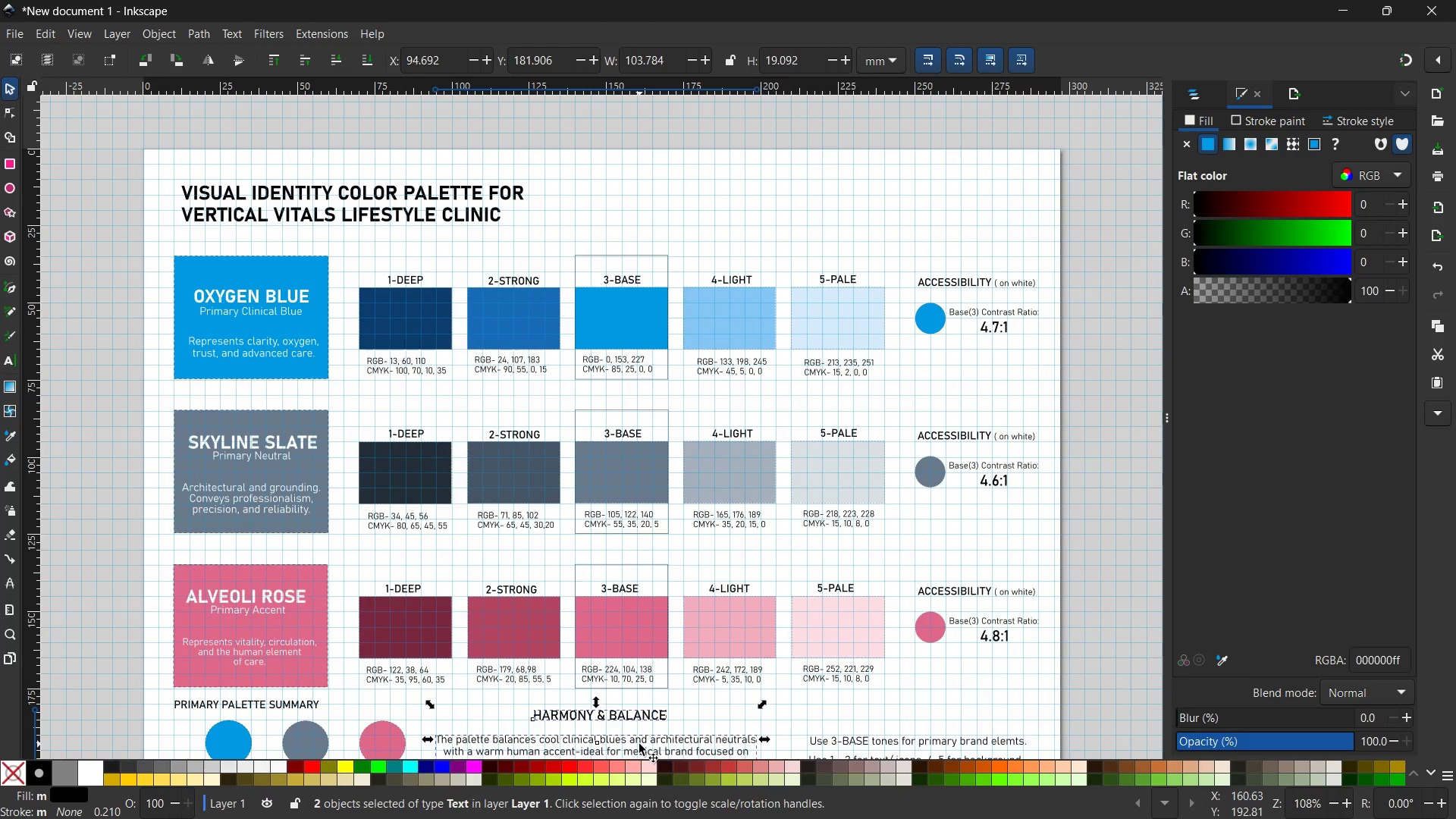 
key(Control+V)
 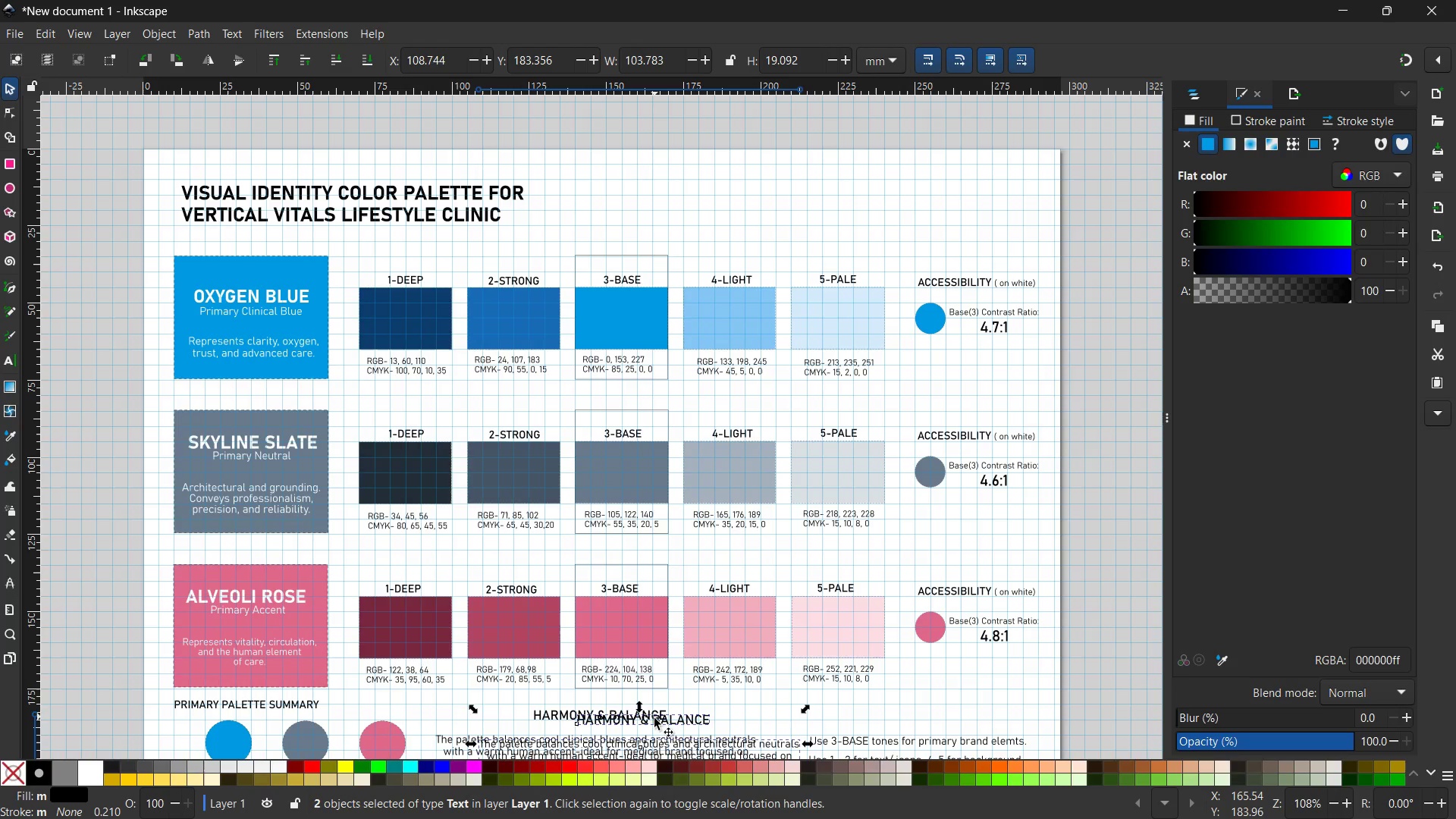 
left_click_drag(start_coordinate=[655, 719], to_coordinate=[754, 183])
 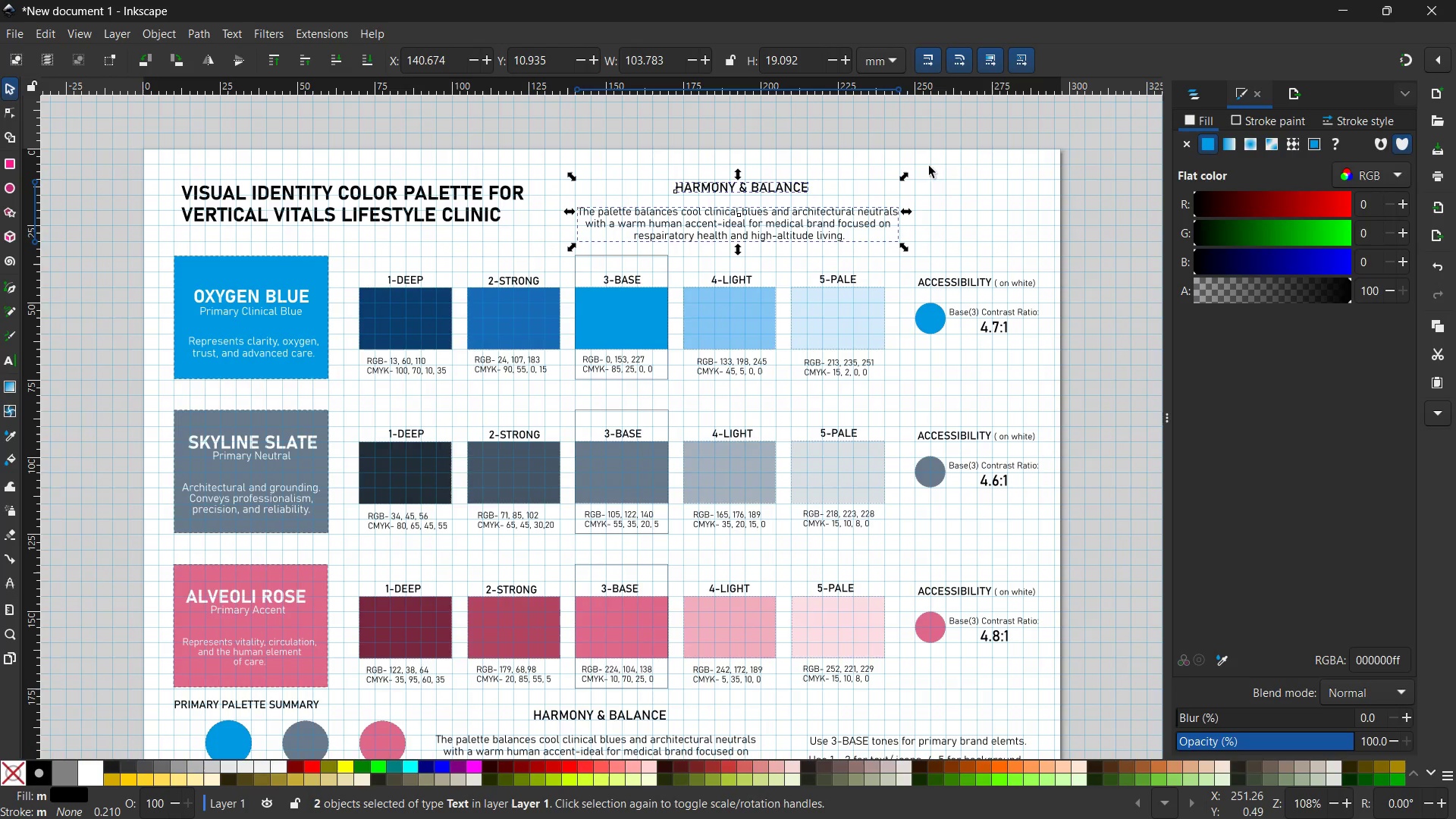 
left_click([937, 178])
 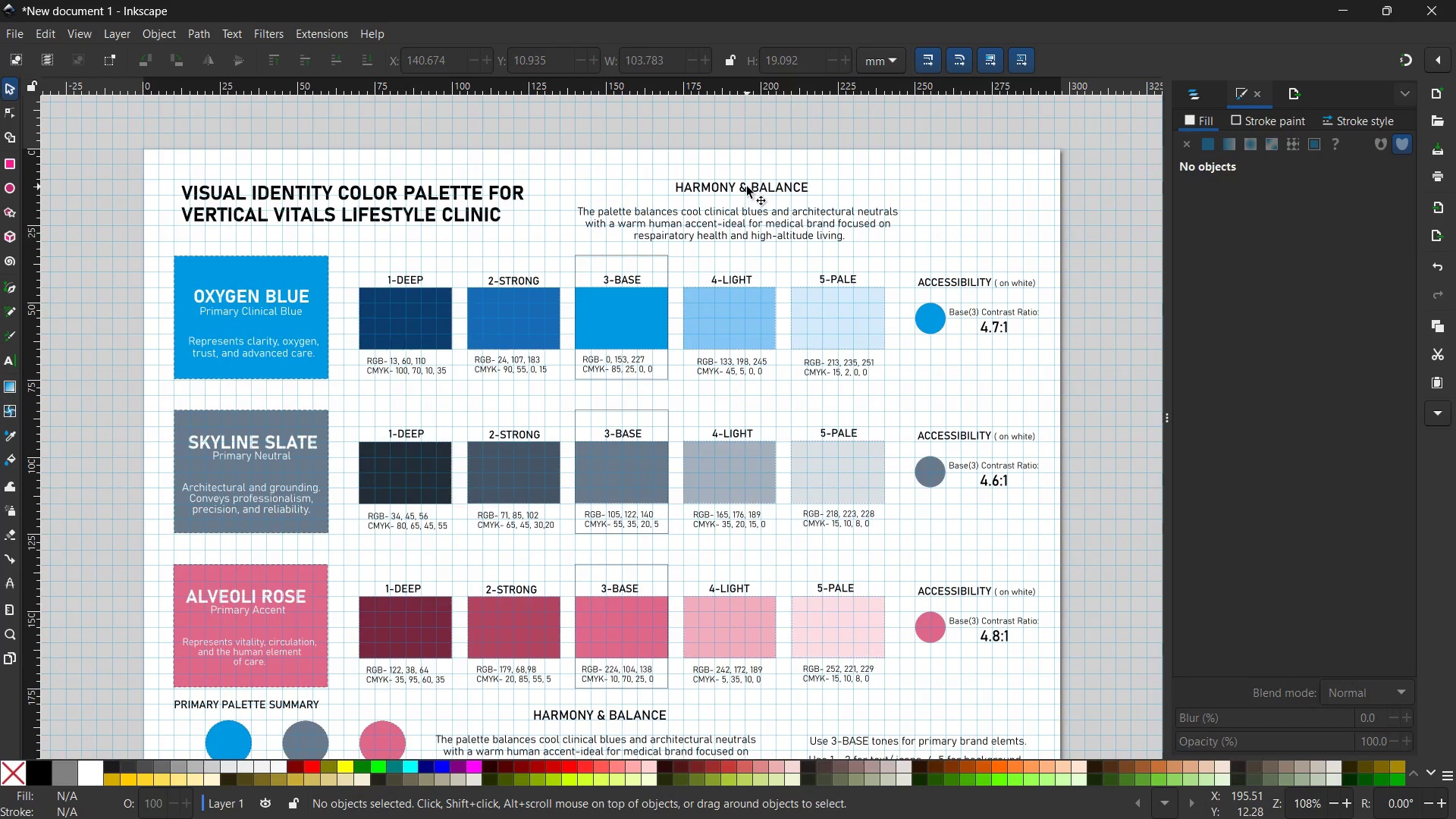 
left_click_drag(start_coordinate=[747, 187], to_coordinate=[645, 185])
 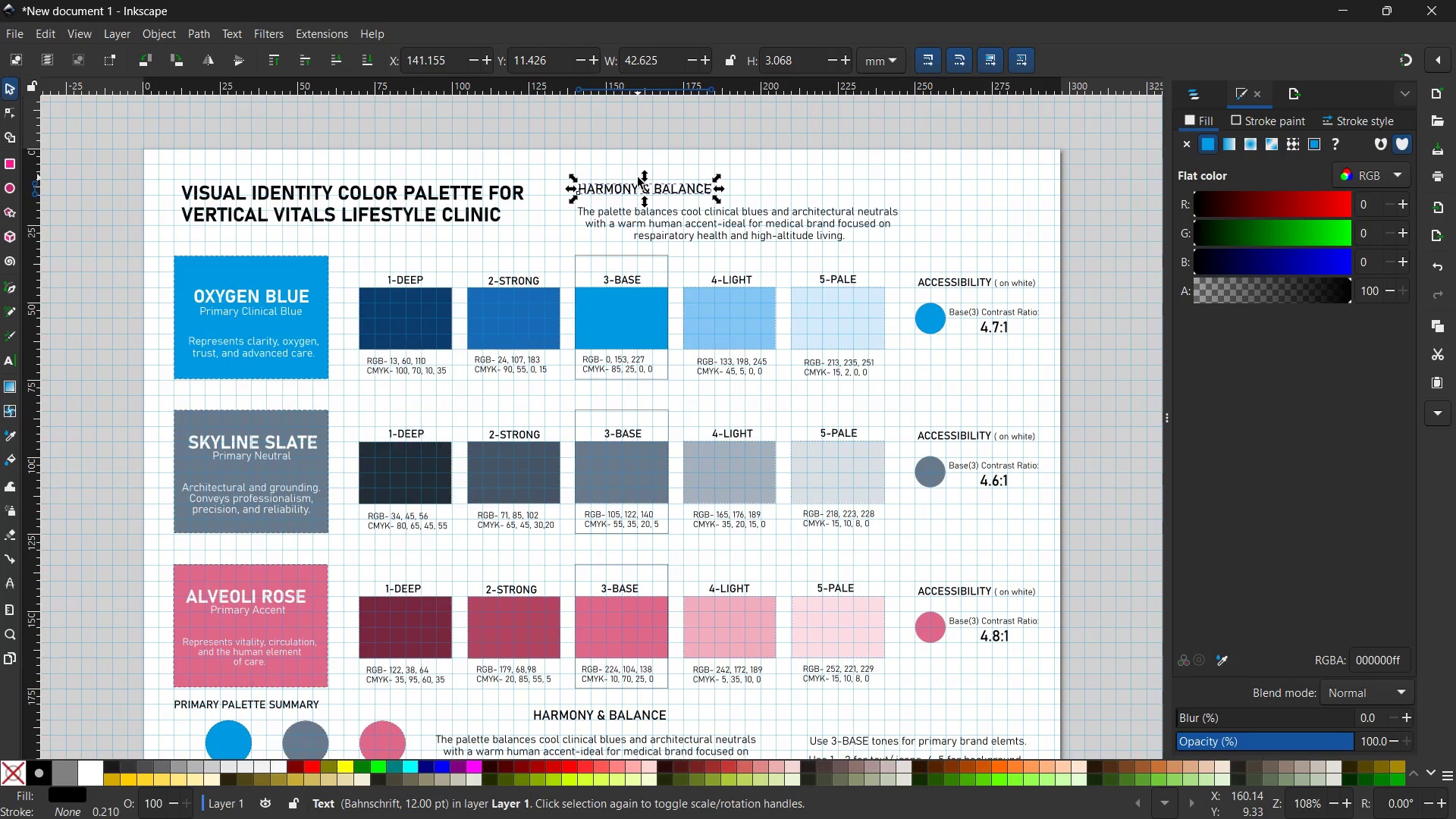 
wait(7.19)
 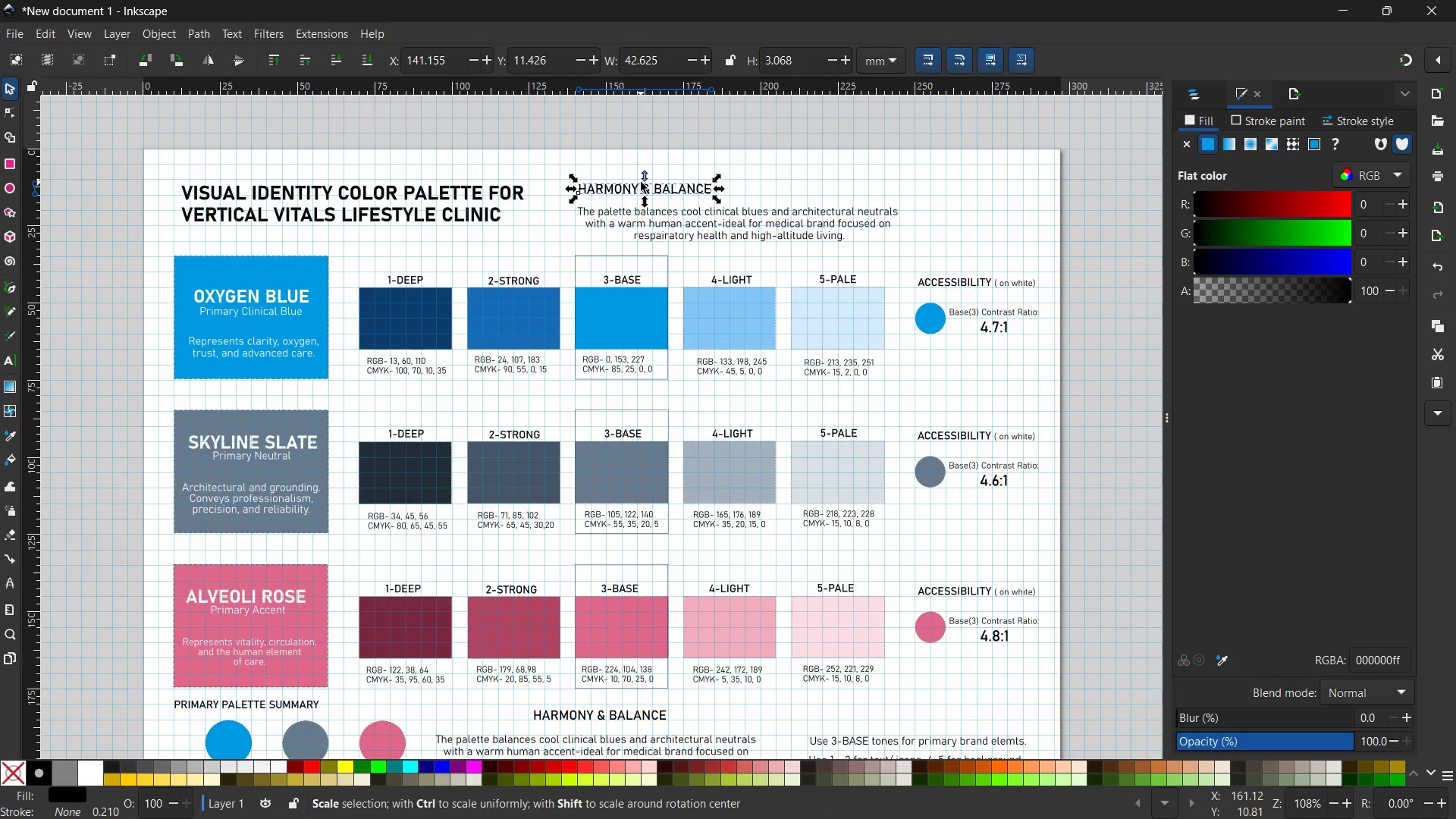 
double_click([638, 177])
 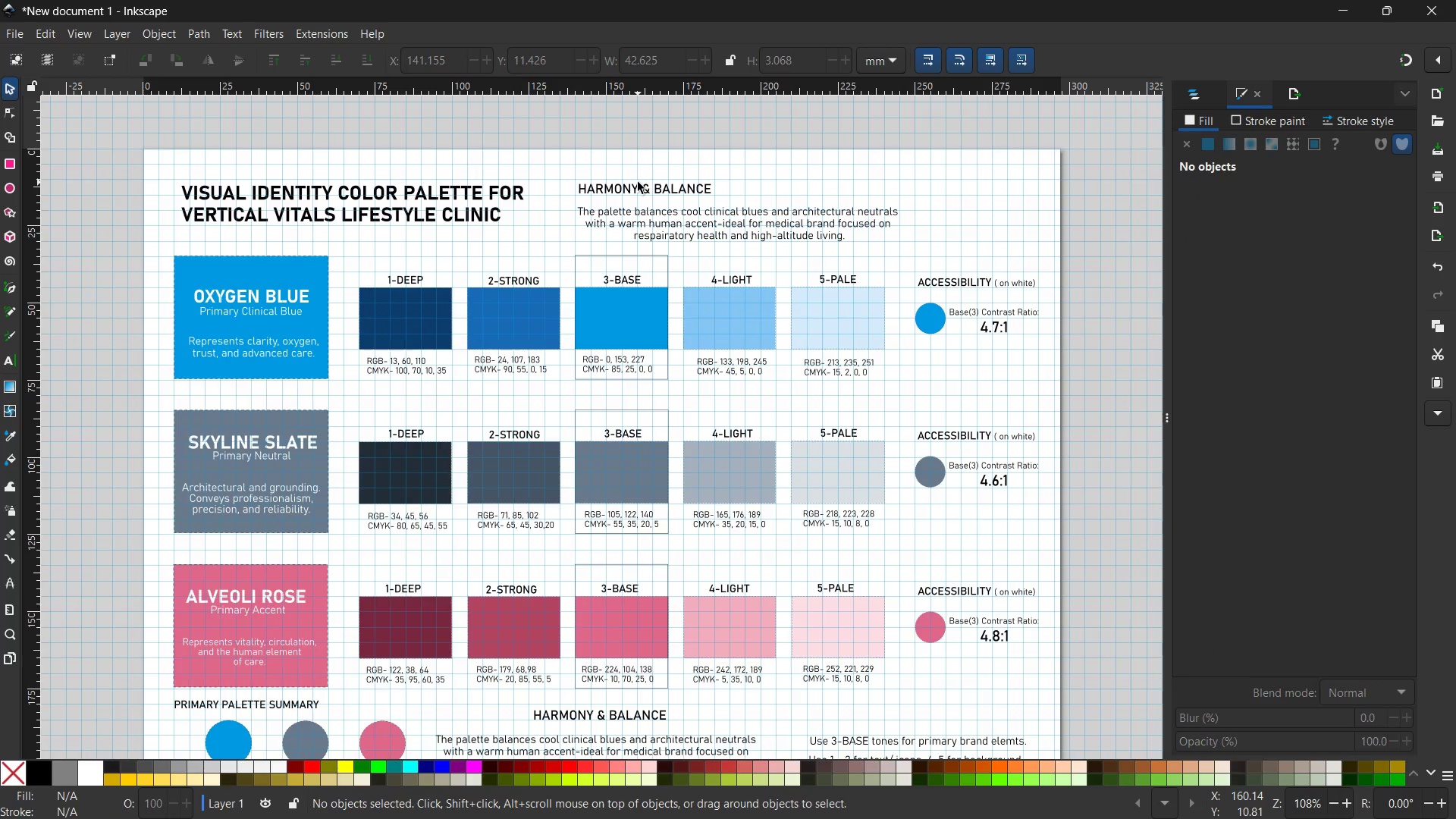 
double_click([638, 182])
 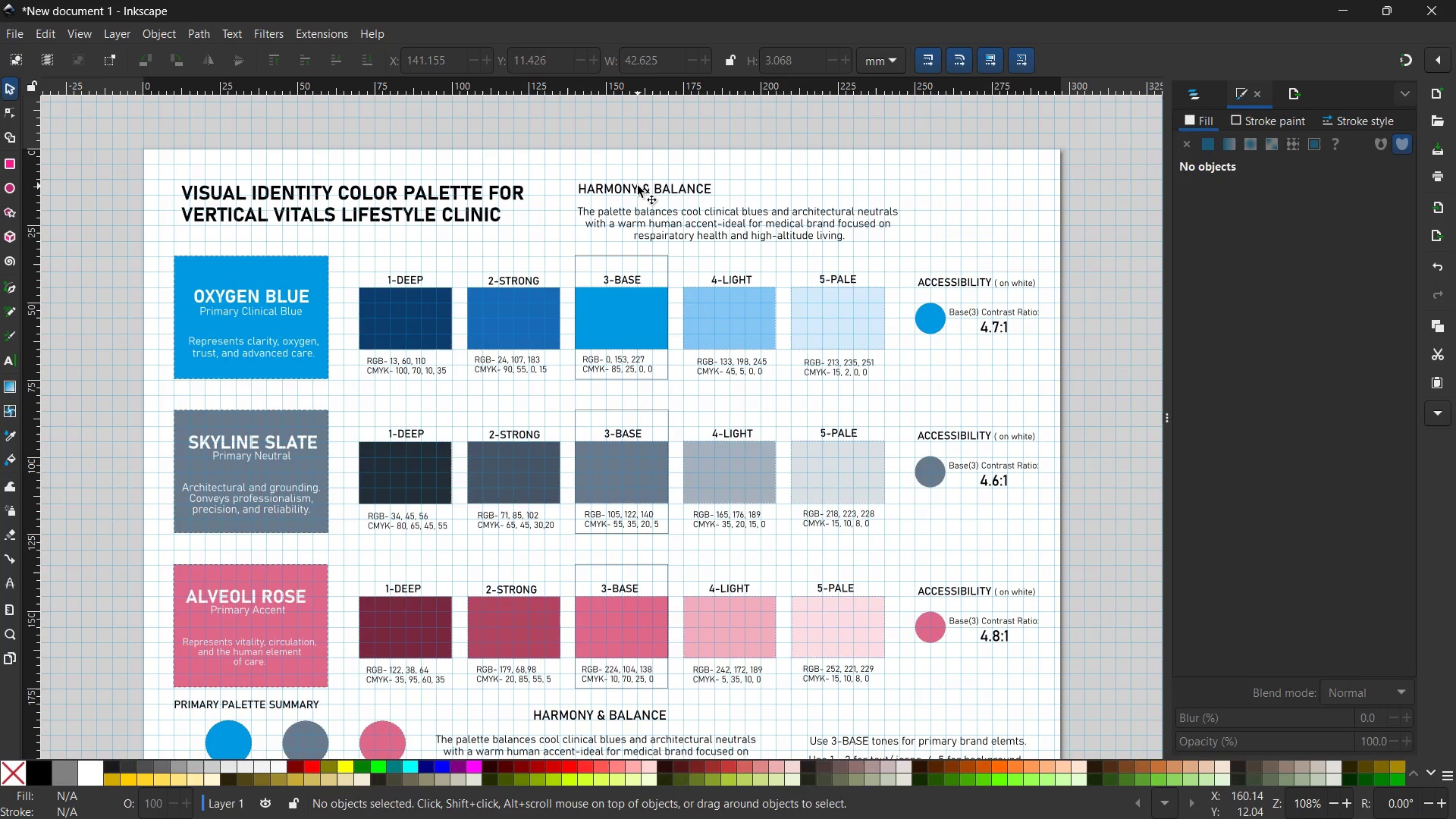 
triple_click([638, 186])
 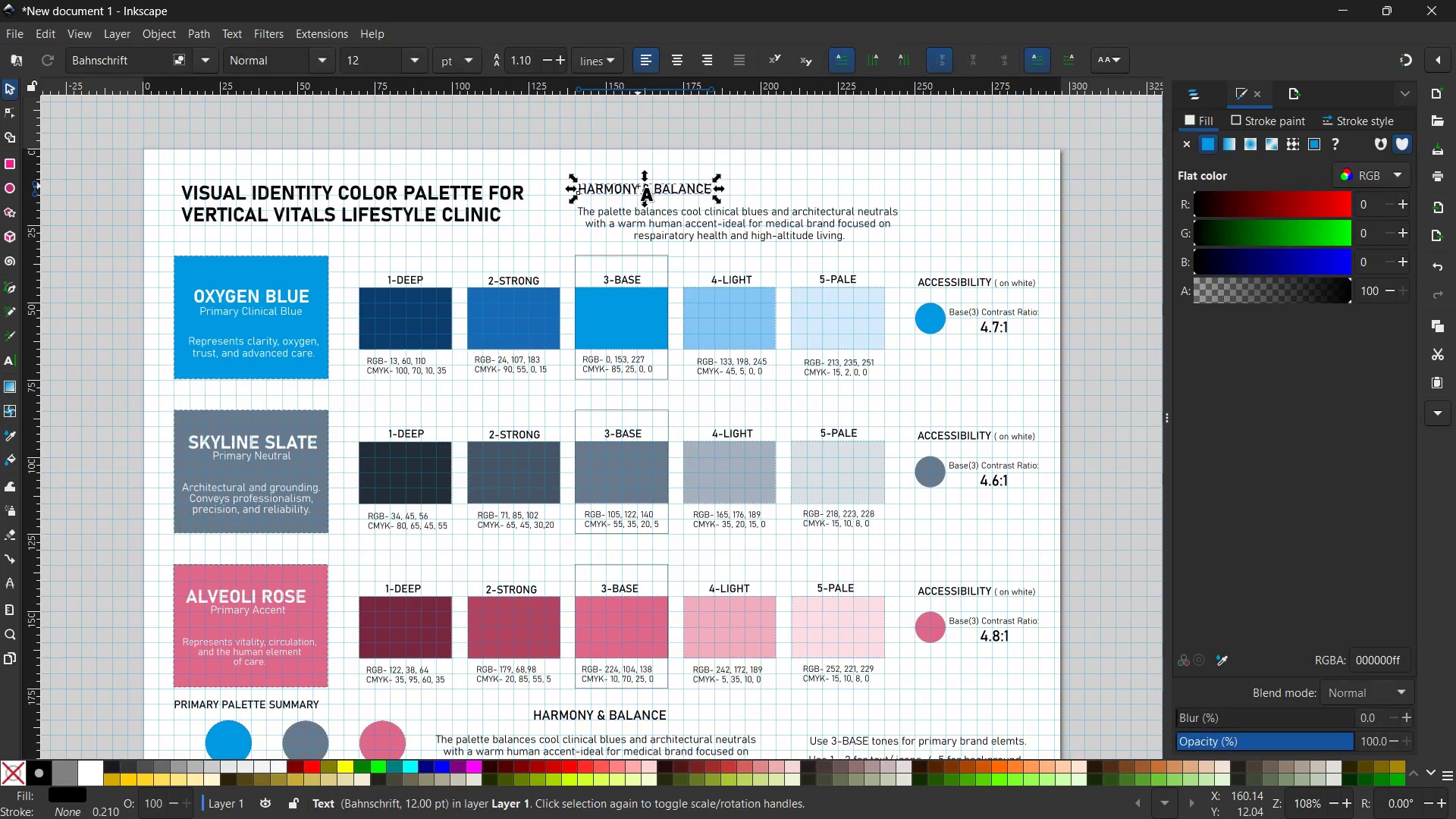 
triple_click([638, 186])
 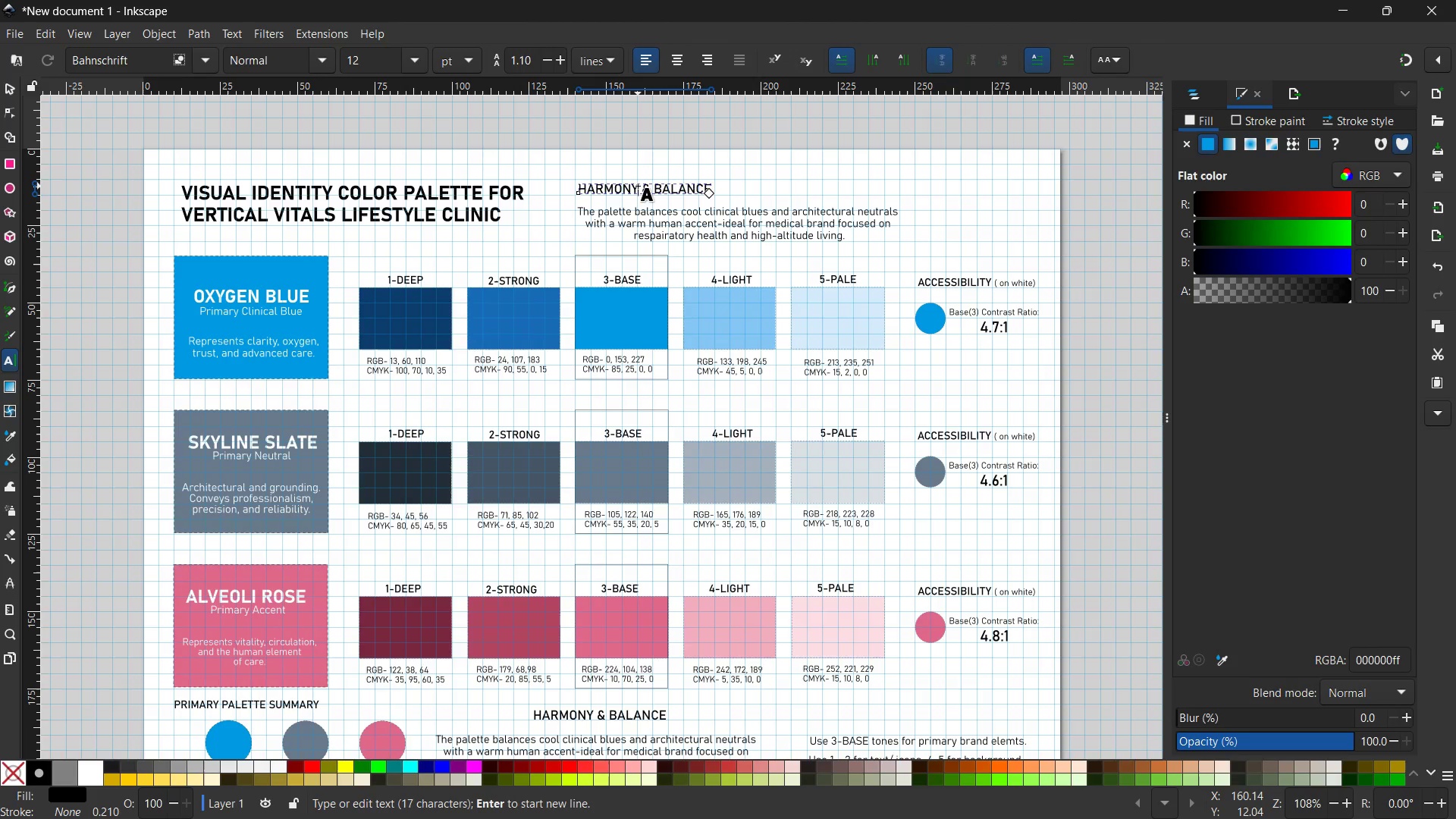 
triple_click([638, 186])
 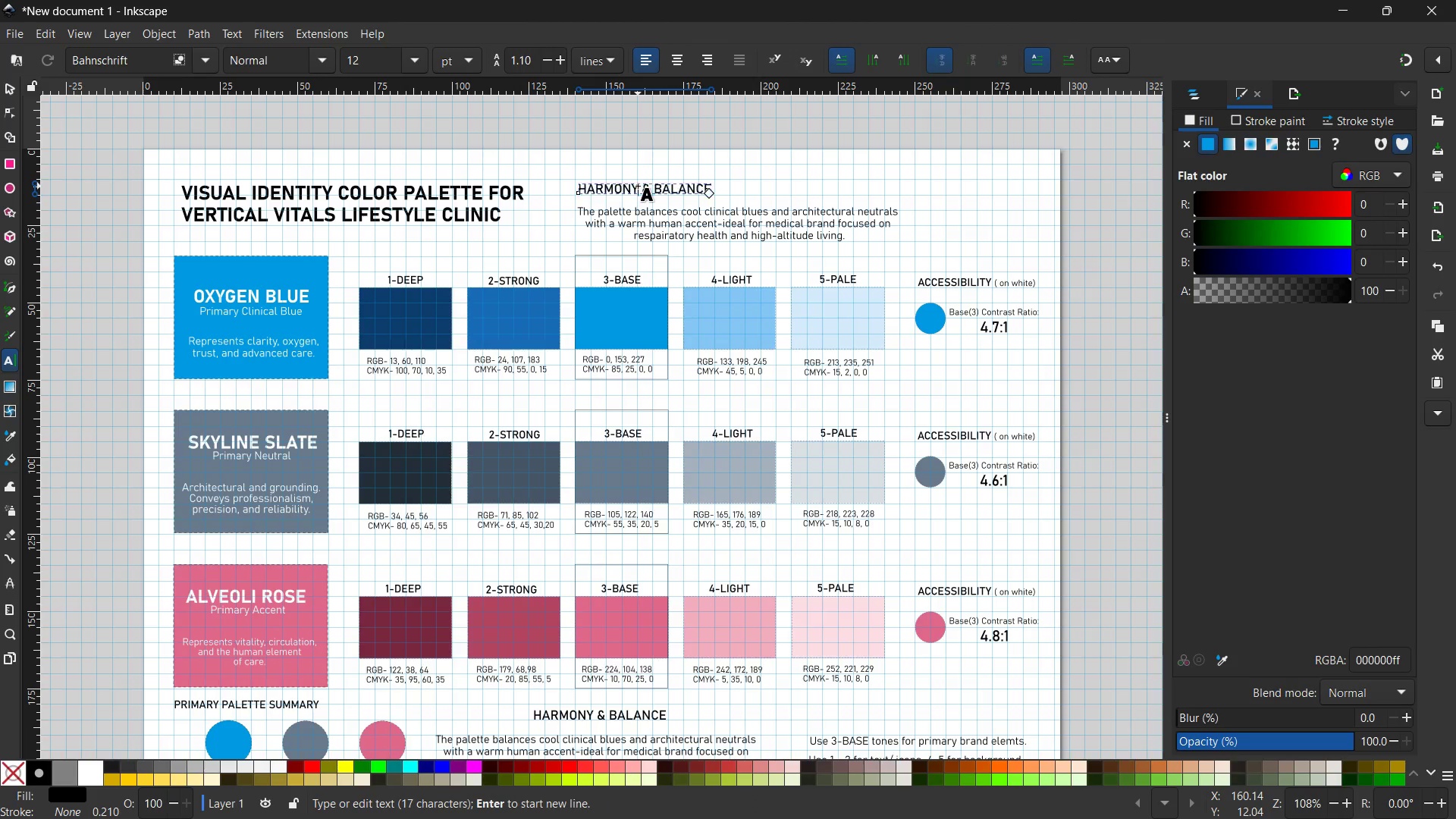 
triple_click([638, 186])
 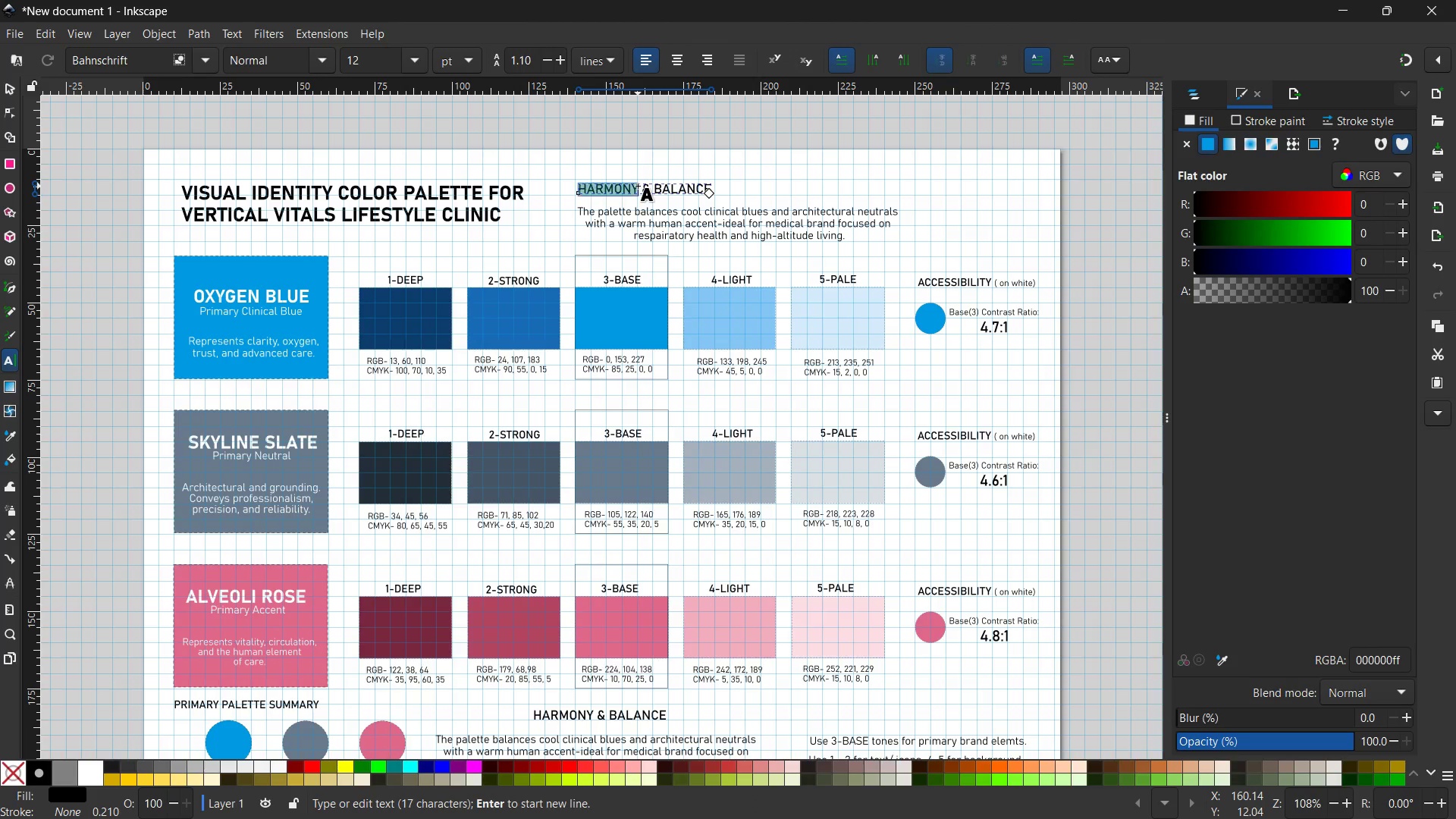 
triple_click([638, 186])
 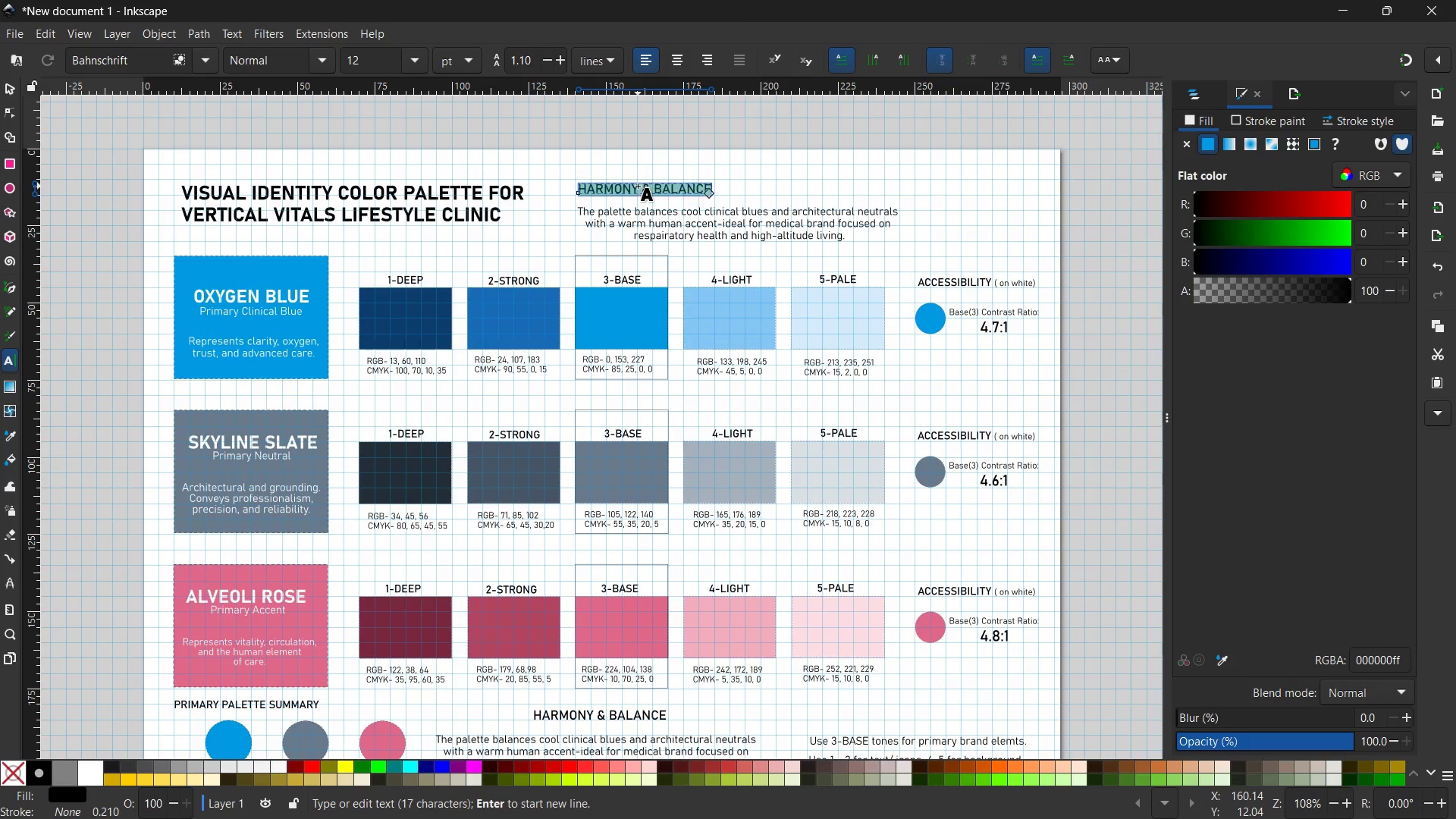 
triple_click([638, 186])
 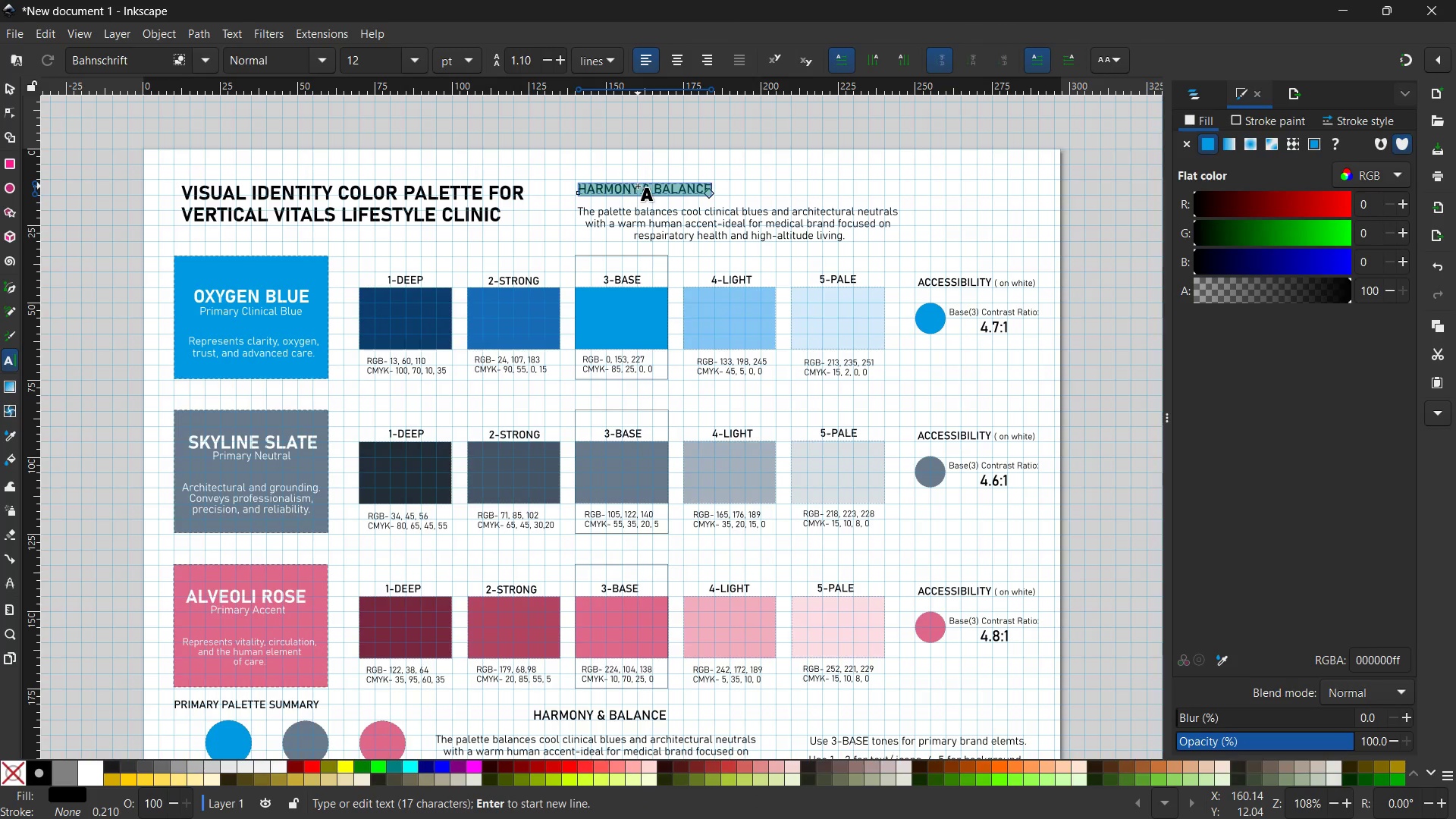 
type(PALLE)
key(Backspace)
key(Backspace)
type(ETTE CONCEPT)
 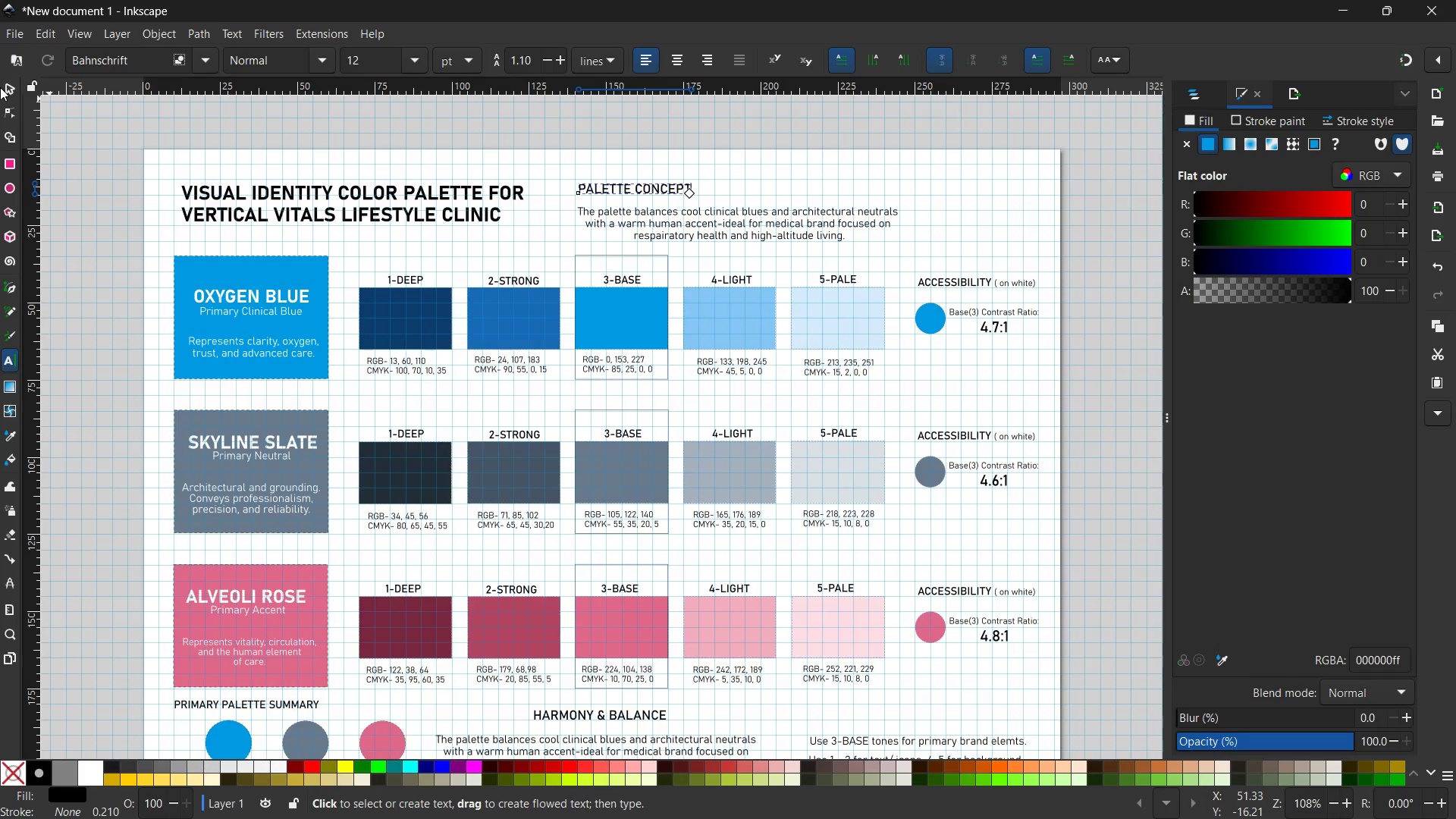 
left_click([0, 87])
 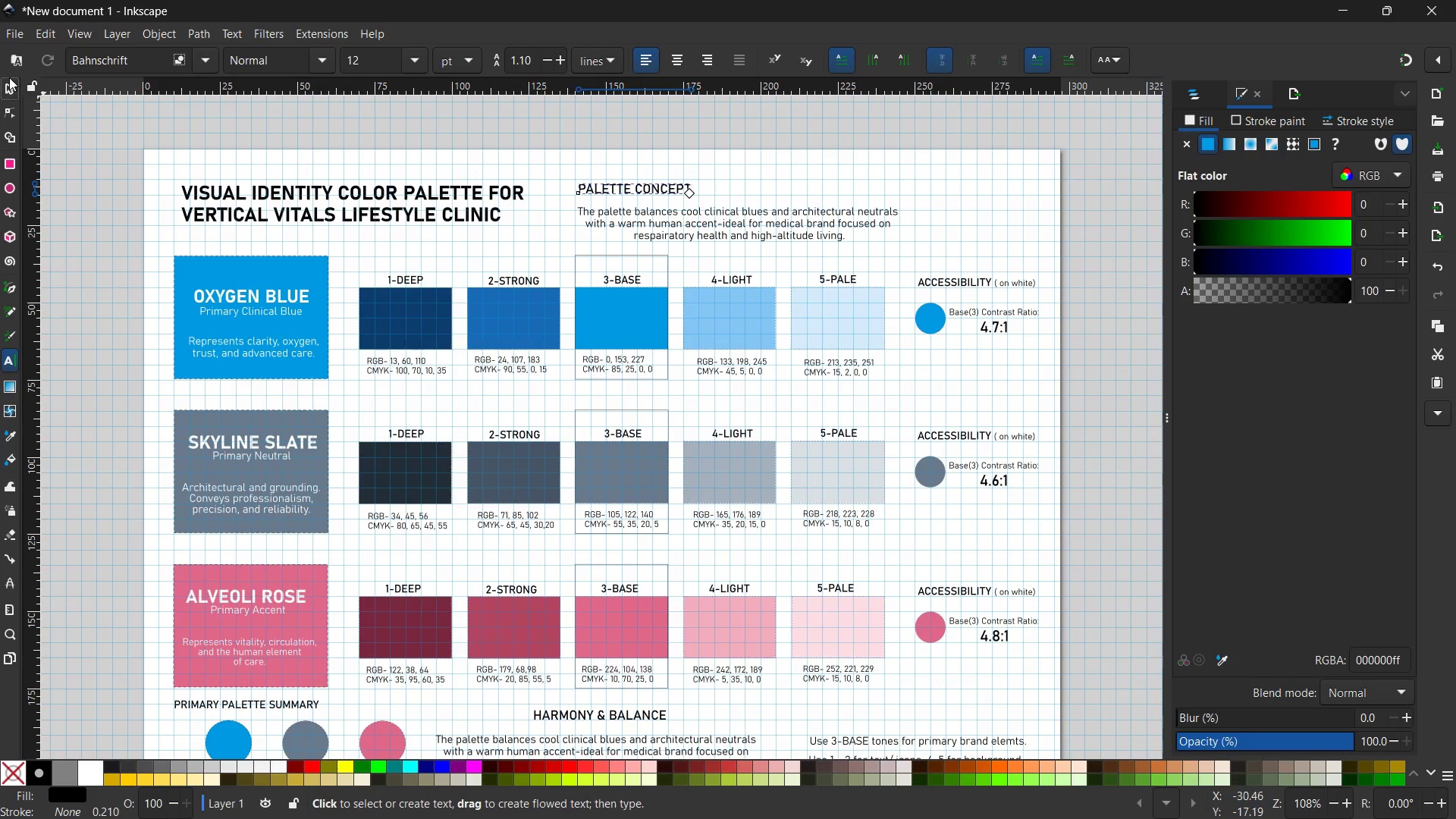 
left_click([8, 82])
 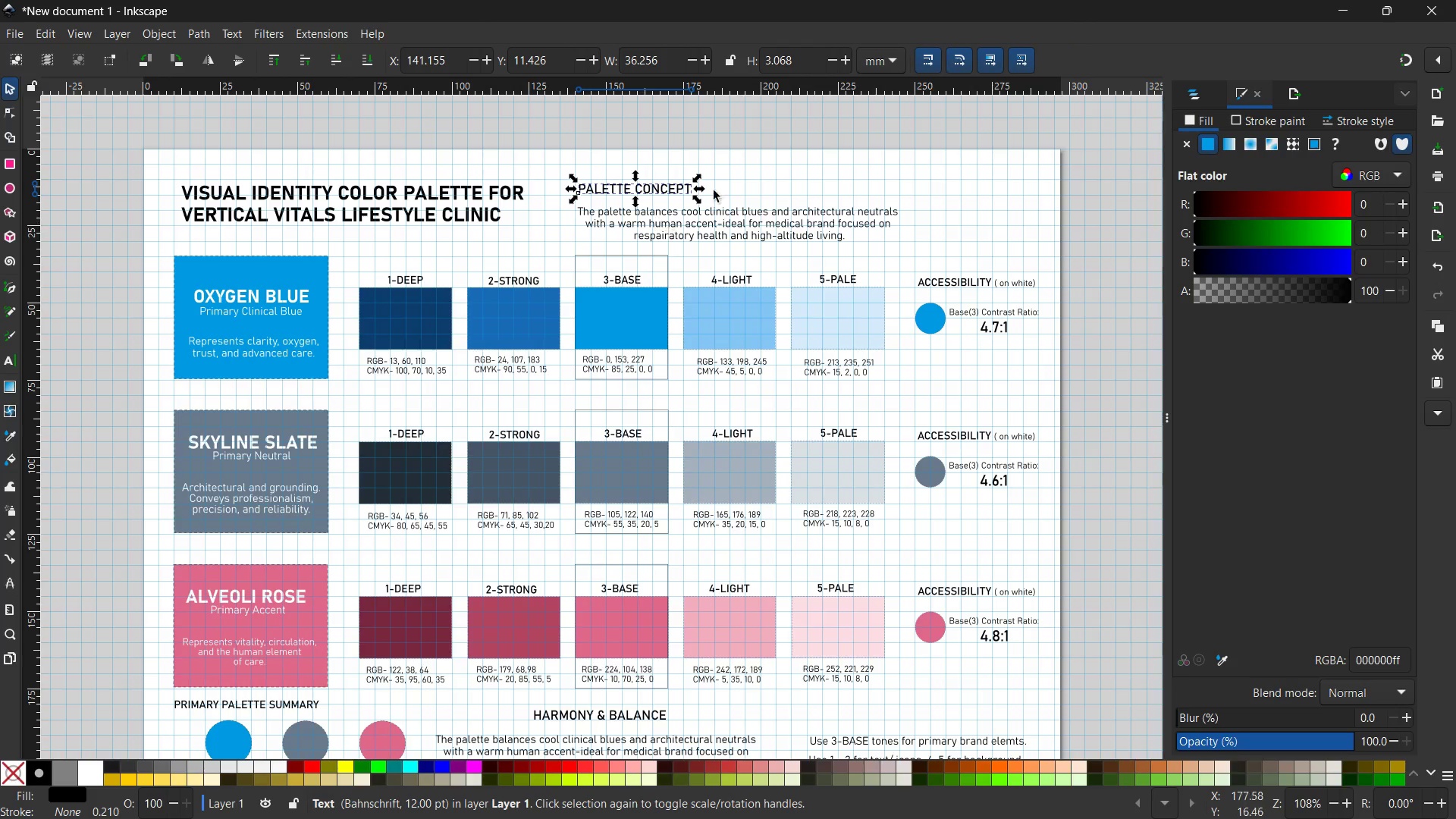 
left_click([735, 181])
 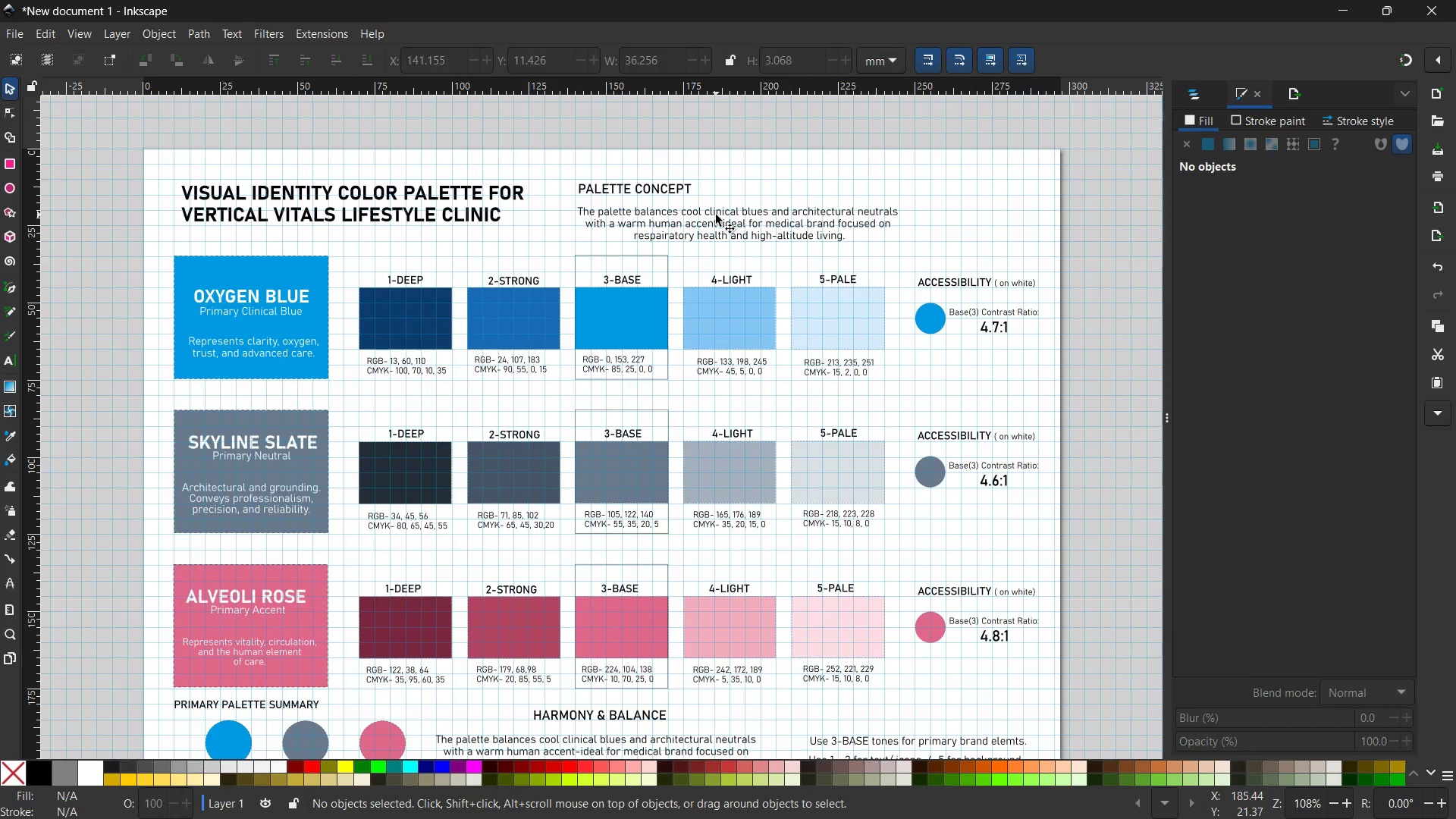 
double_click([708, 216])
 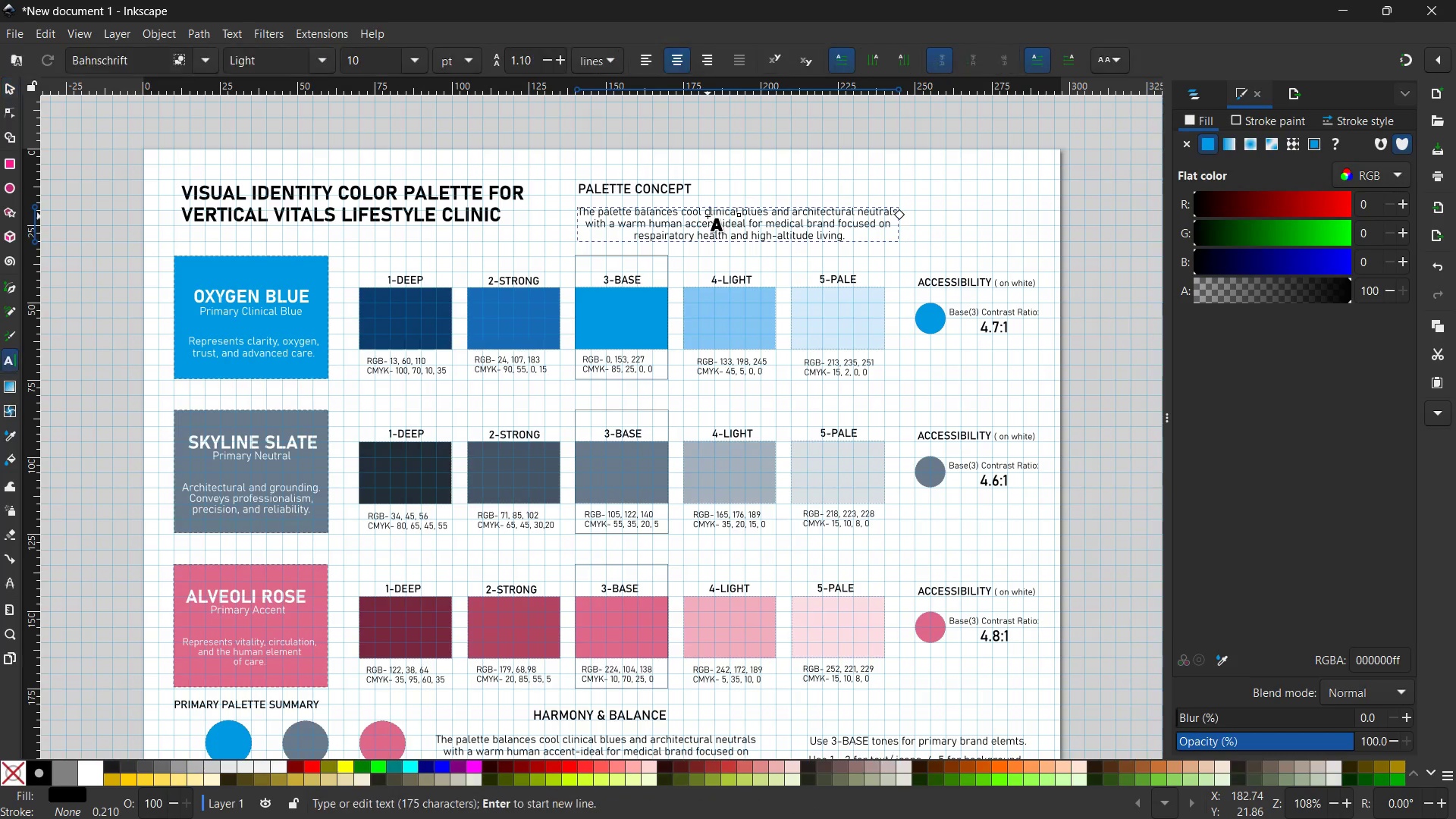 
triple_click([708, 216])
 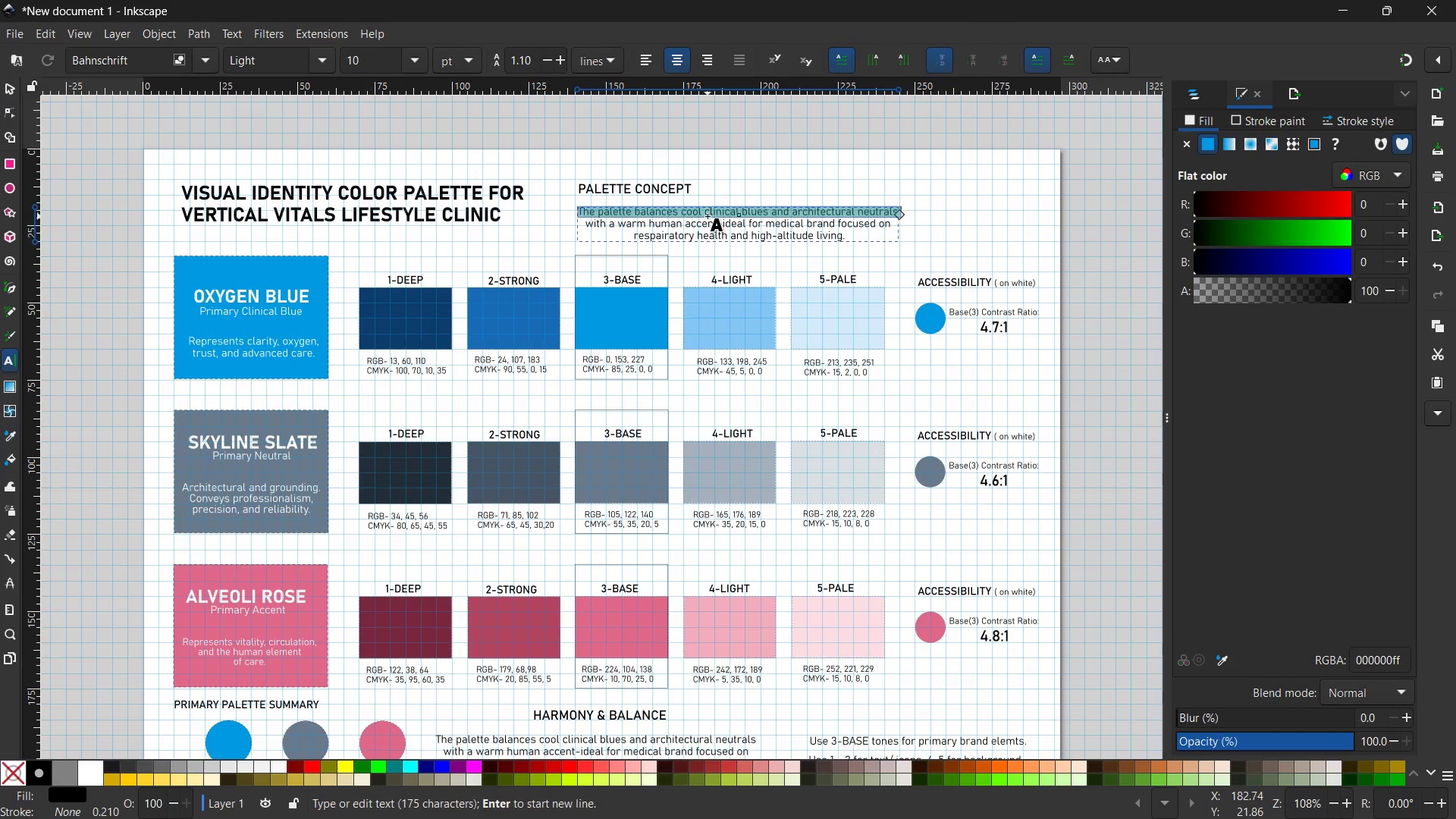 
triple_click([708, 216])
 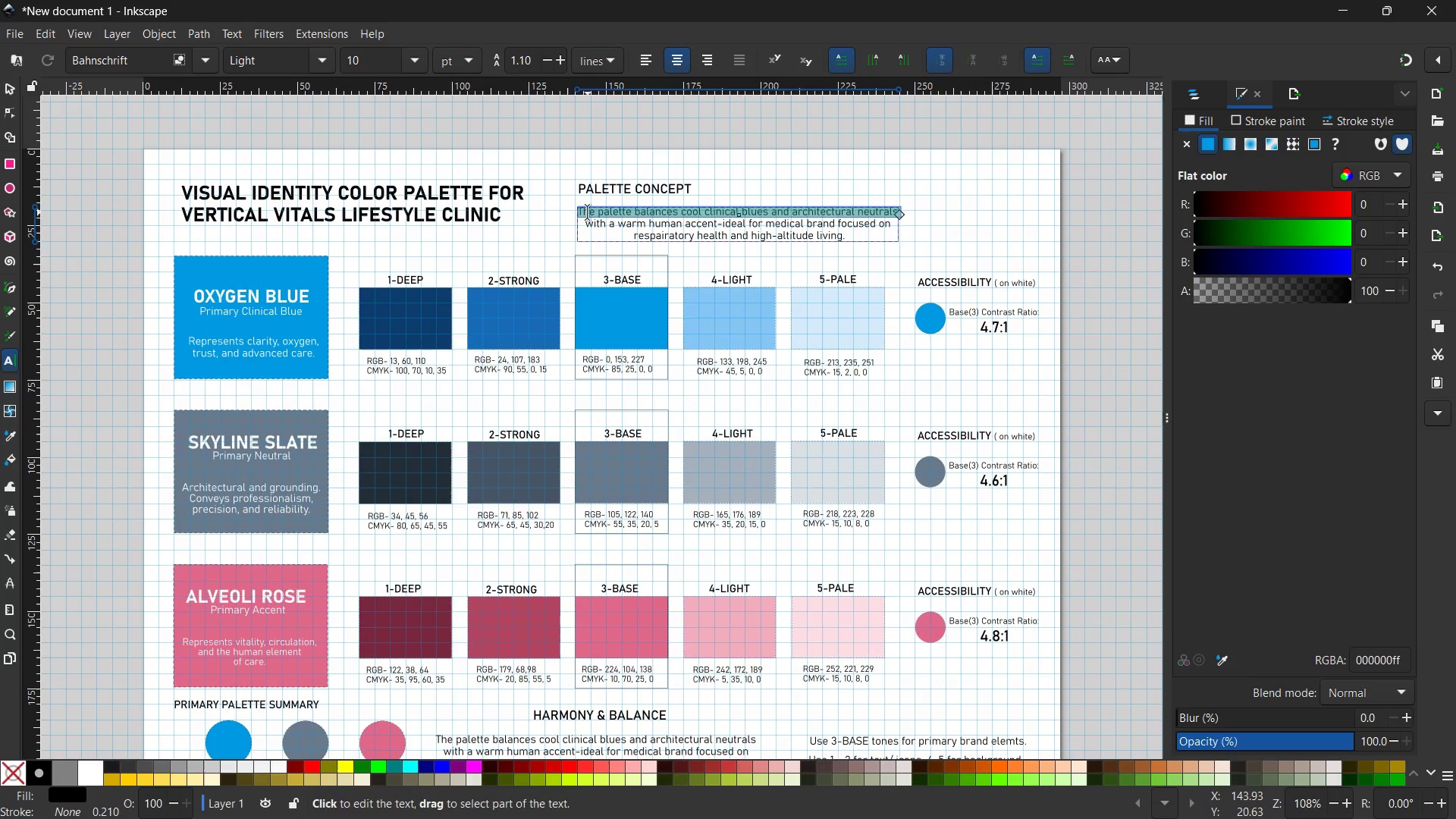 
left_click([587, 212])
 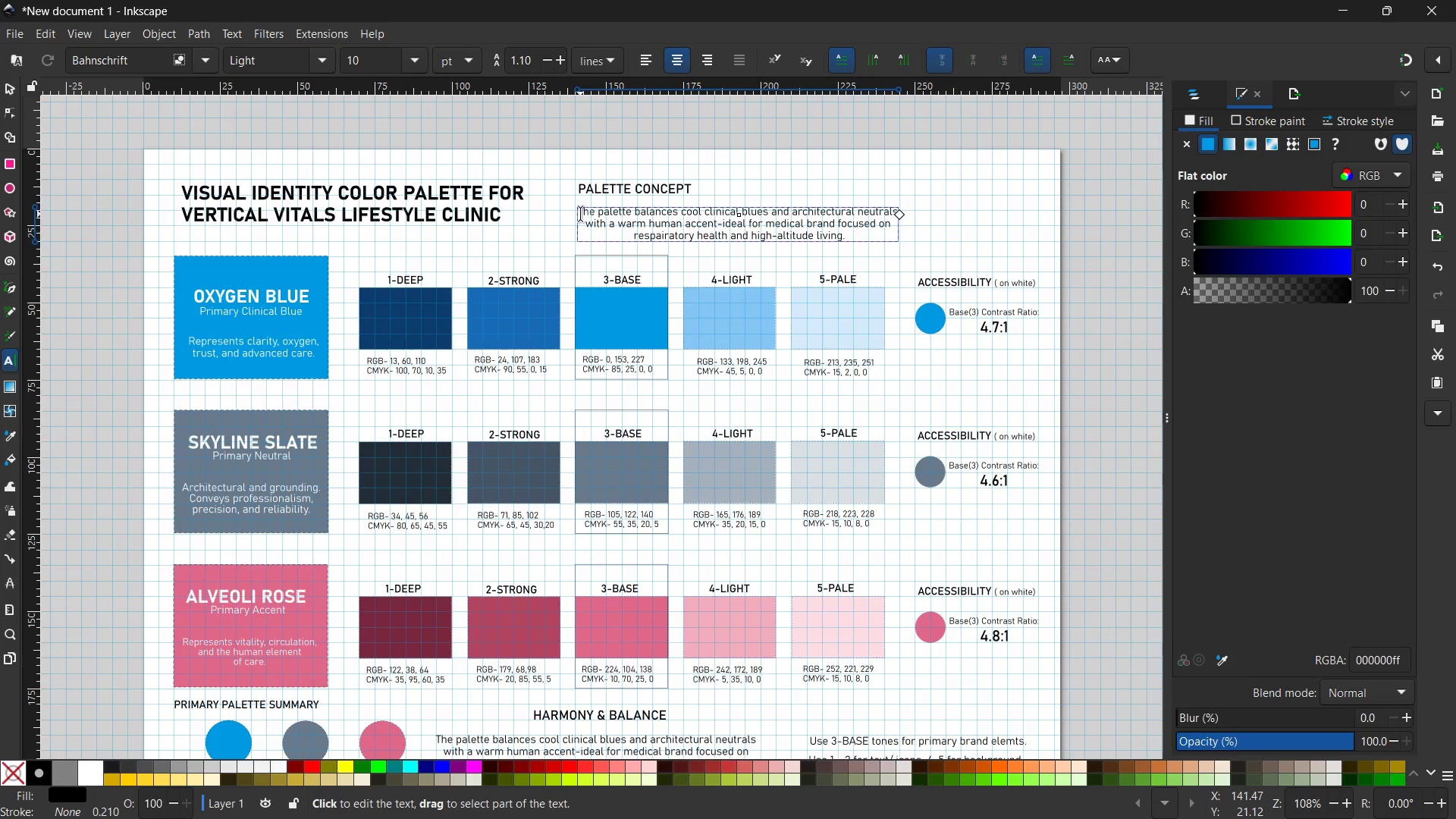 
left_click_drag(start_coordinate=[580, 214], to_coordinate=[861, 236])
 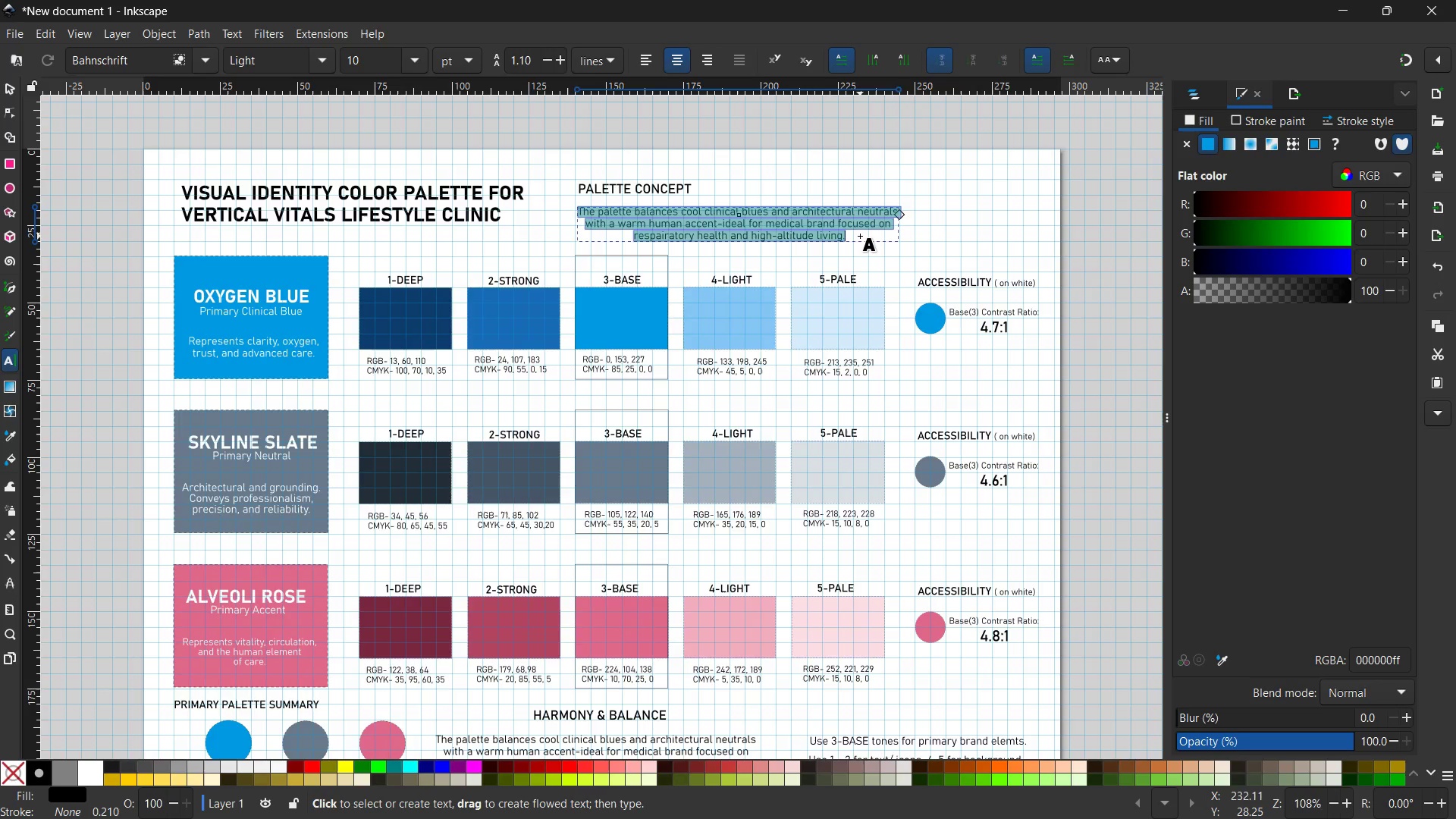 
hold_key(key=ControlLeft, duration=0.52)
scroll: coordinate [860, 233], scroll_direction: up, amount: 2.0
 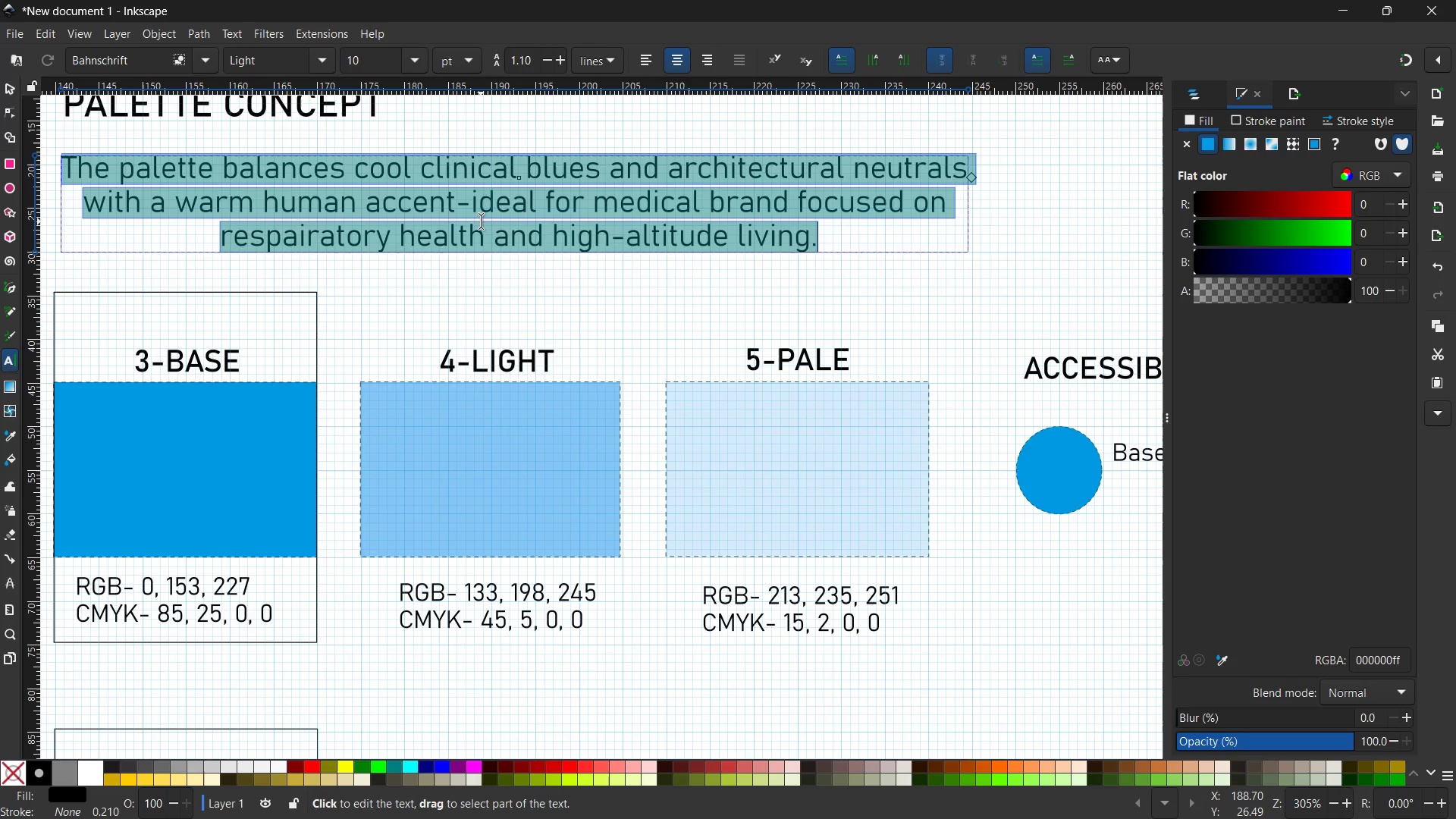 
wait(9.15)
 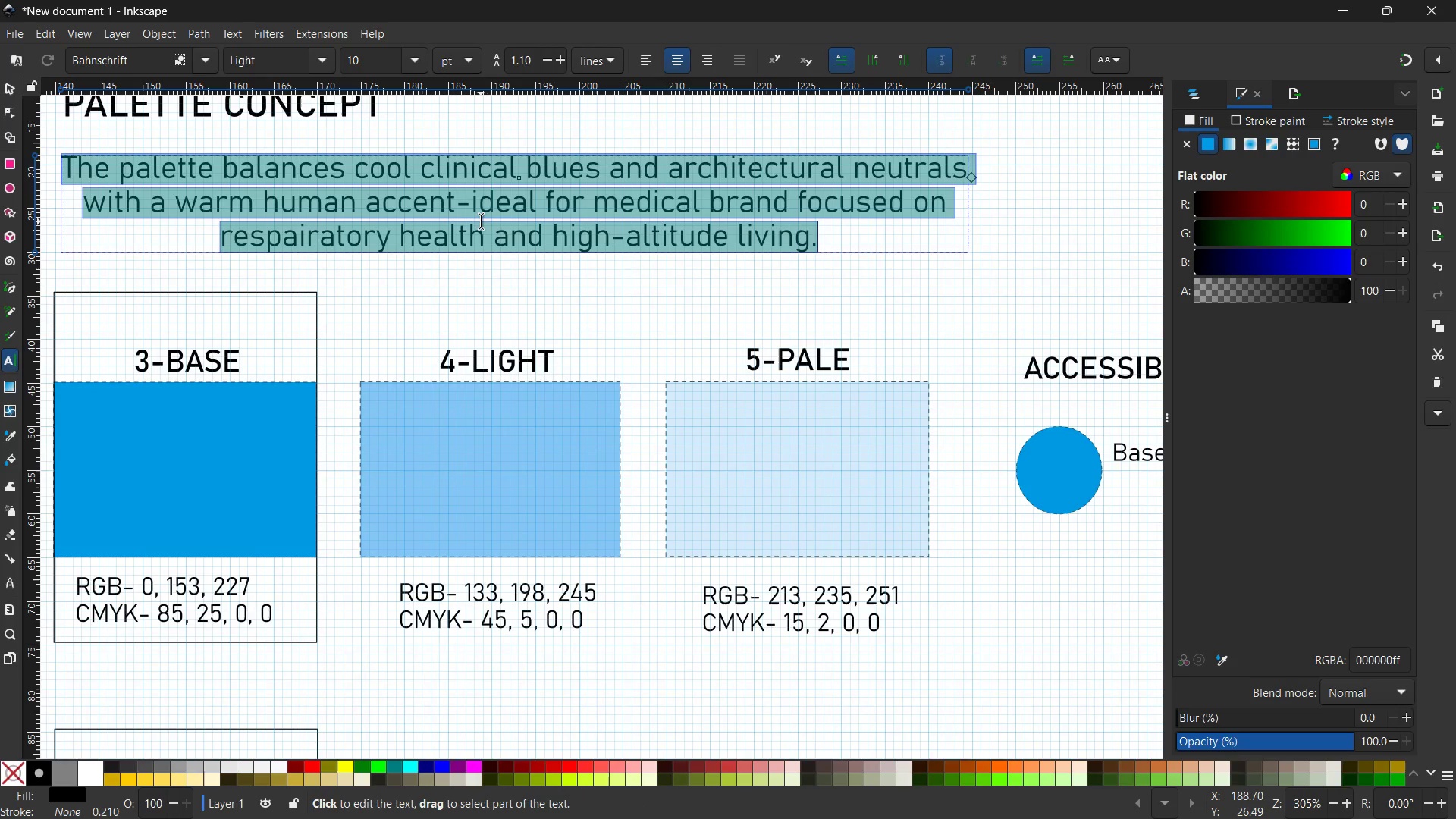 
type(OXYGENATION & CLARITY)
 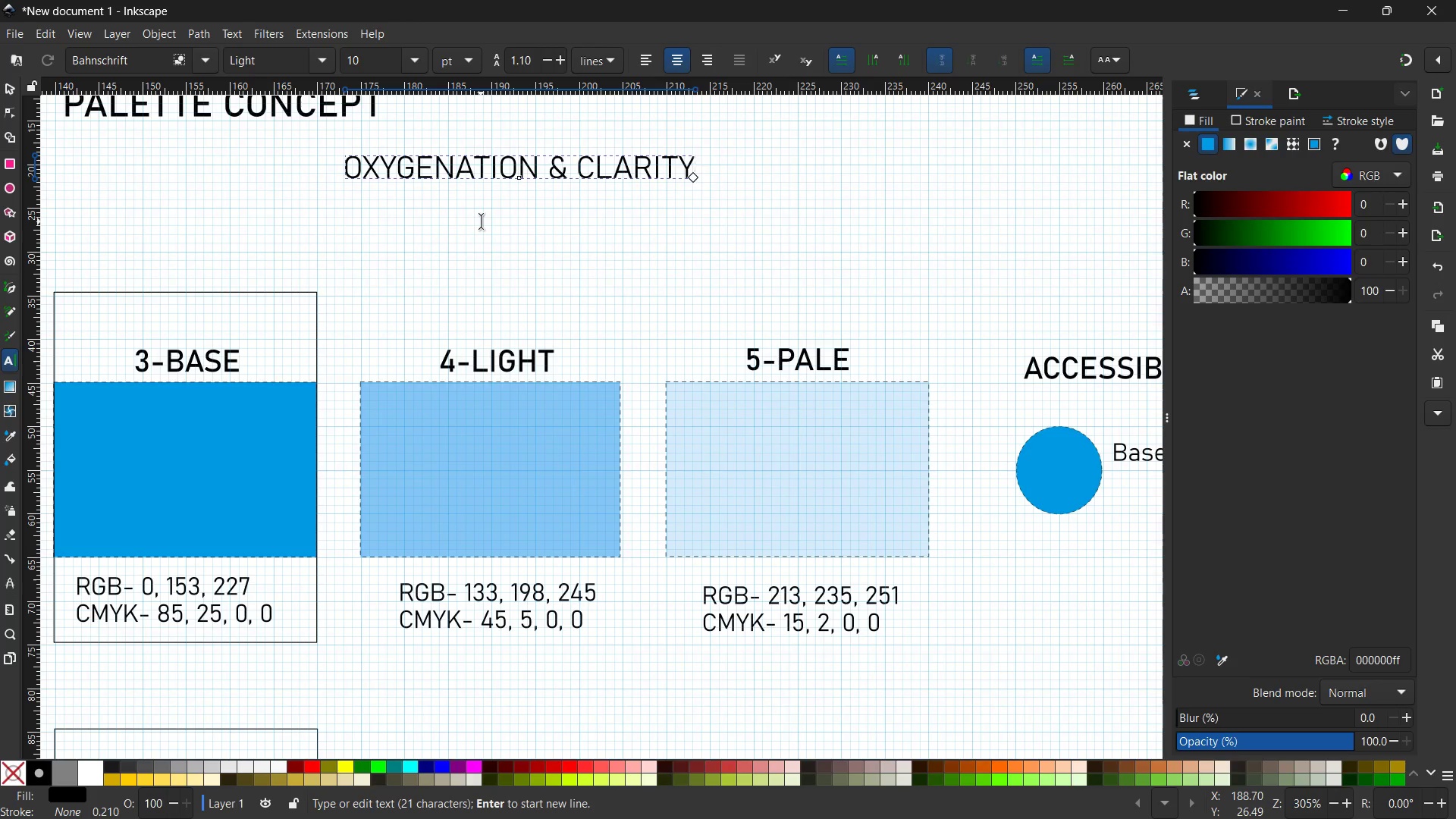 
wait(5.16)
 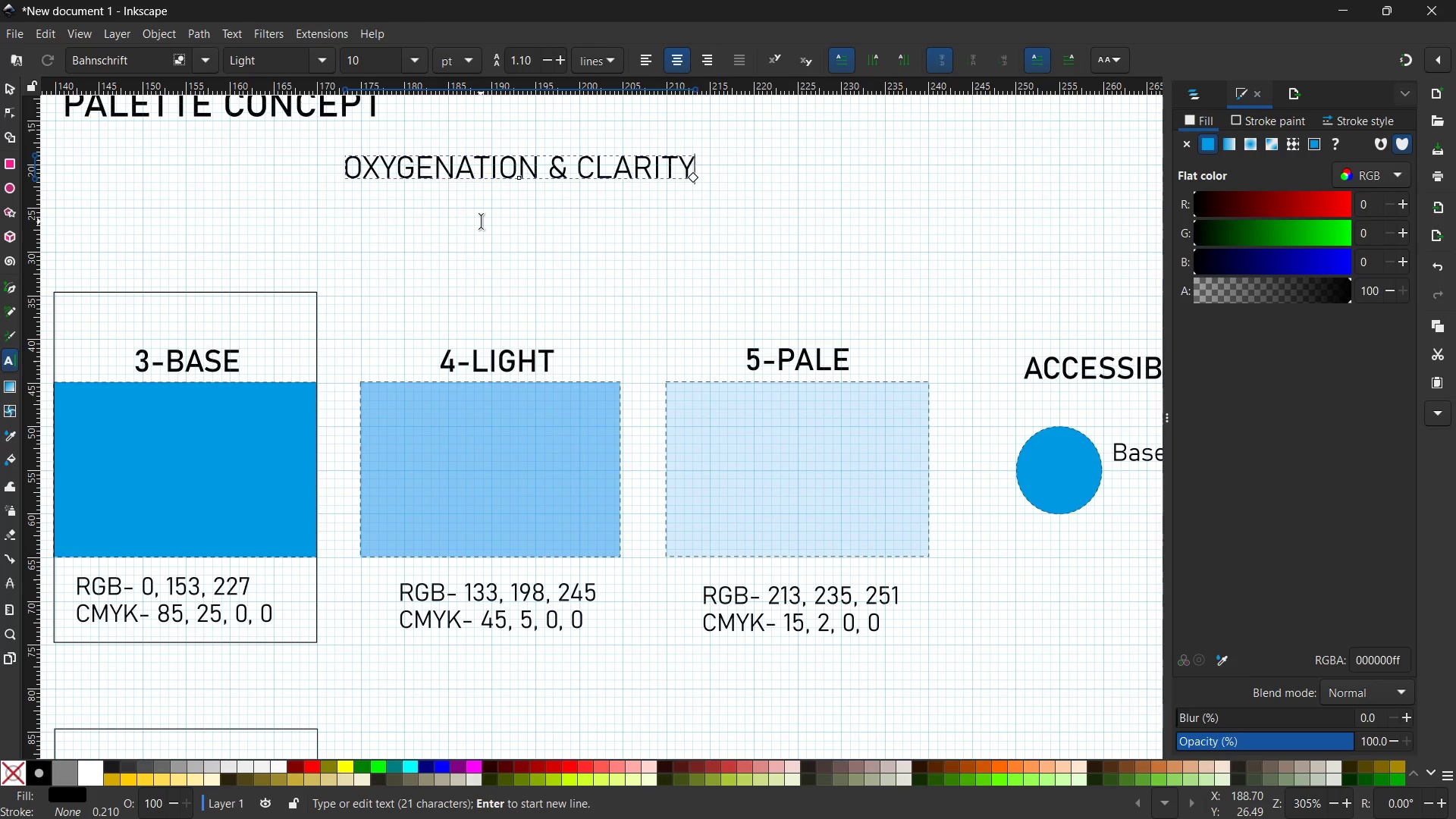 
left_click([9, 89])
 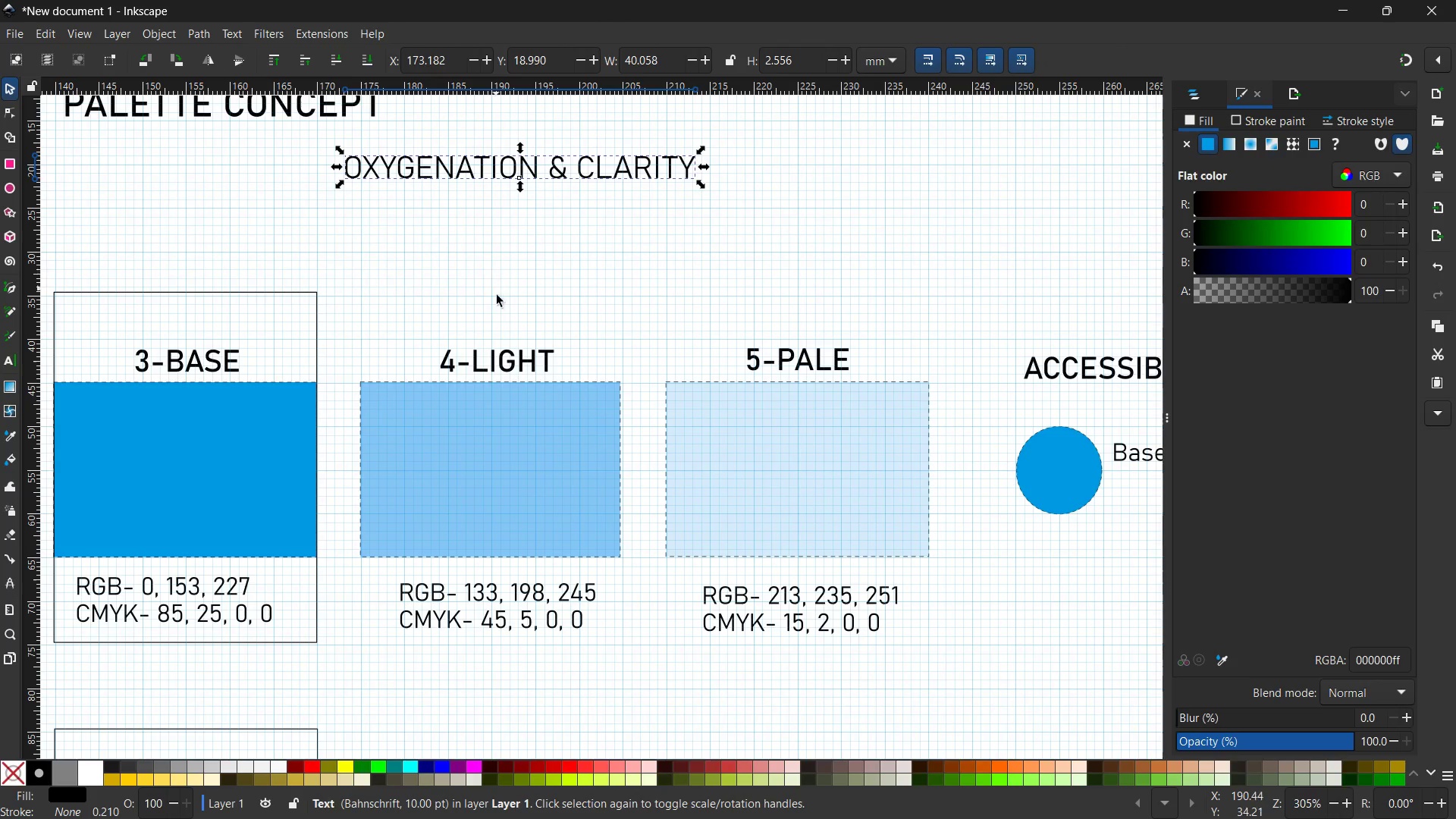 
hold_key(key=Space, duration=1.0)
 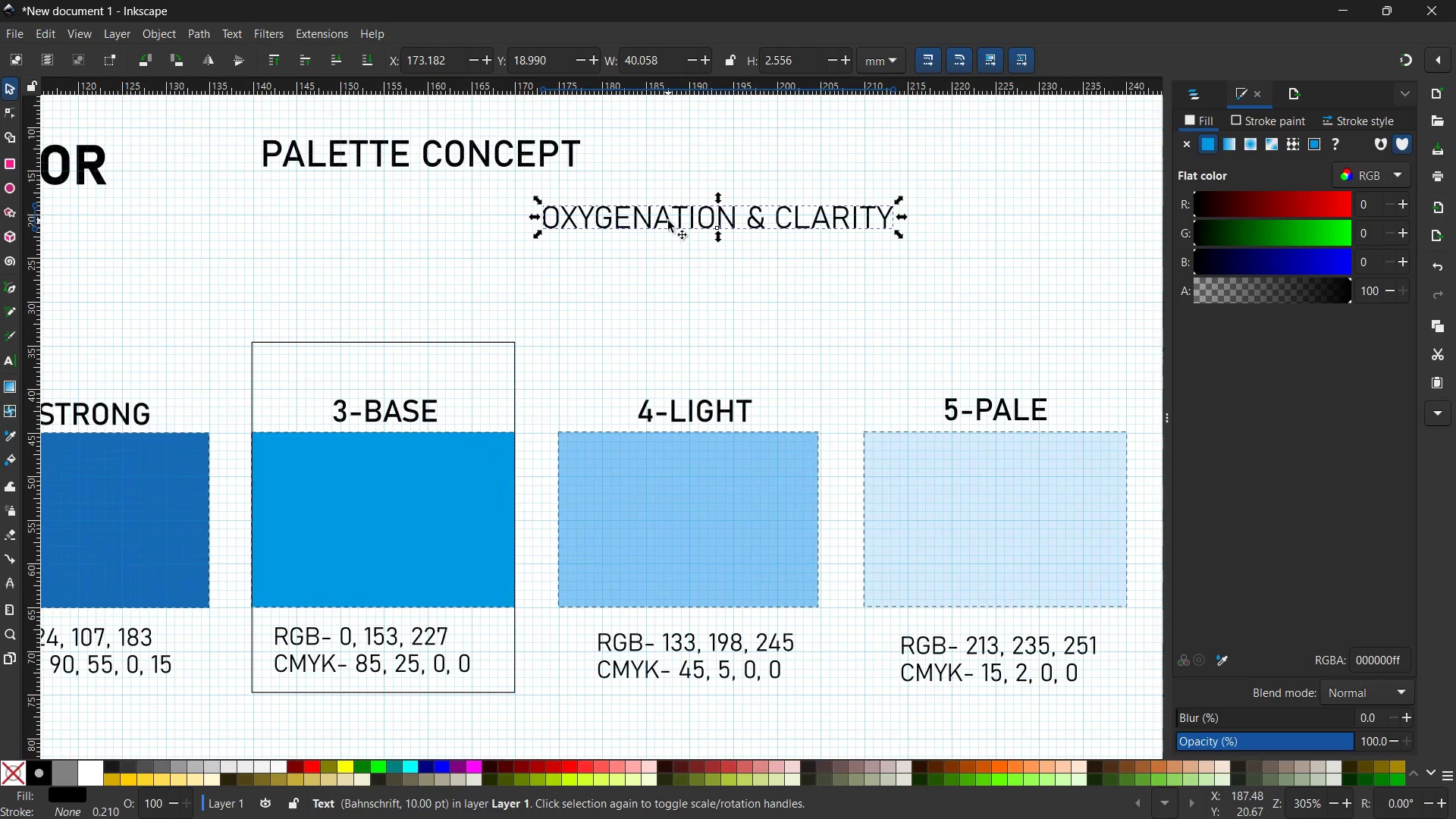 
left_click_drag(start_coordinate=[498, 339], to_coordinate=[700, 391])
 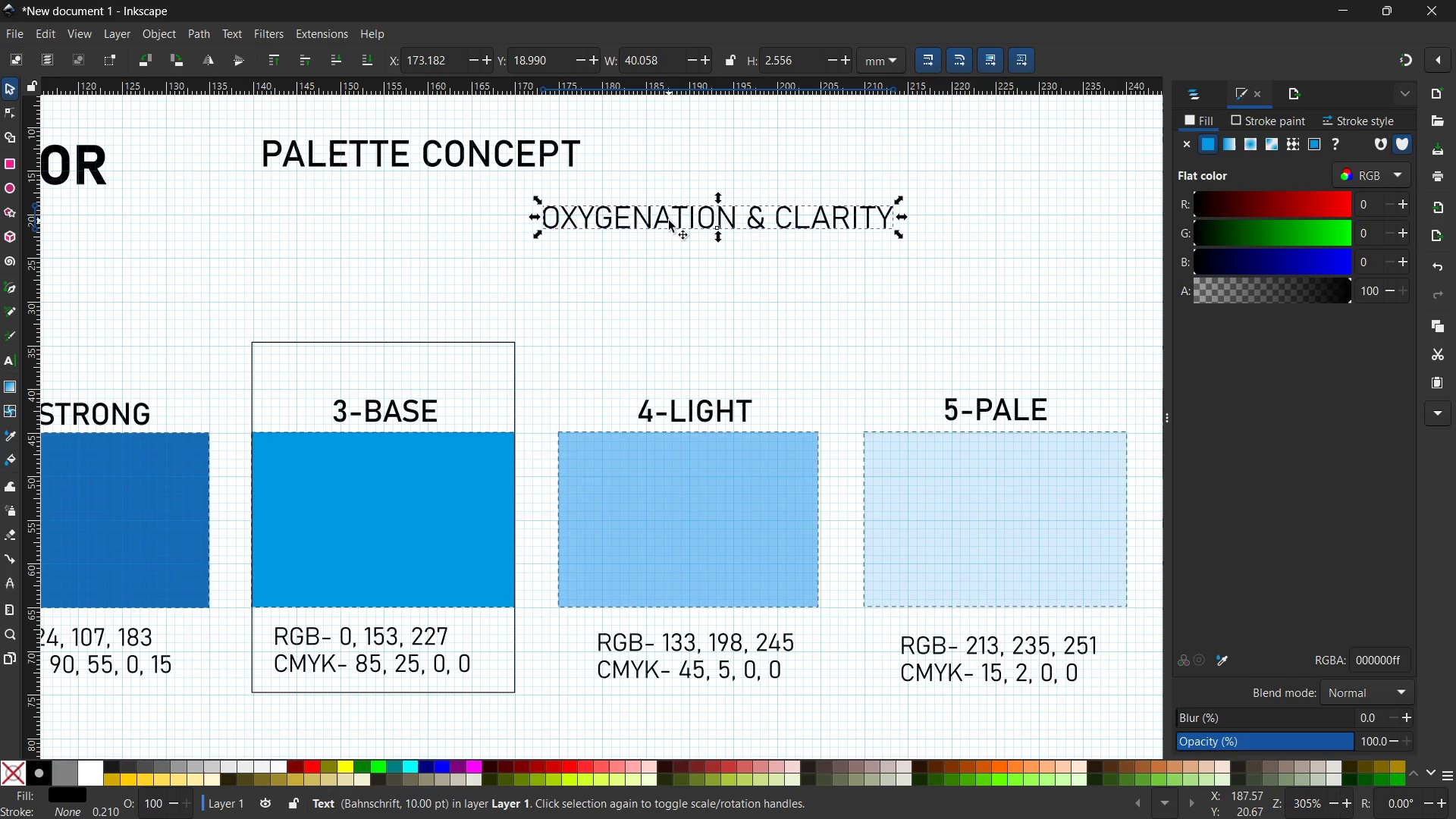 
left_click_drag(start_coordinate=[667, 224], to_coordinate=[463, 210])
 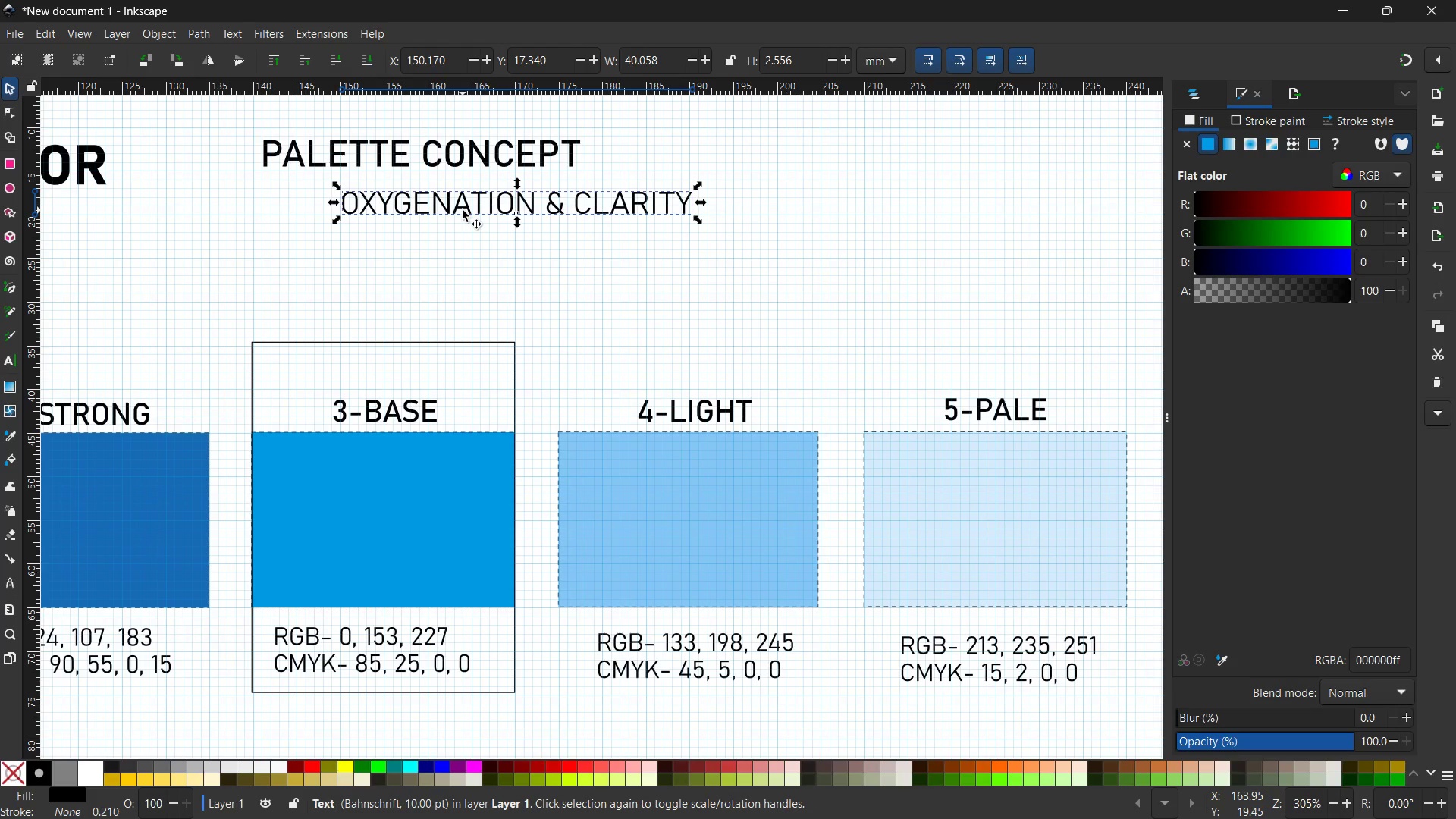 
left_click([463, 210])
 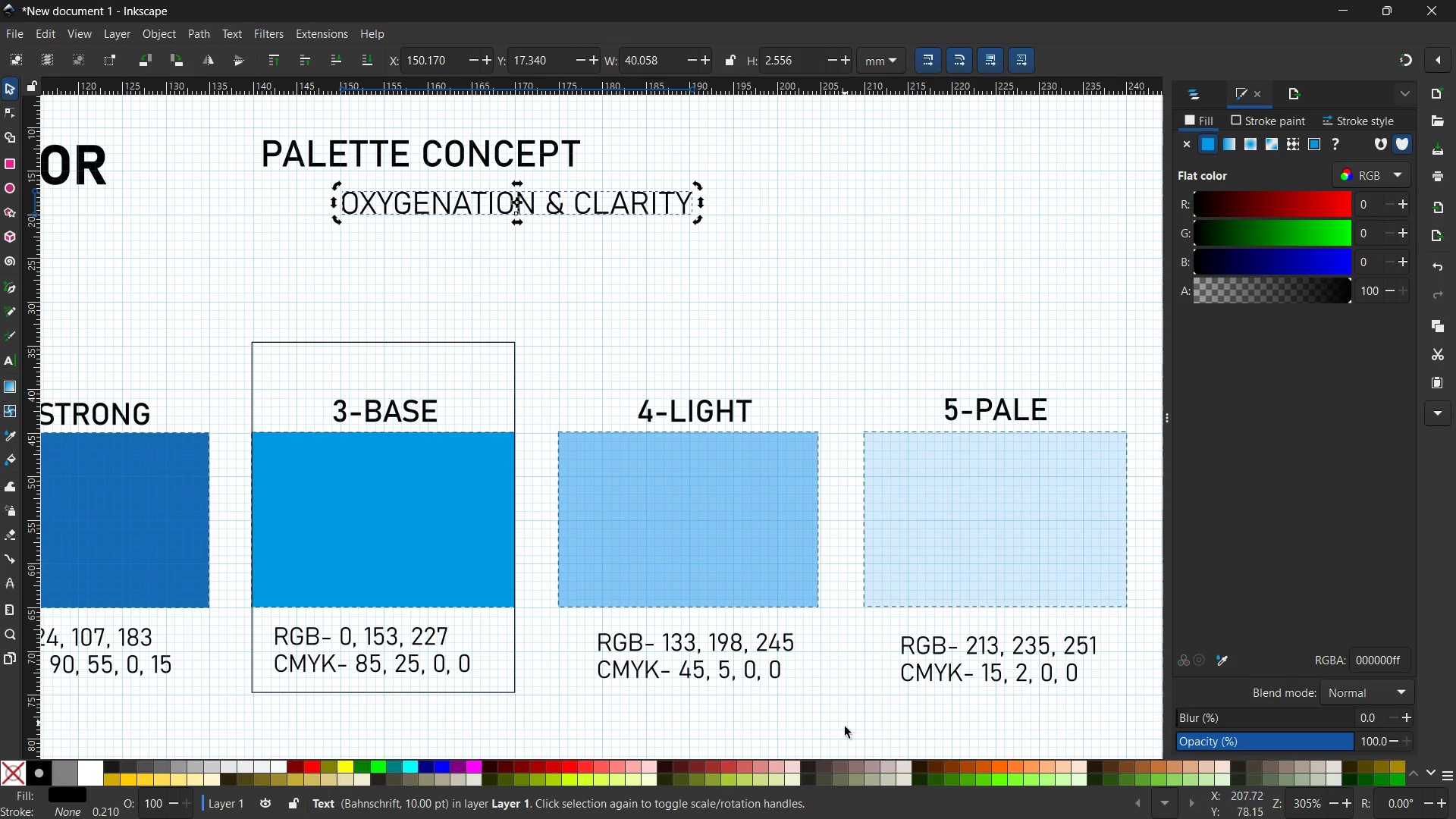 
key(Control+C)
 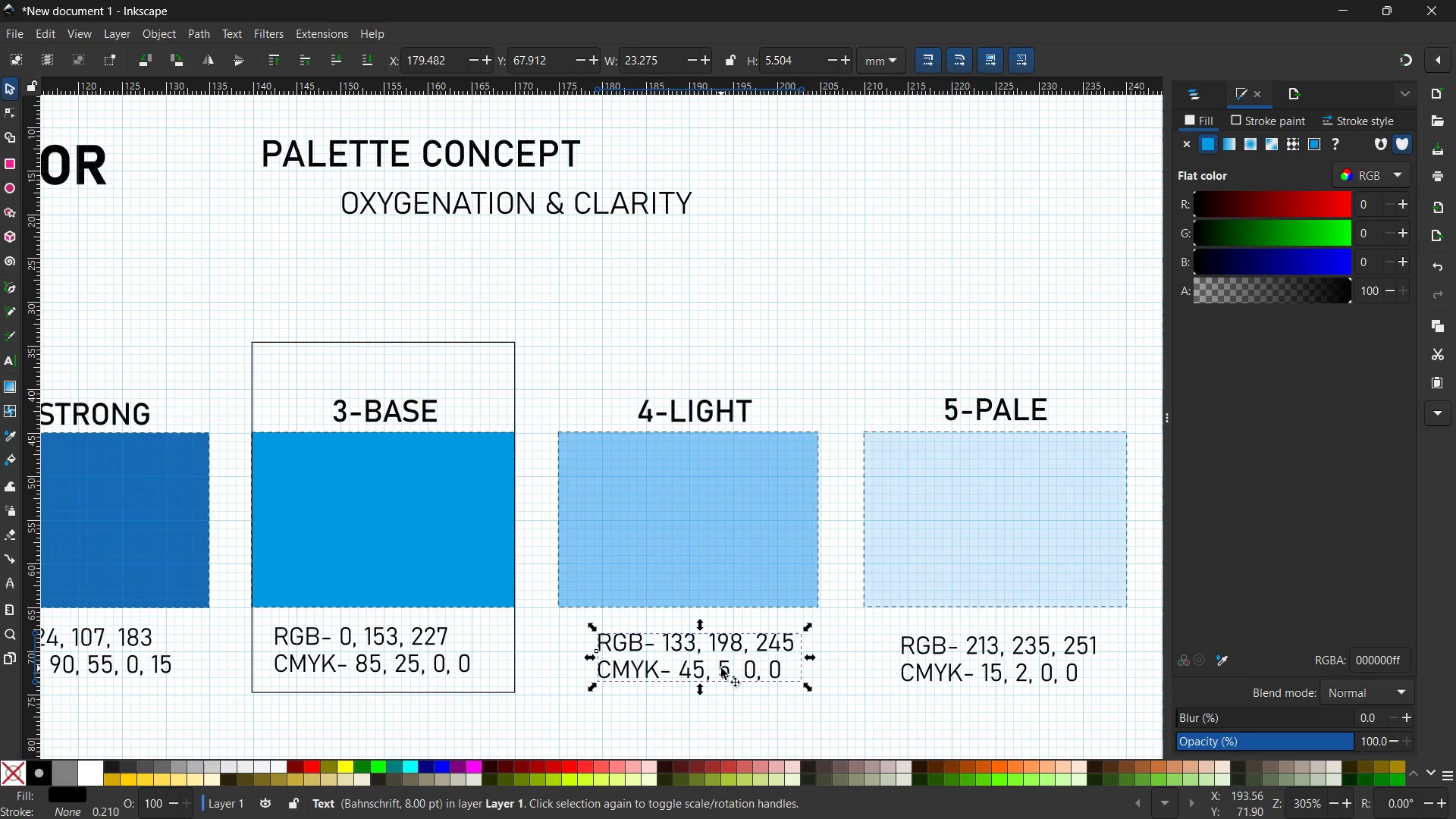 
key(Control+V)
 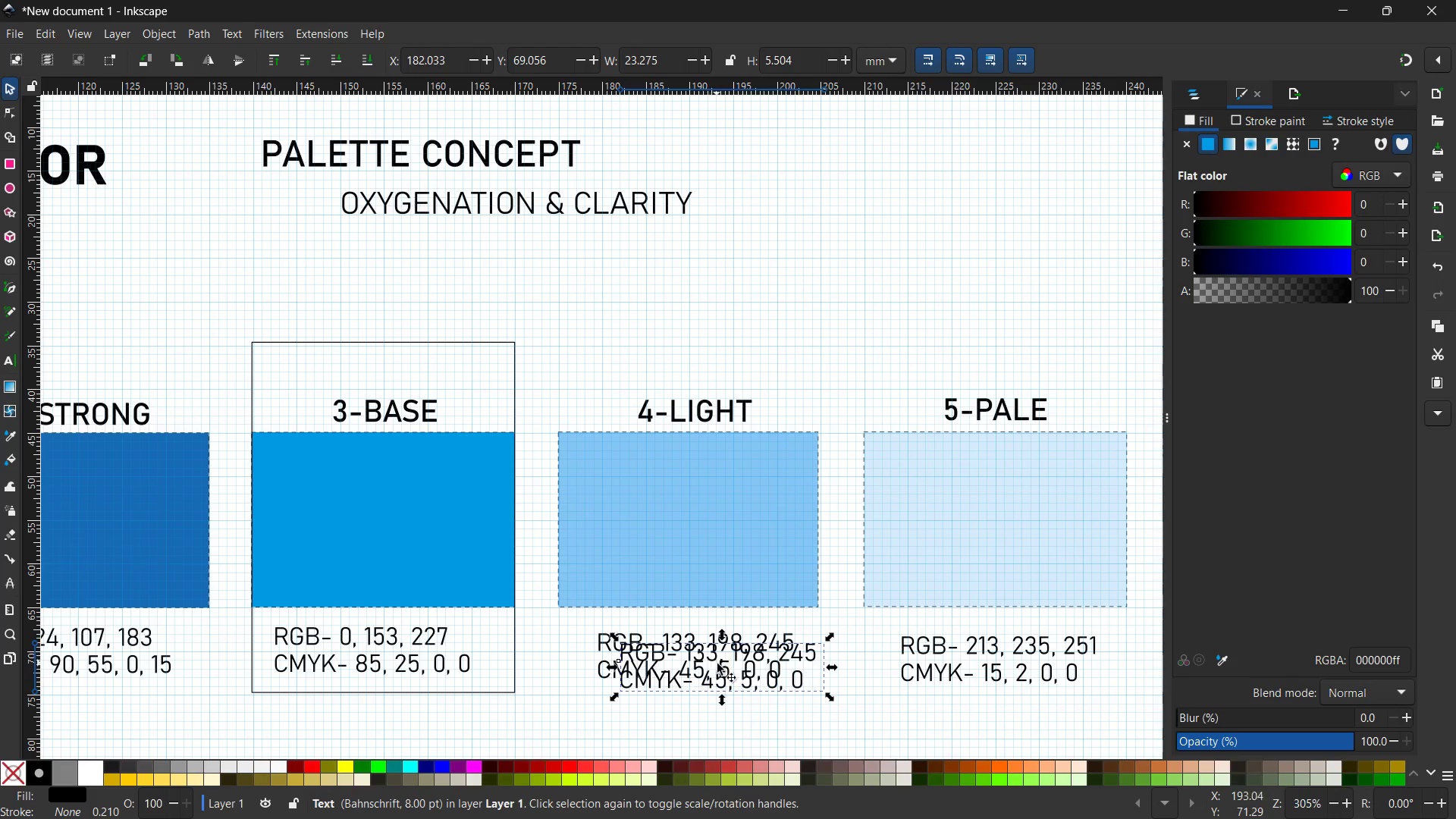 
left_click_drag(start_coordinate=[717, 666], to_coordinate=[515, 245])
 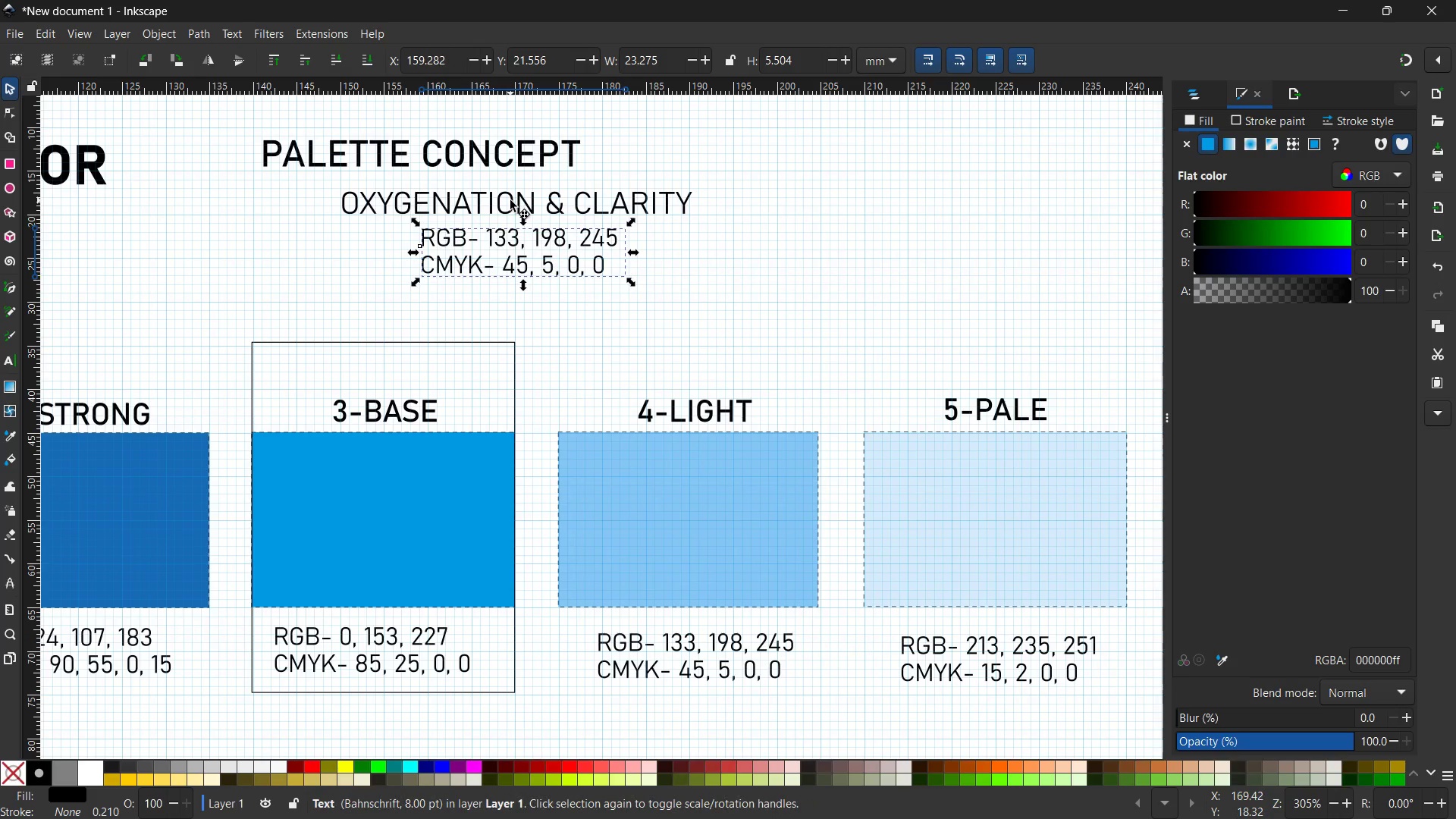 
left_click([510, 200])
 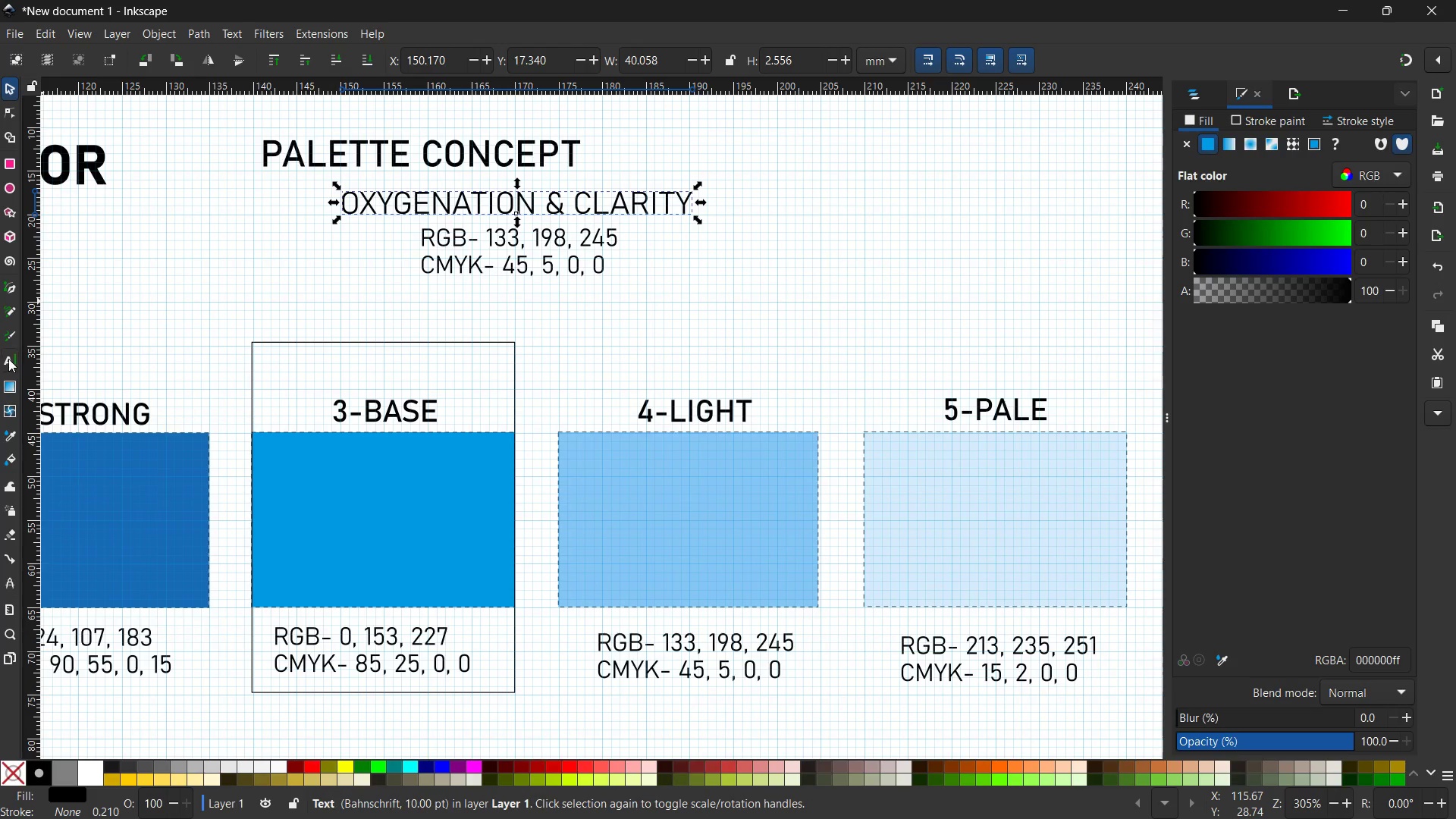 
left_click([8, 359])
 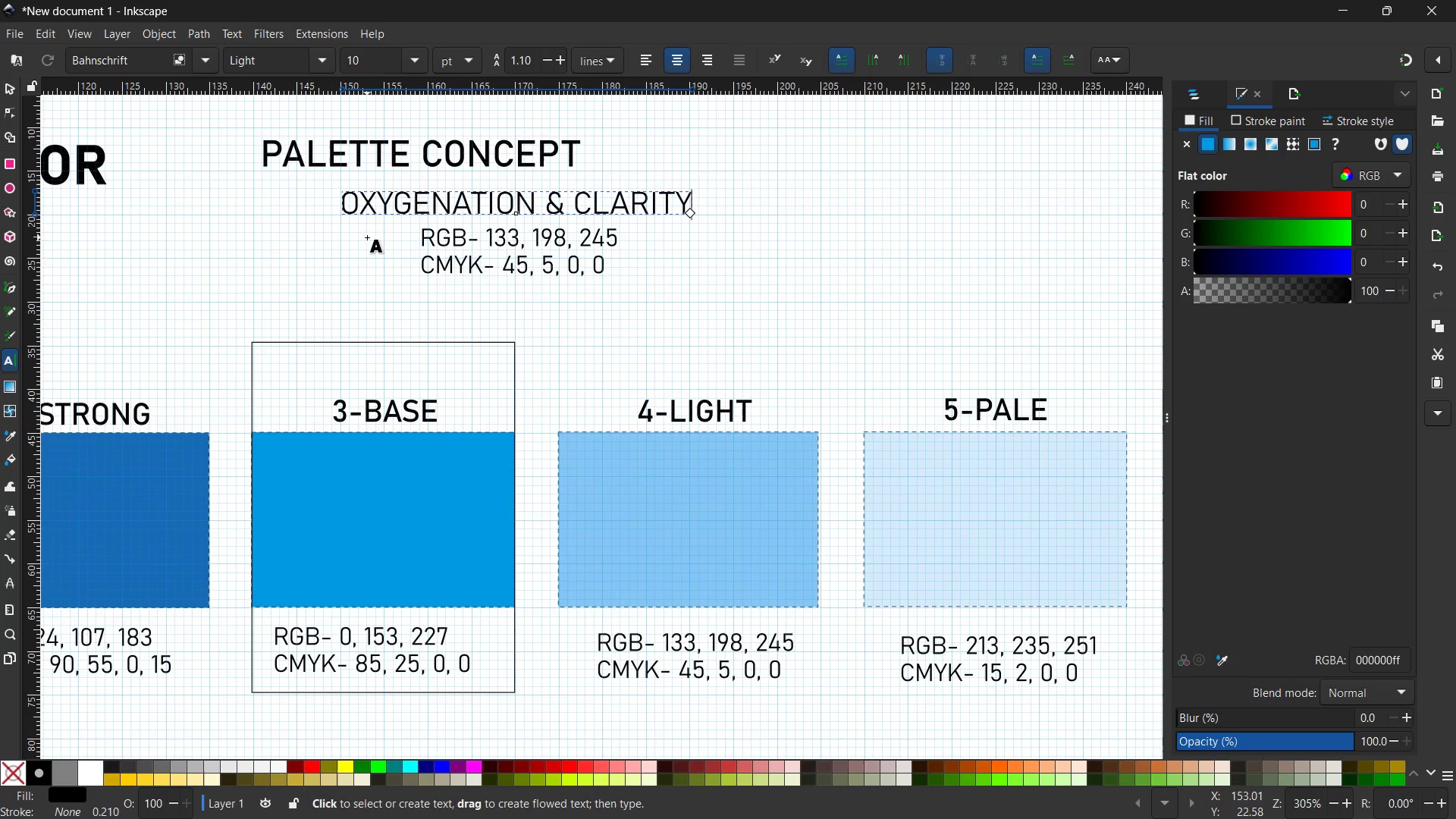 
left_click([452, 262])
 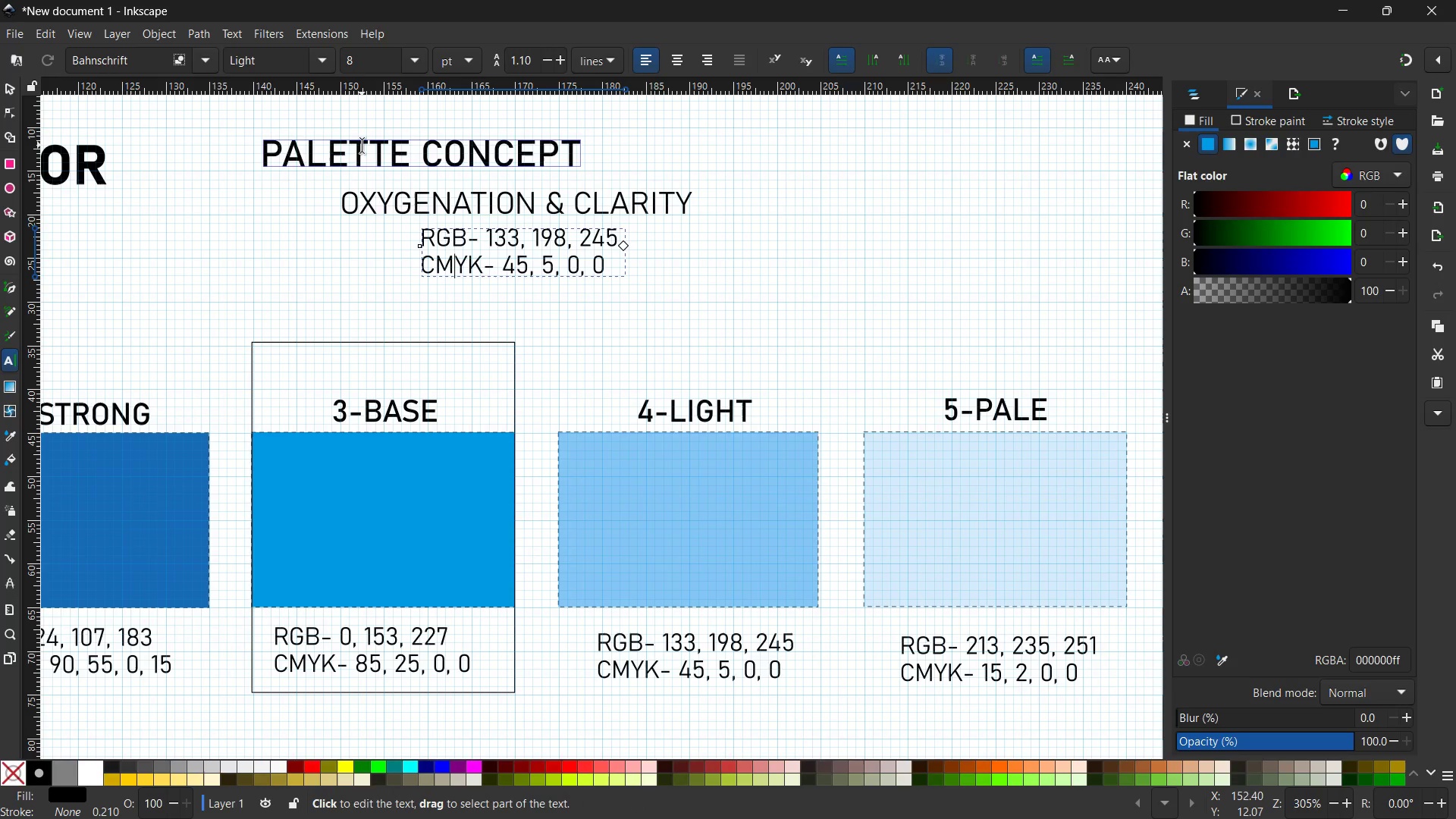 
left_click([360, 154])
 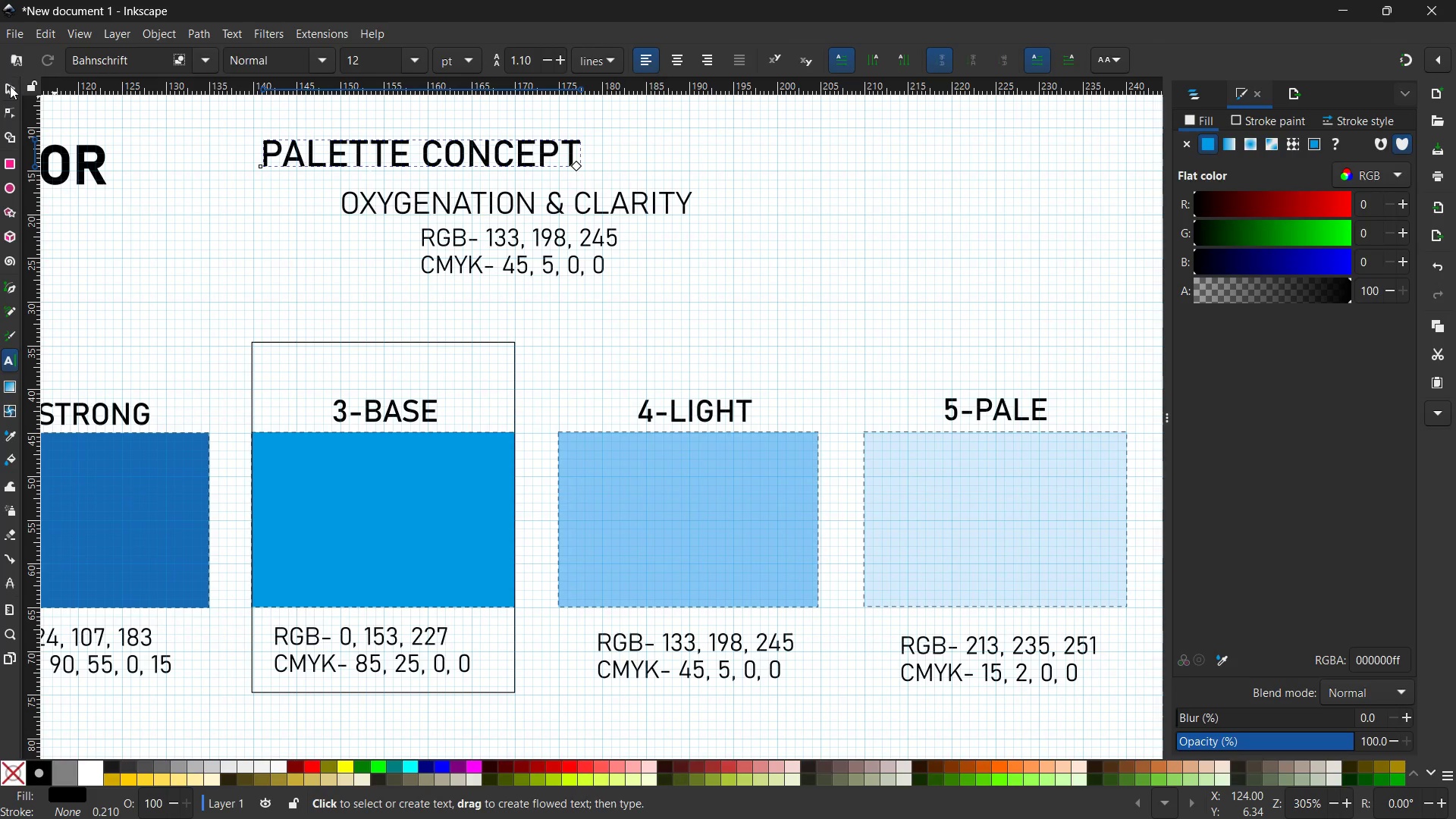 
left_click([11, 86])
 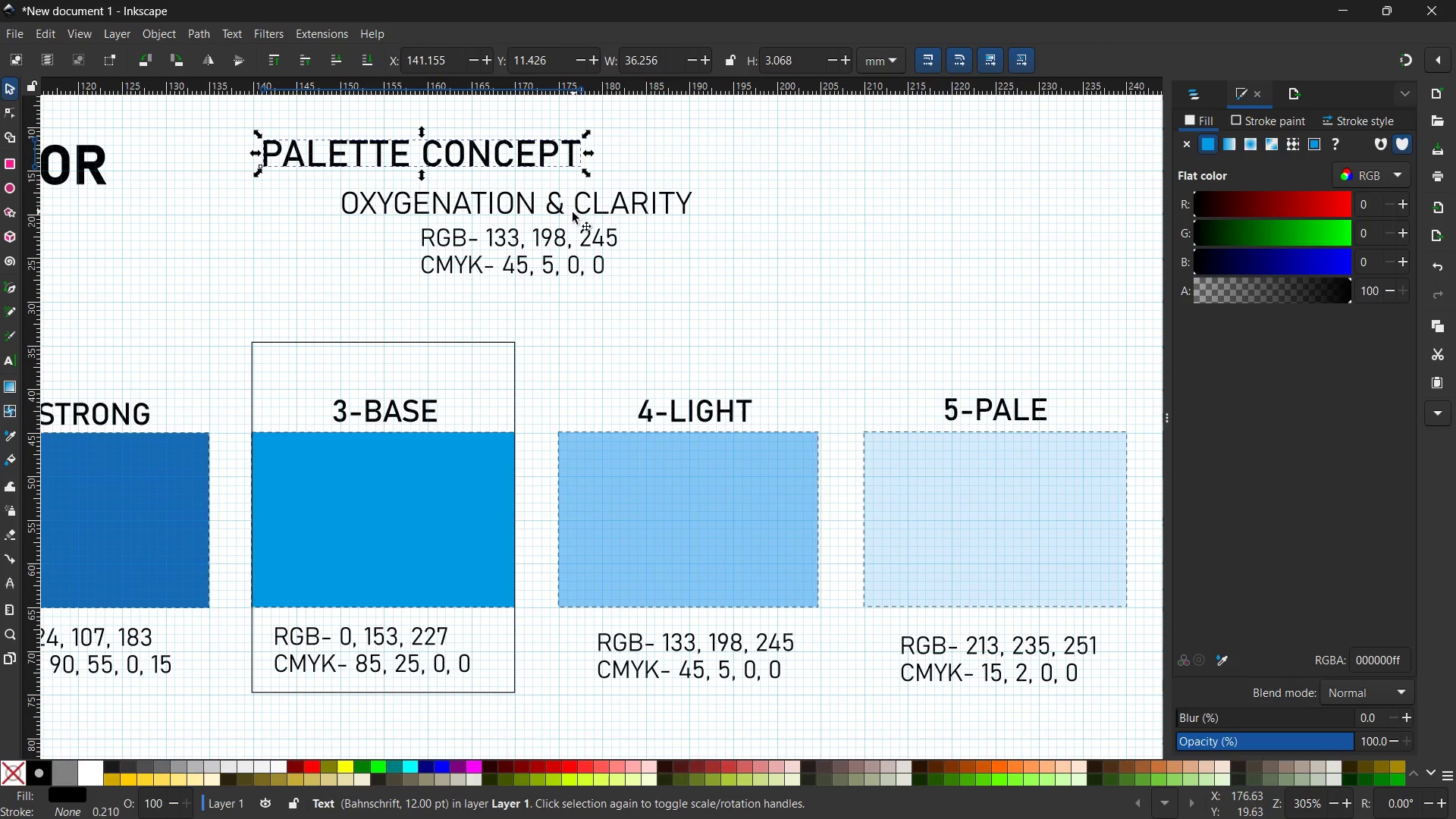 
left_click([522, 240])
 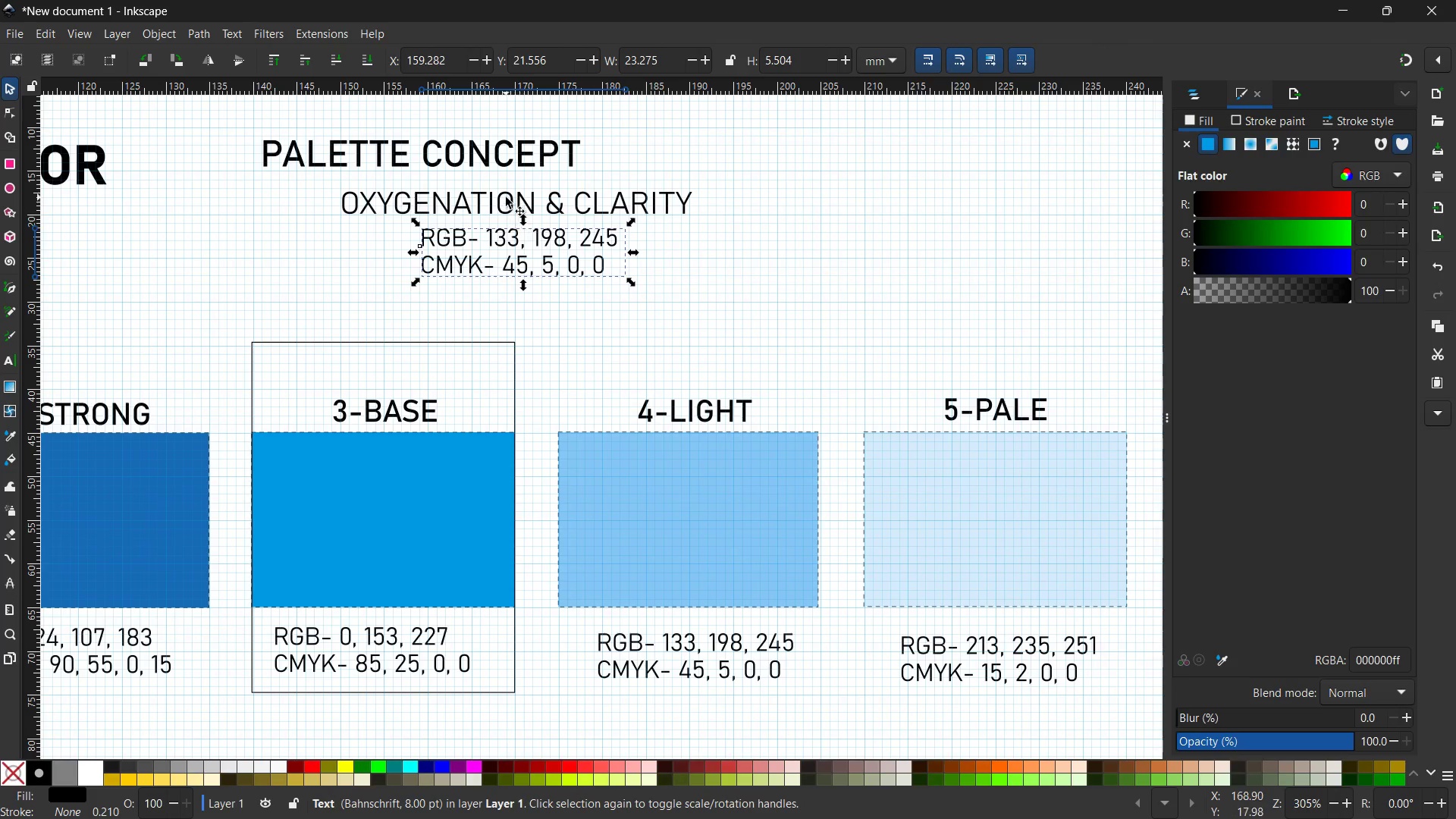 
left_click([506, 197])
 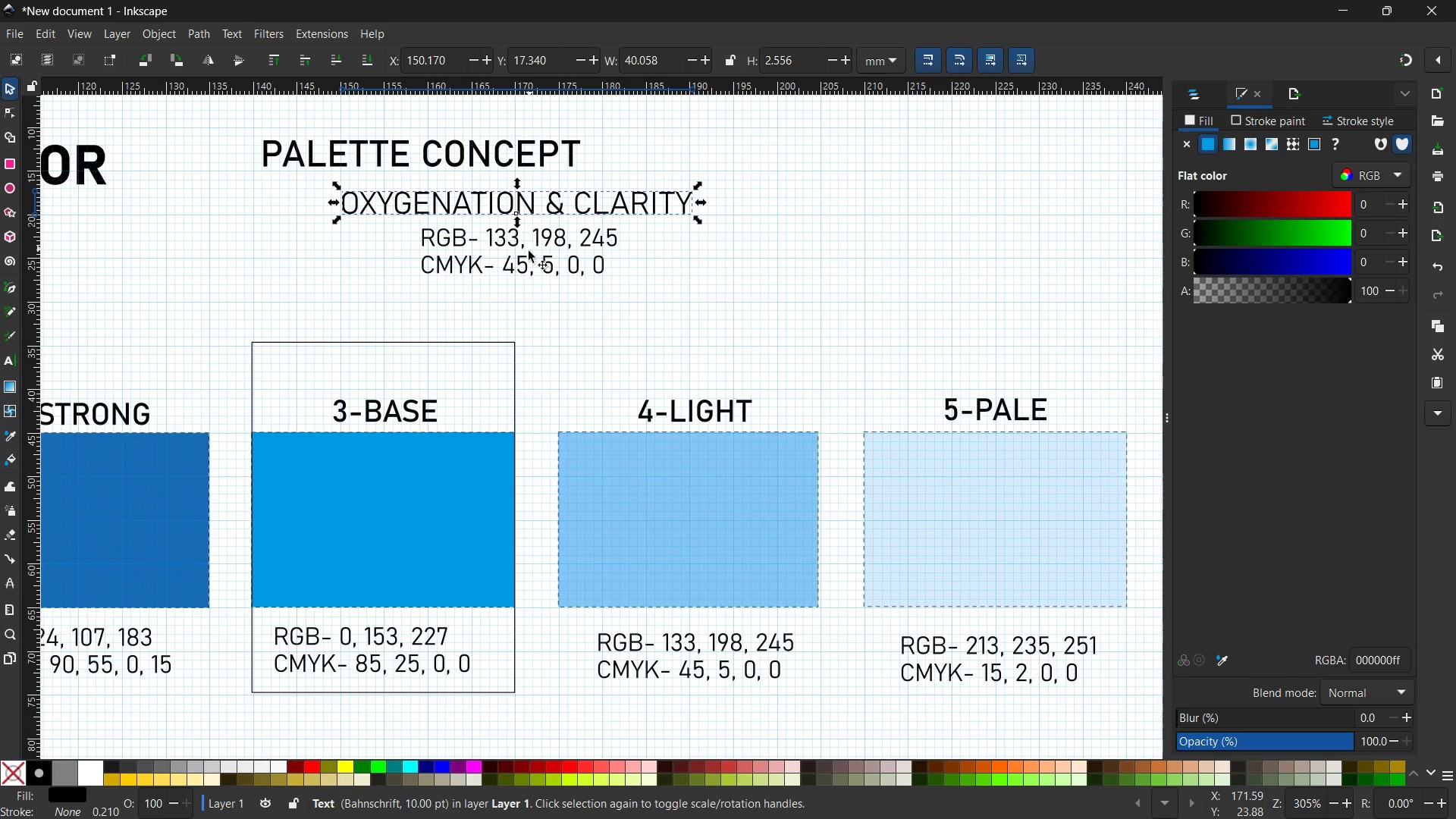 
left_click([529, 253])
 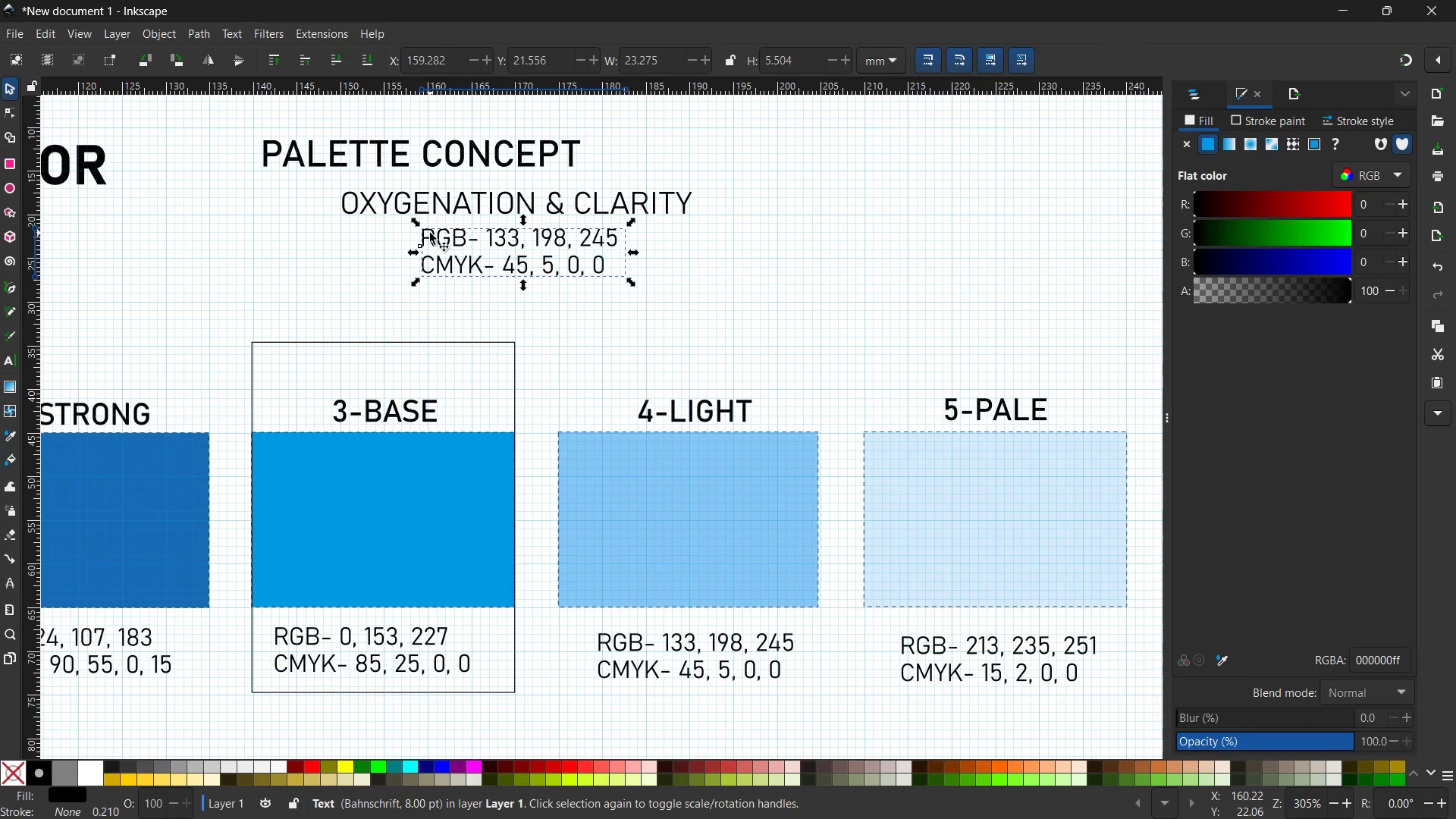 
double_click([430, 233])
 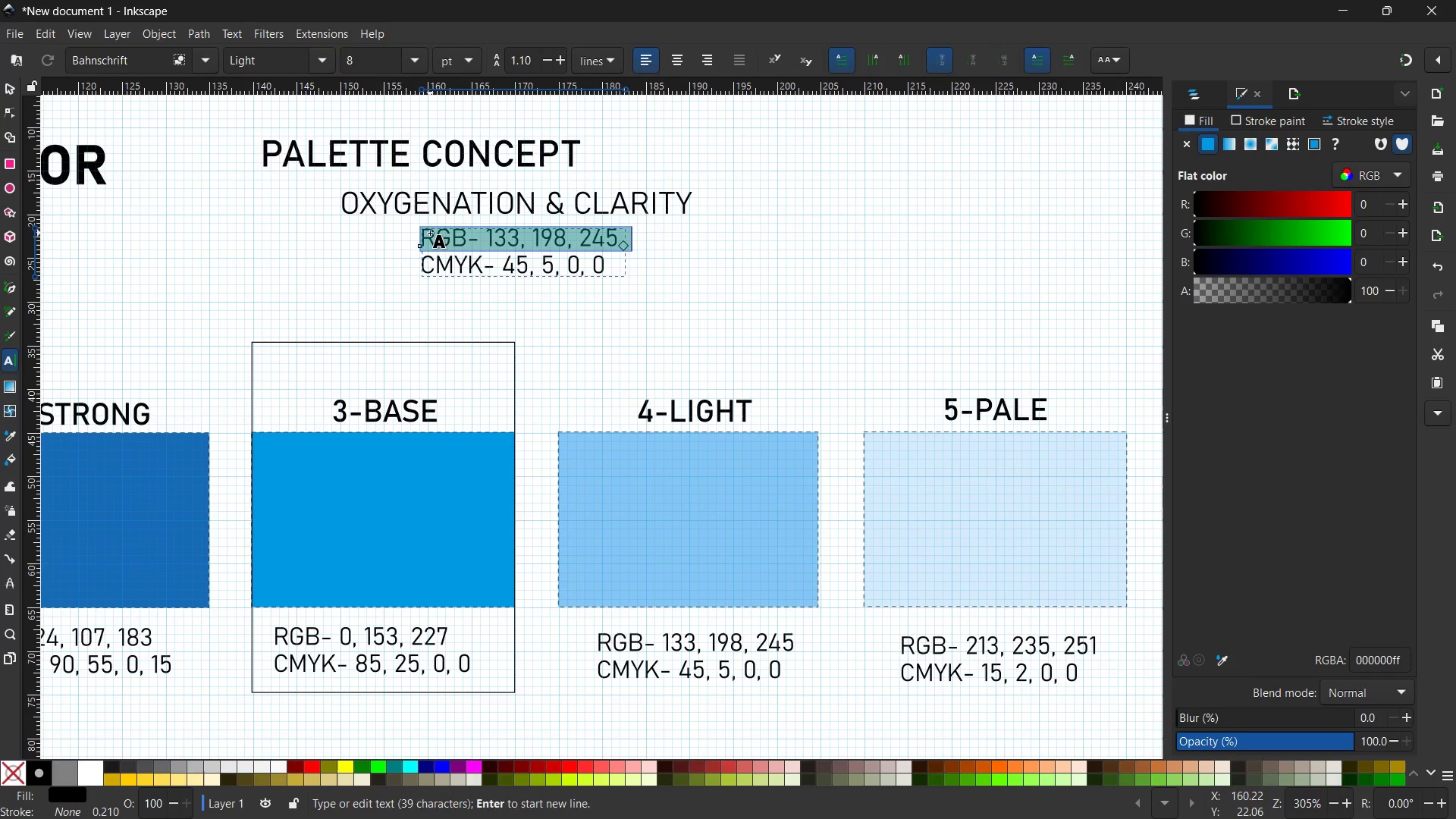 
triple_click([430, 233])
 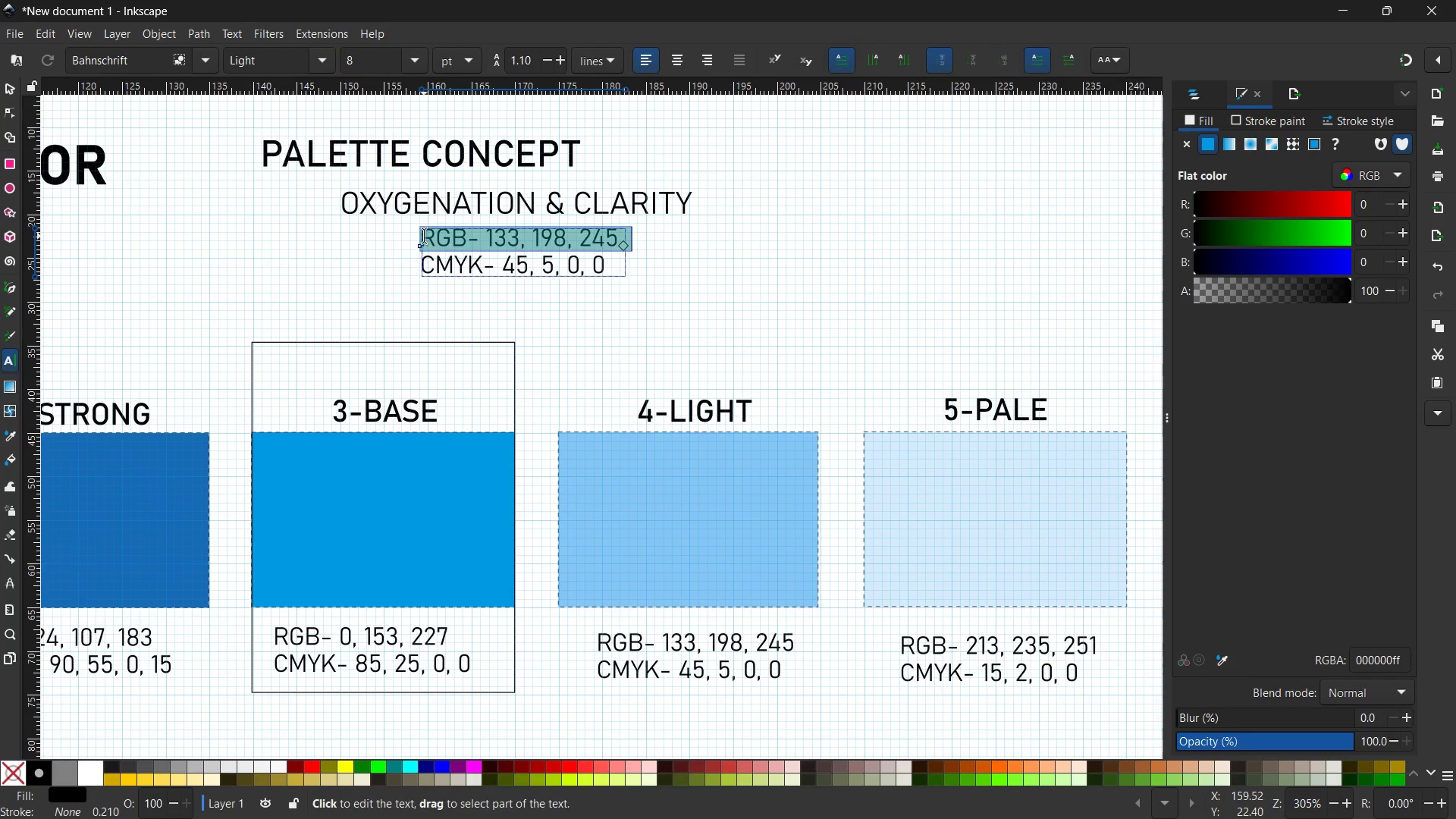 
triple_click([424, 236])
 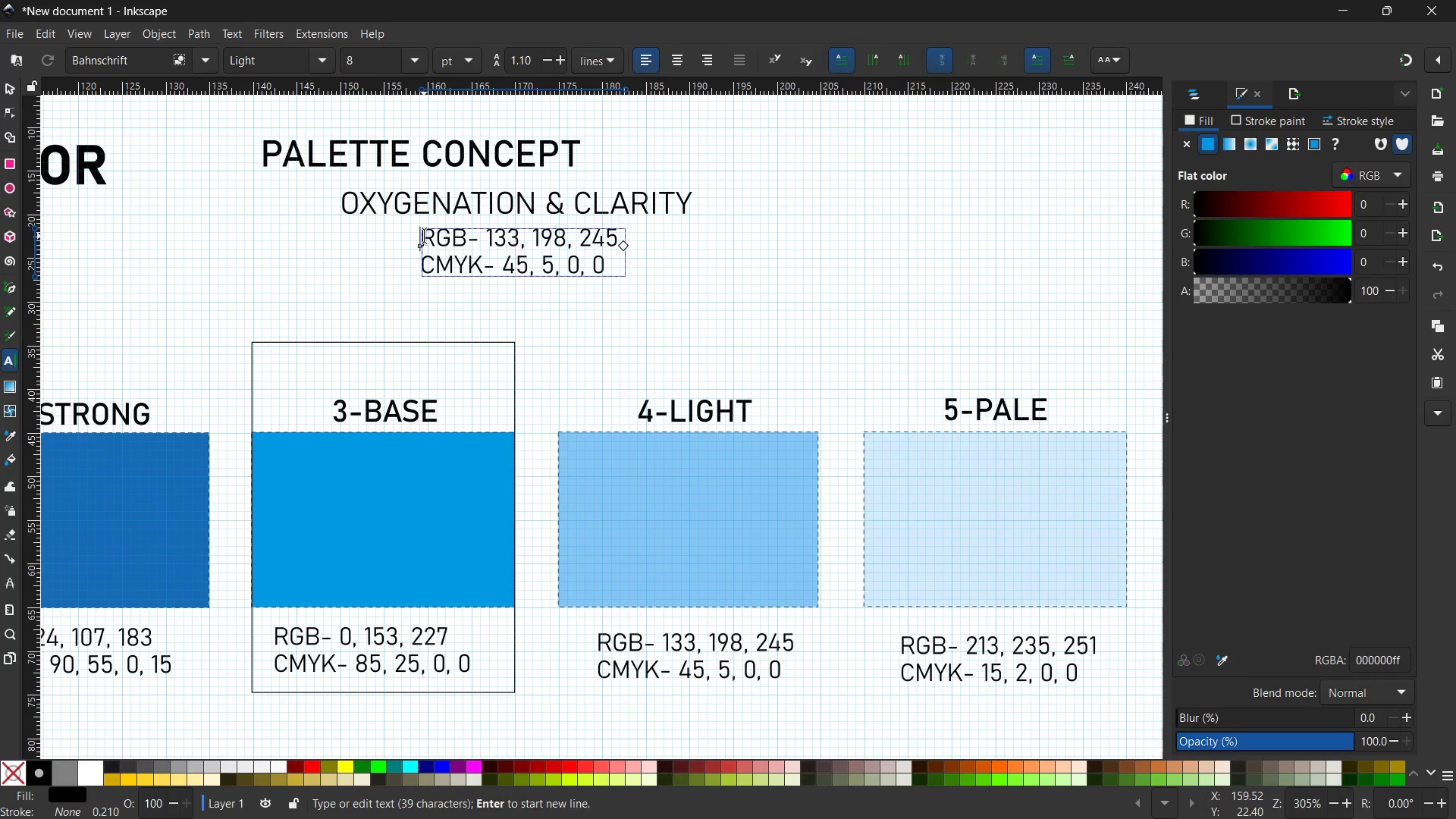 
left_click_drag(start_coordinate=[424, 236], to_coordinate=[635, 277])
 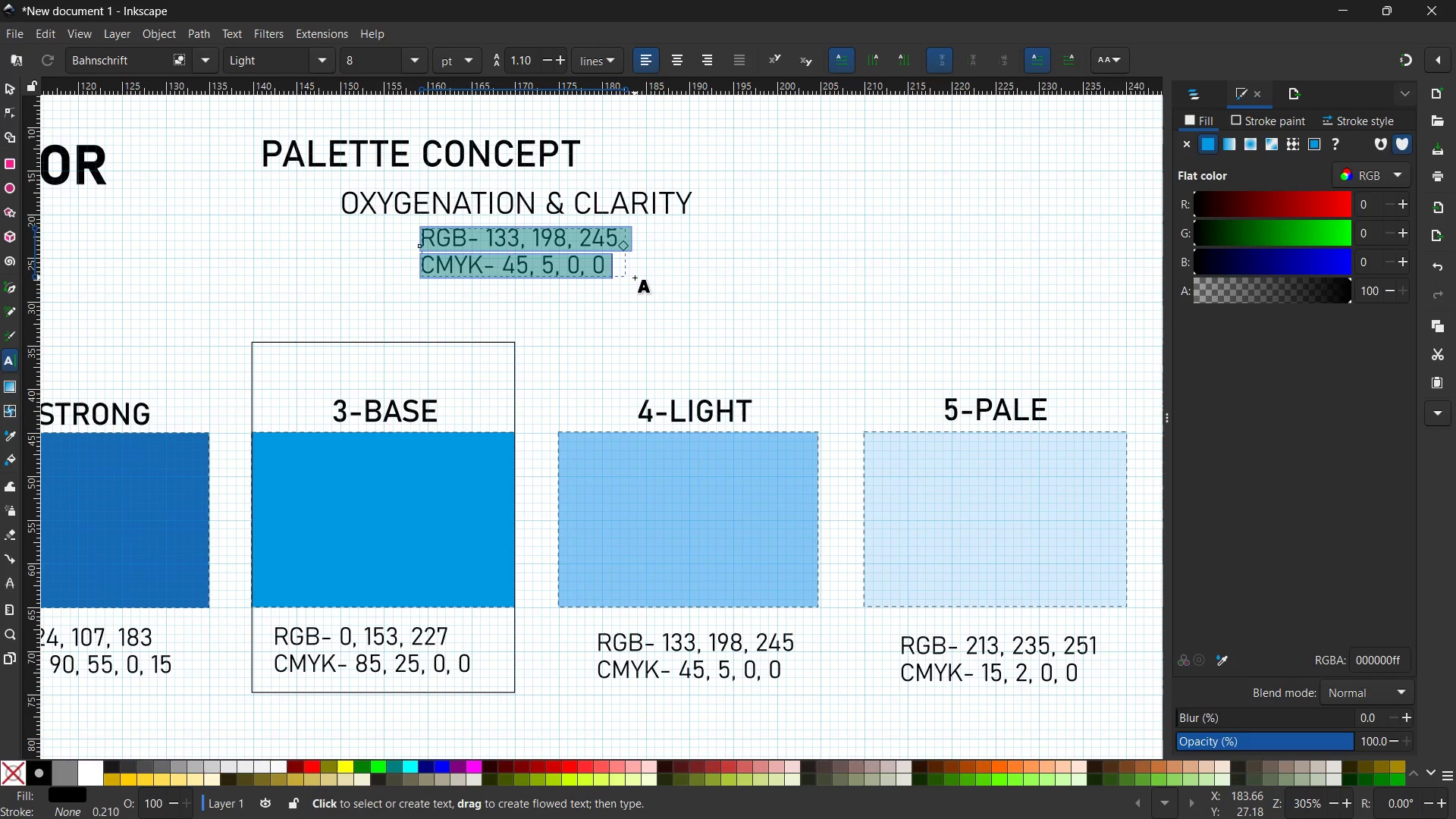 
type(Crispy blues evoke cleaa)
key(Backspace)
type(n air and respi)
 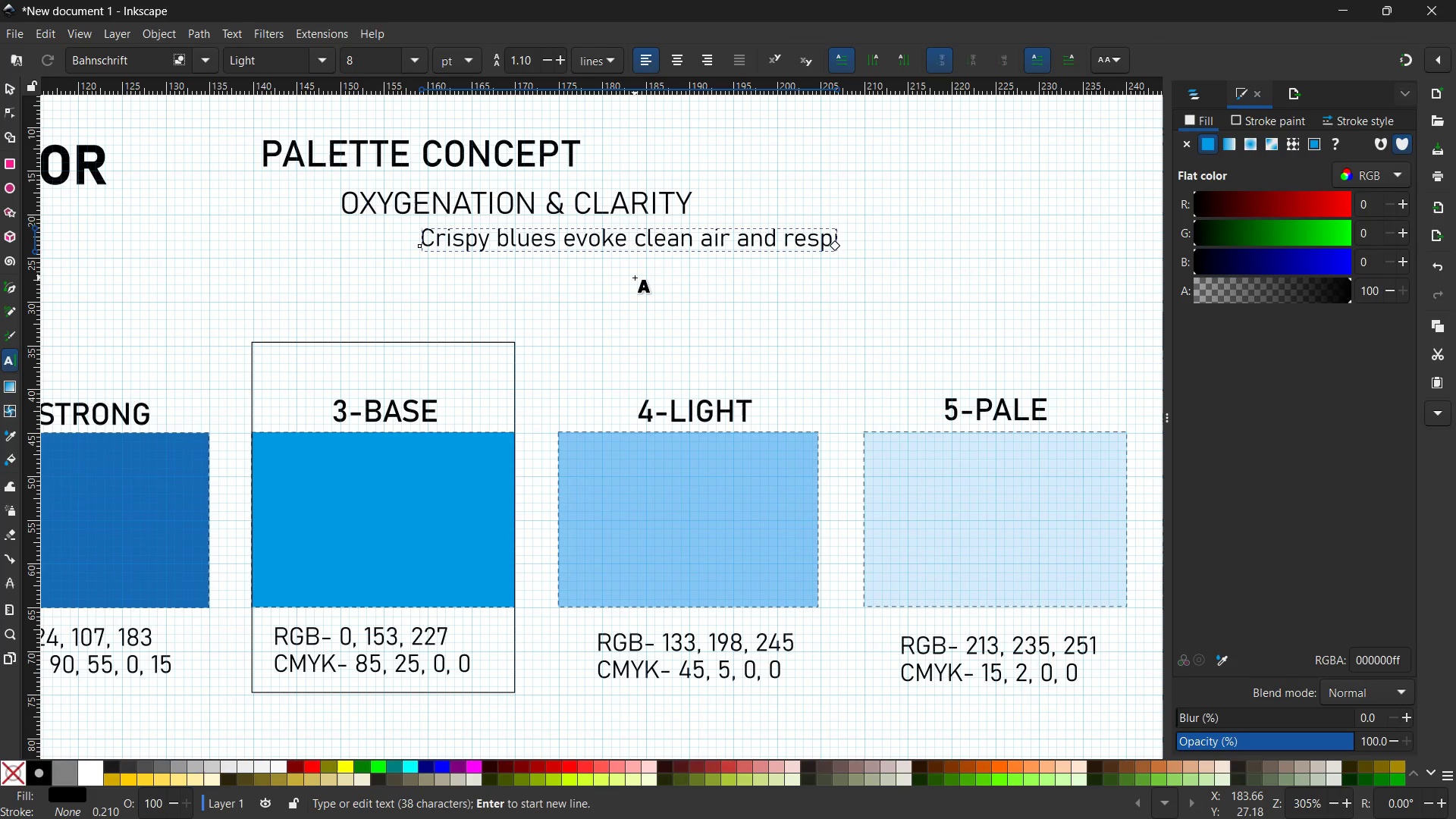 
type(ratory health,)
key(Backspace)
type(.)
 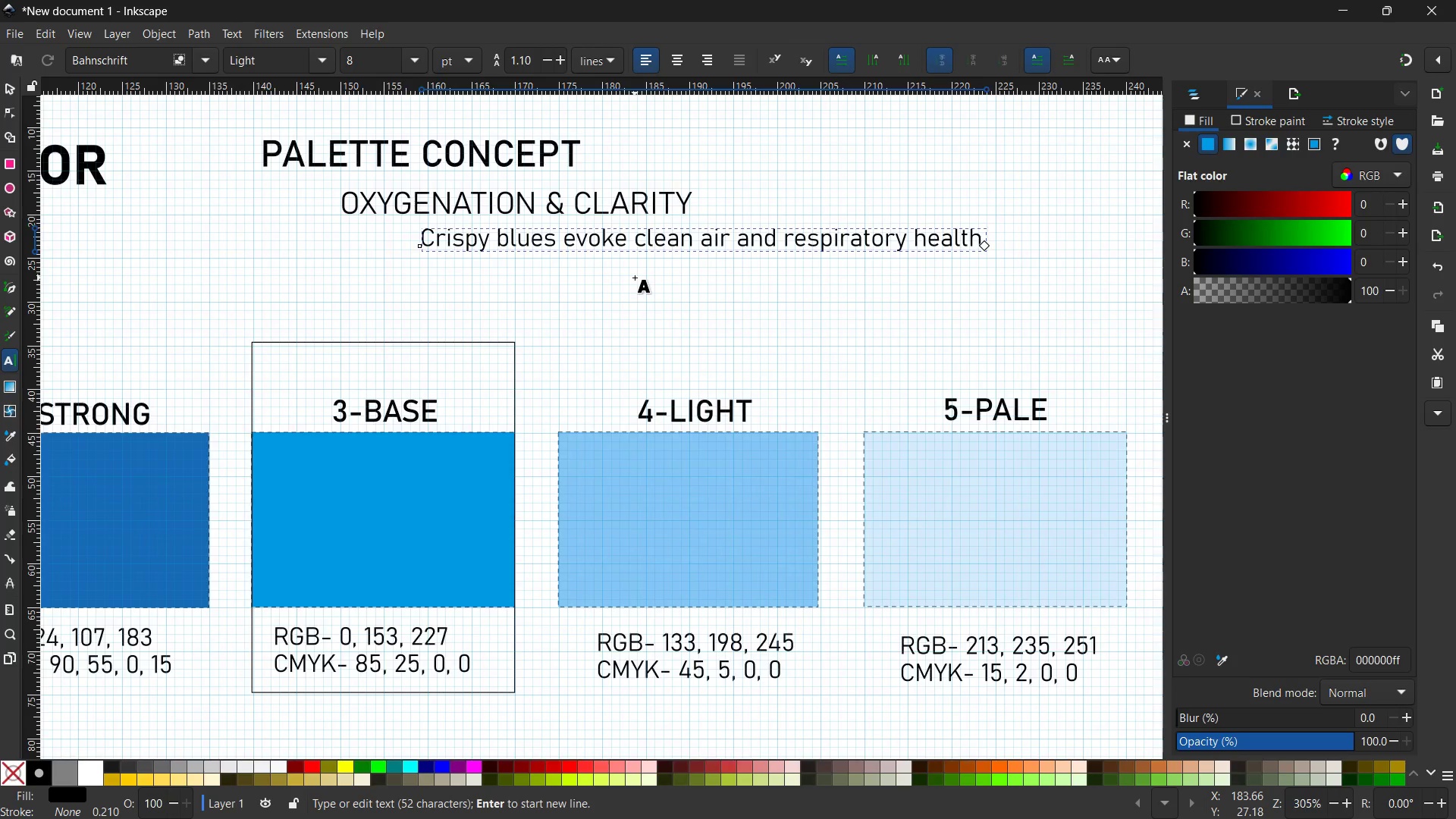 
hold_key(key=ControlLeft, duration=4.59)
scroll: coordinate [635, 278], scroll_direction: down, amount: 1.0
 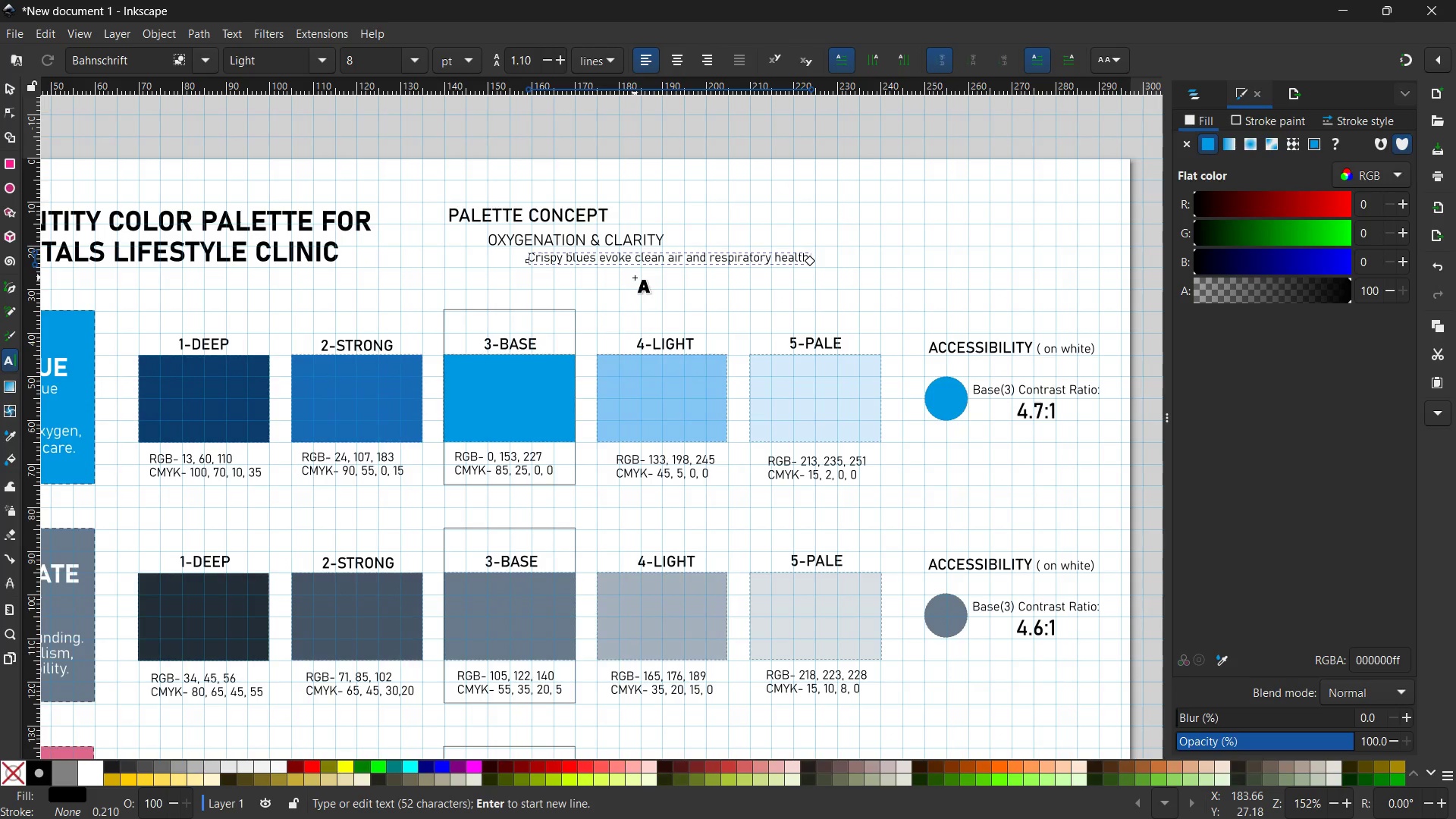 
scroll: coordinate [635, 278], scroll_direction: up, amount: 2.0
 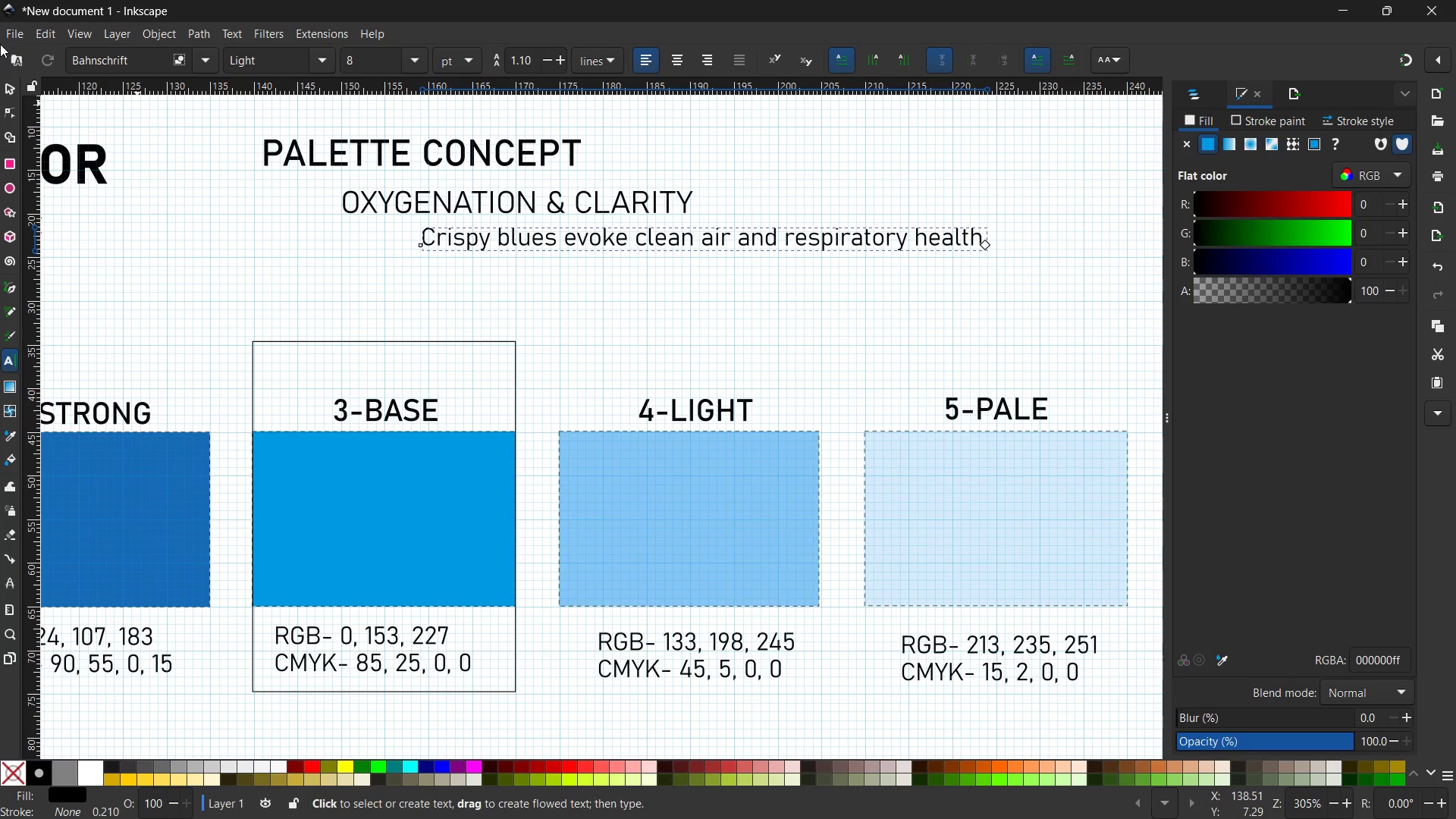 
left_click([6, 83])
 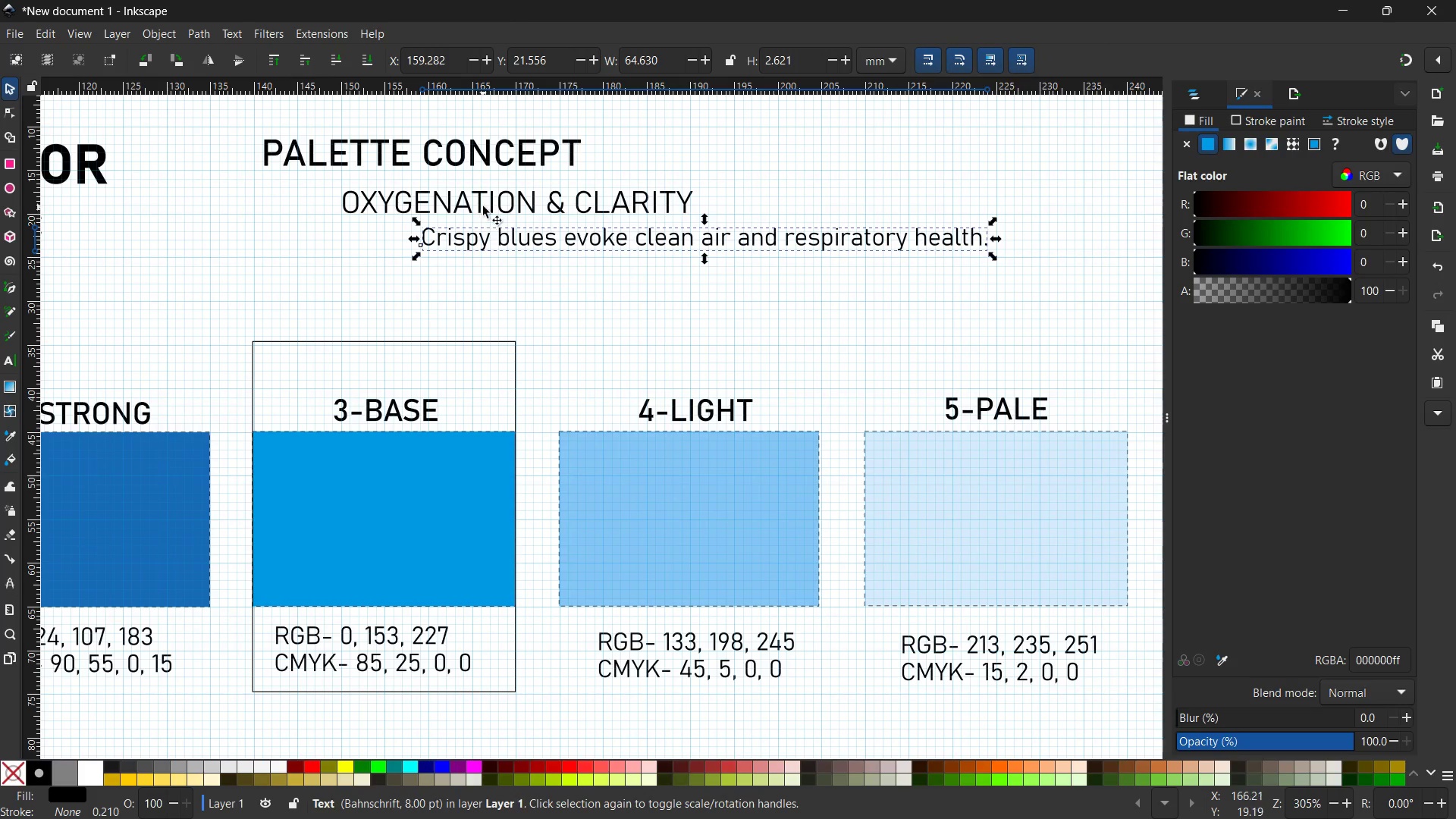 
left_click_drag(start_coordinate=[483, 204], to_coordinate=[438, 197])
 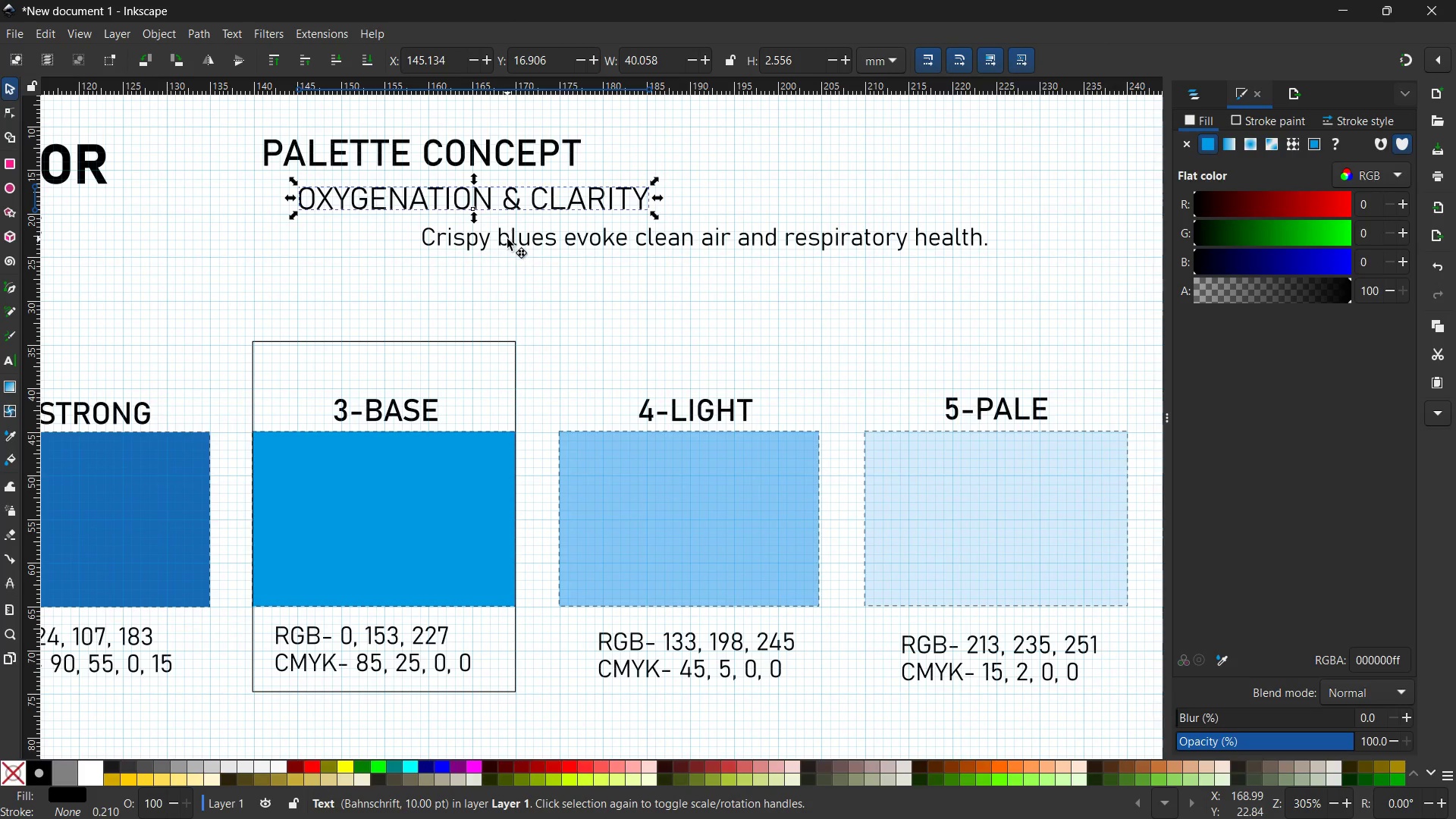 
left_click_drag(start_coordinate=[507, 239], to_coordinate=[383, 227])
 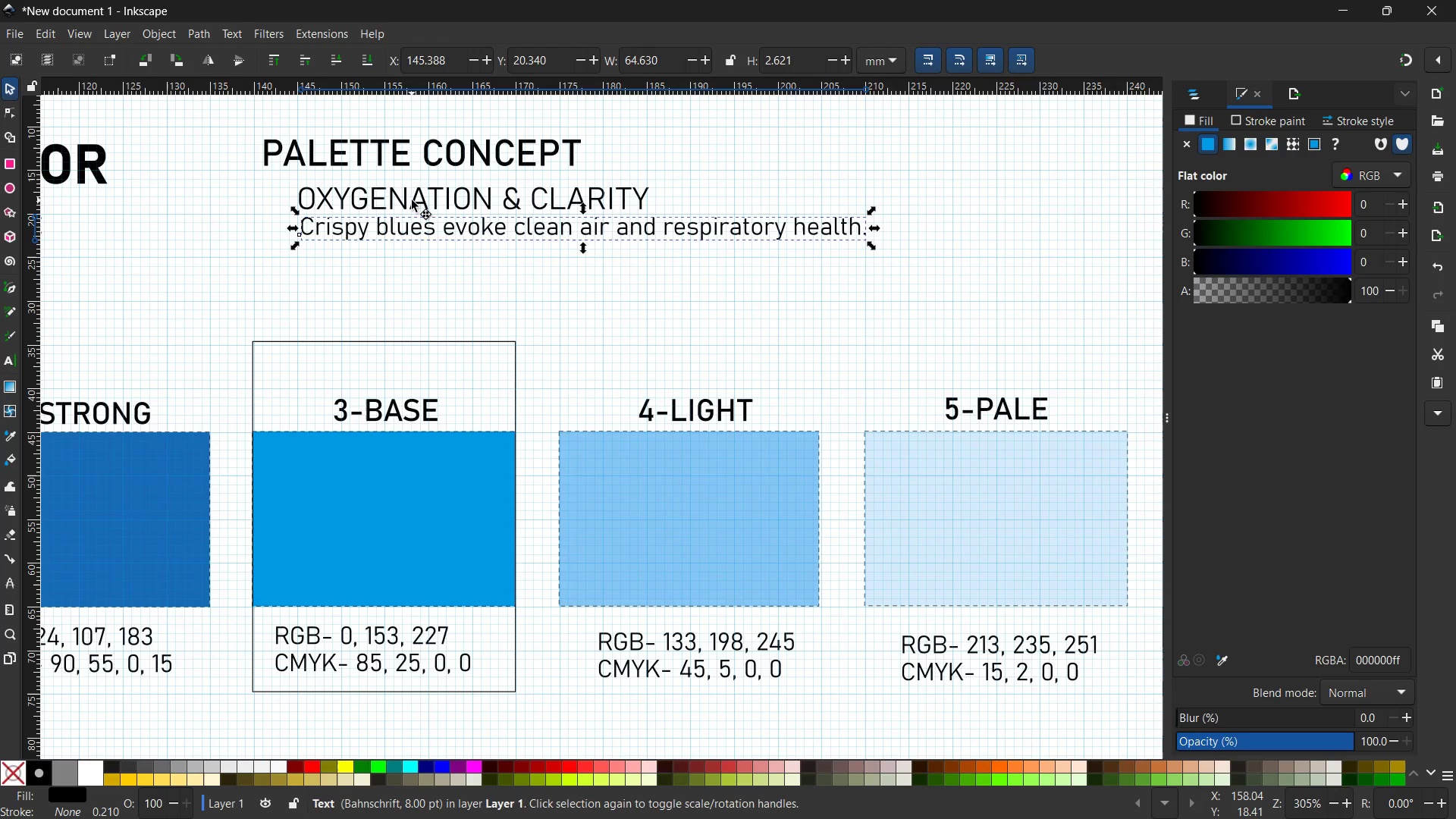 
left_click([412, 200])
 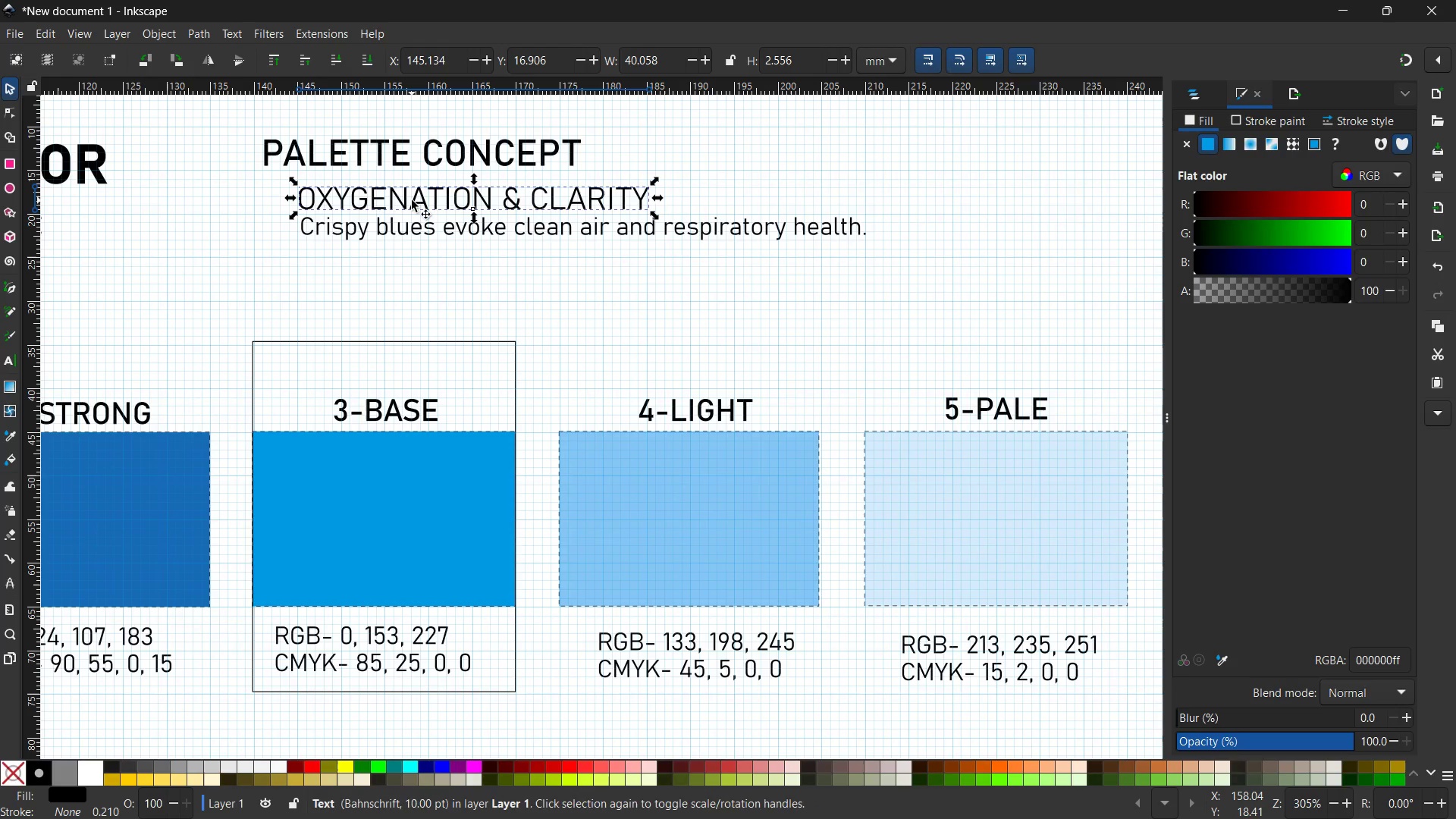 
hold_key(key=ShiftLeft, duration=0.77)
left_click([443, 224])
 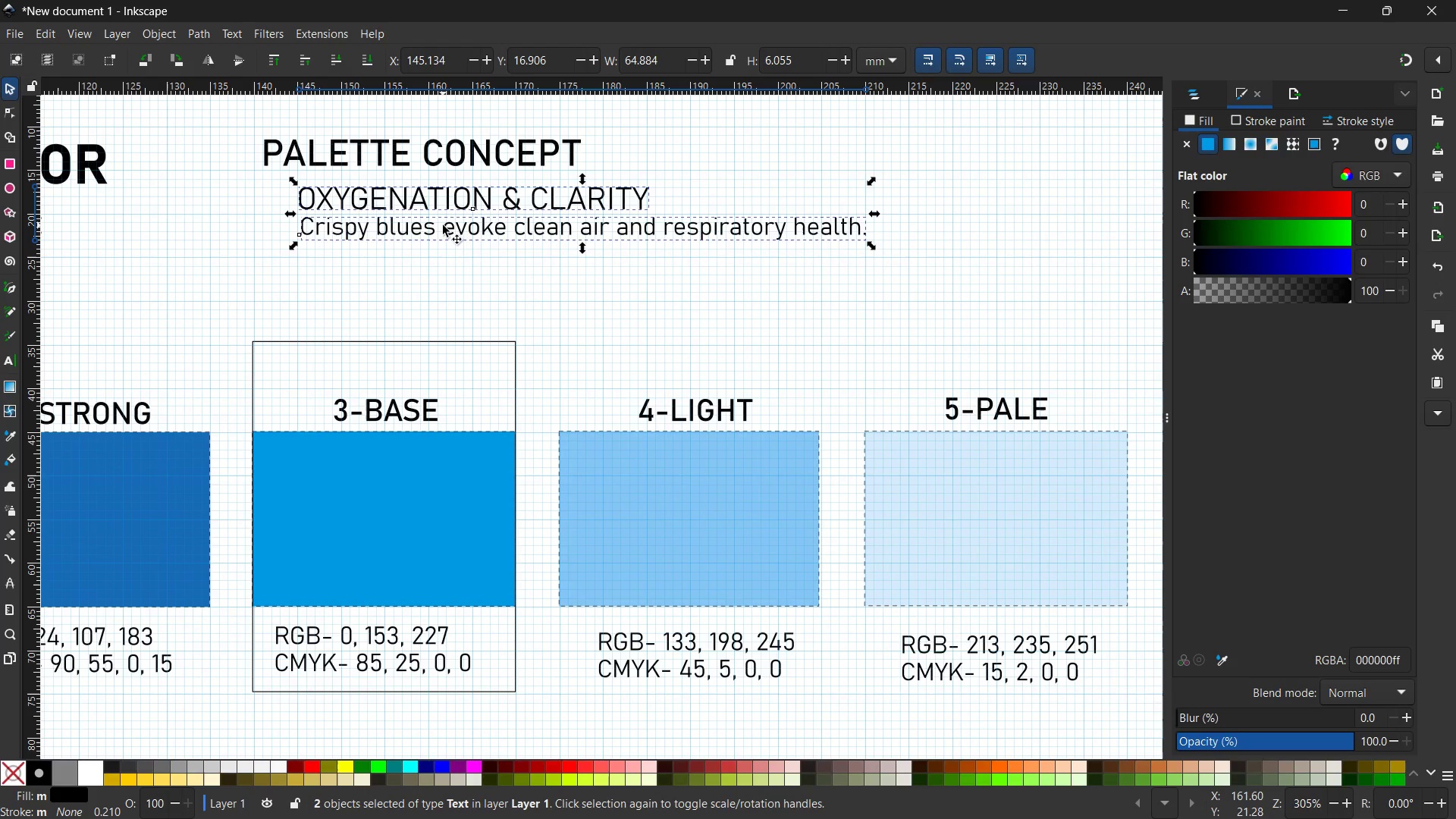 
key(Control+C)
 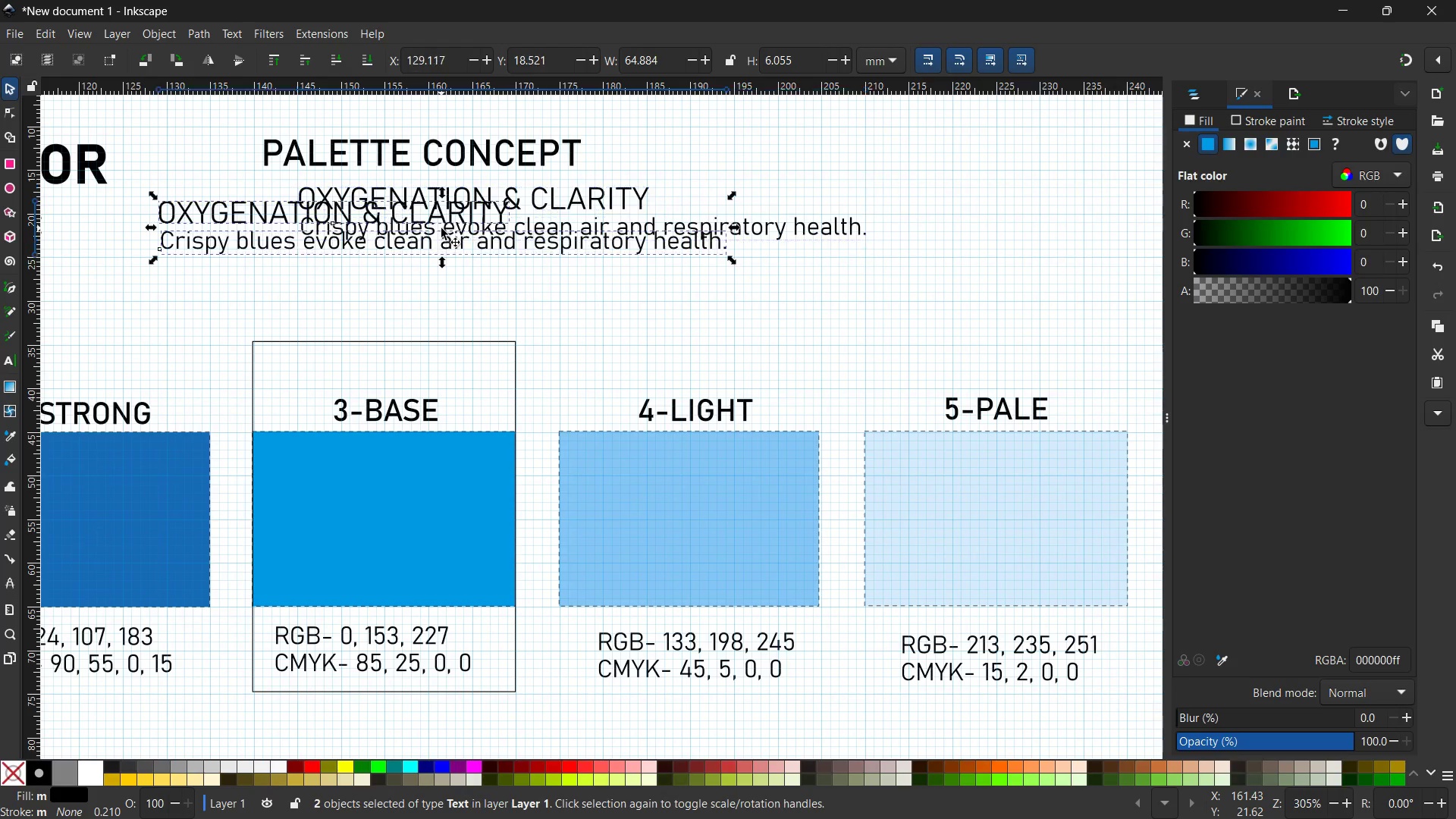 
key(Control+V)
 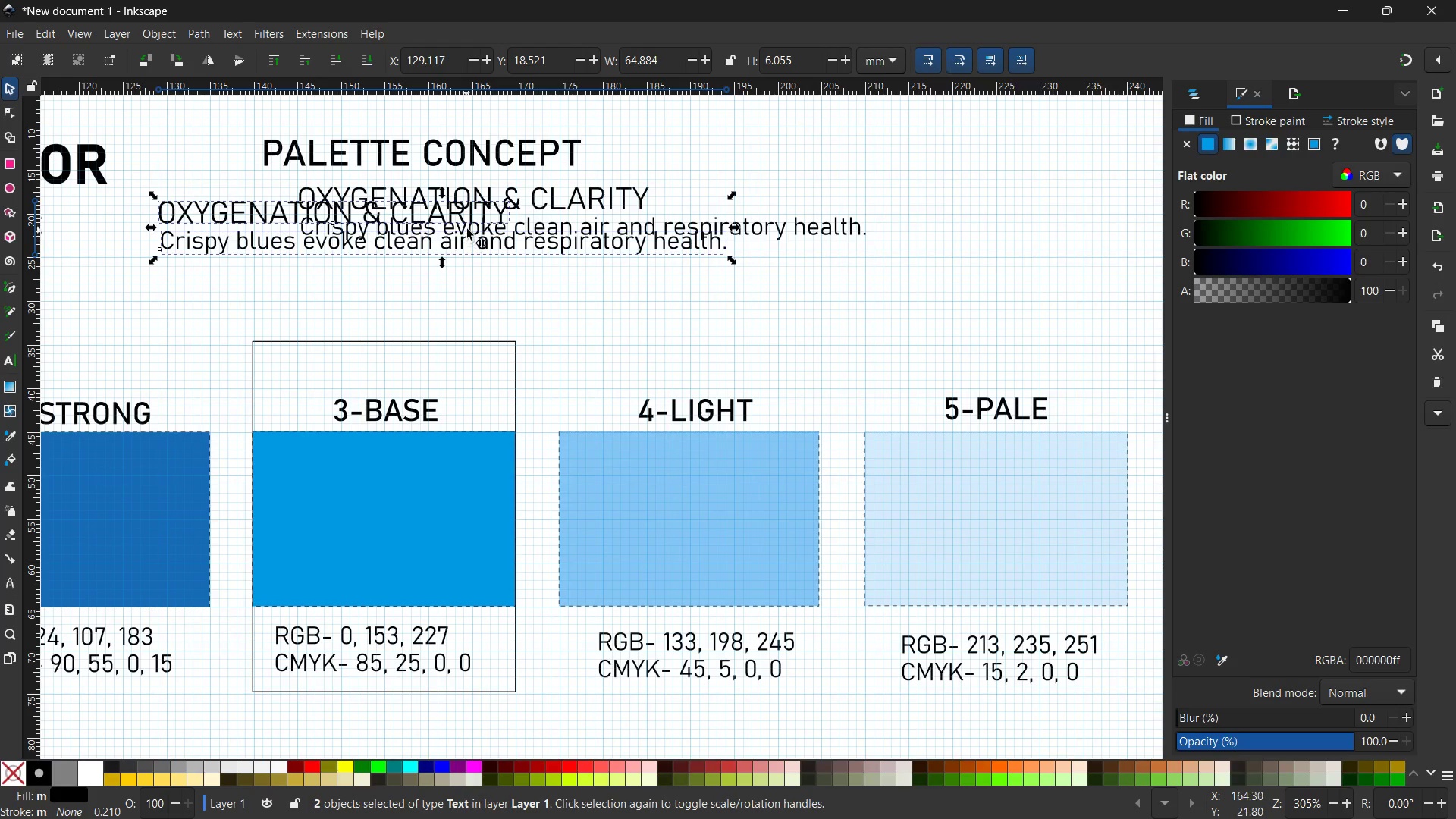 
left_click_drag(start_coordinate=[466, 230], to_coordinate=[612, 281])
 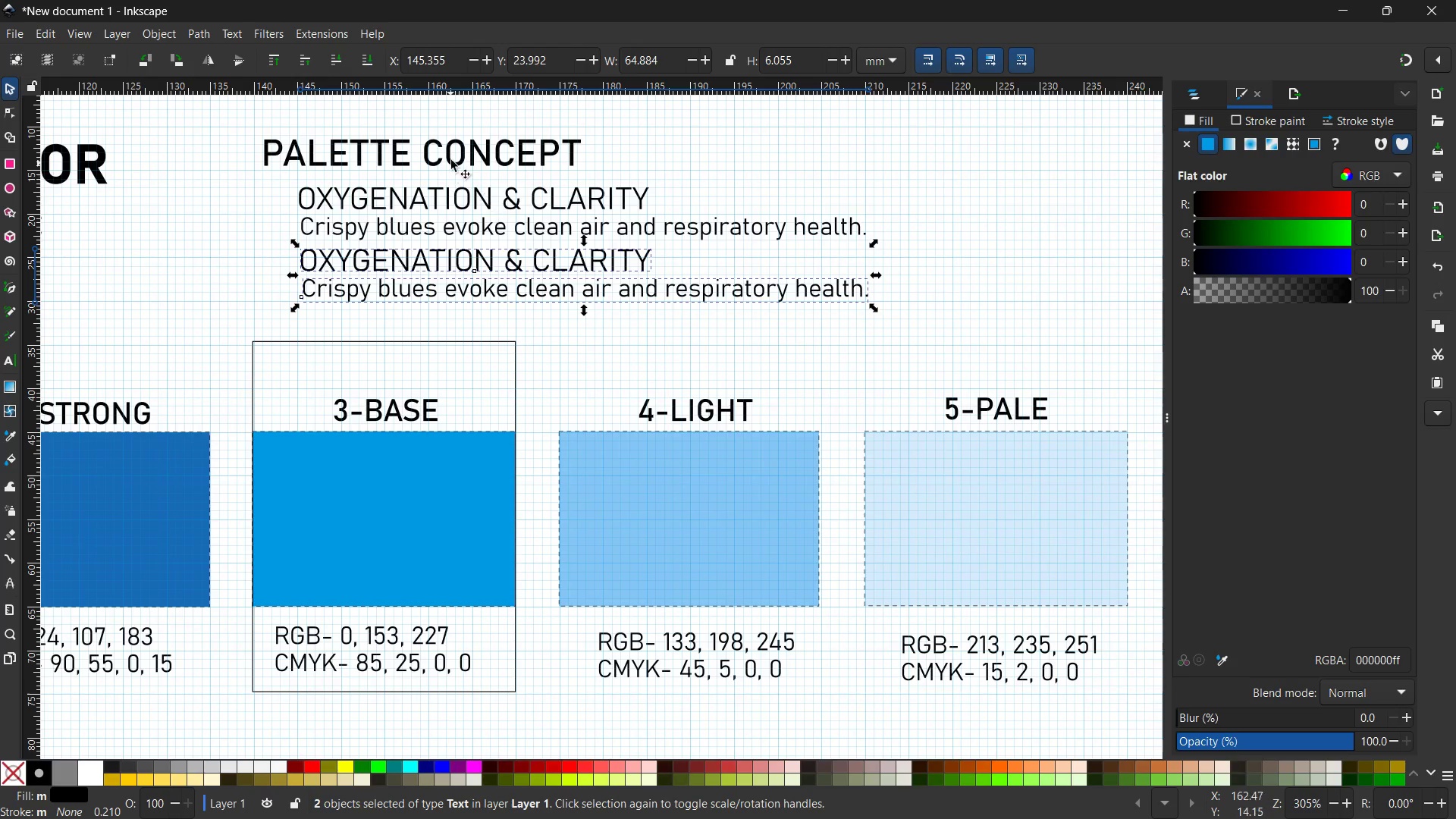 
hold_key(key=ShiftLeft, duration=1.86)
left_click([453, 158])
 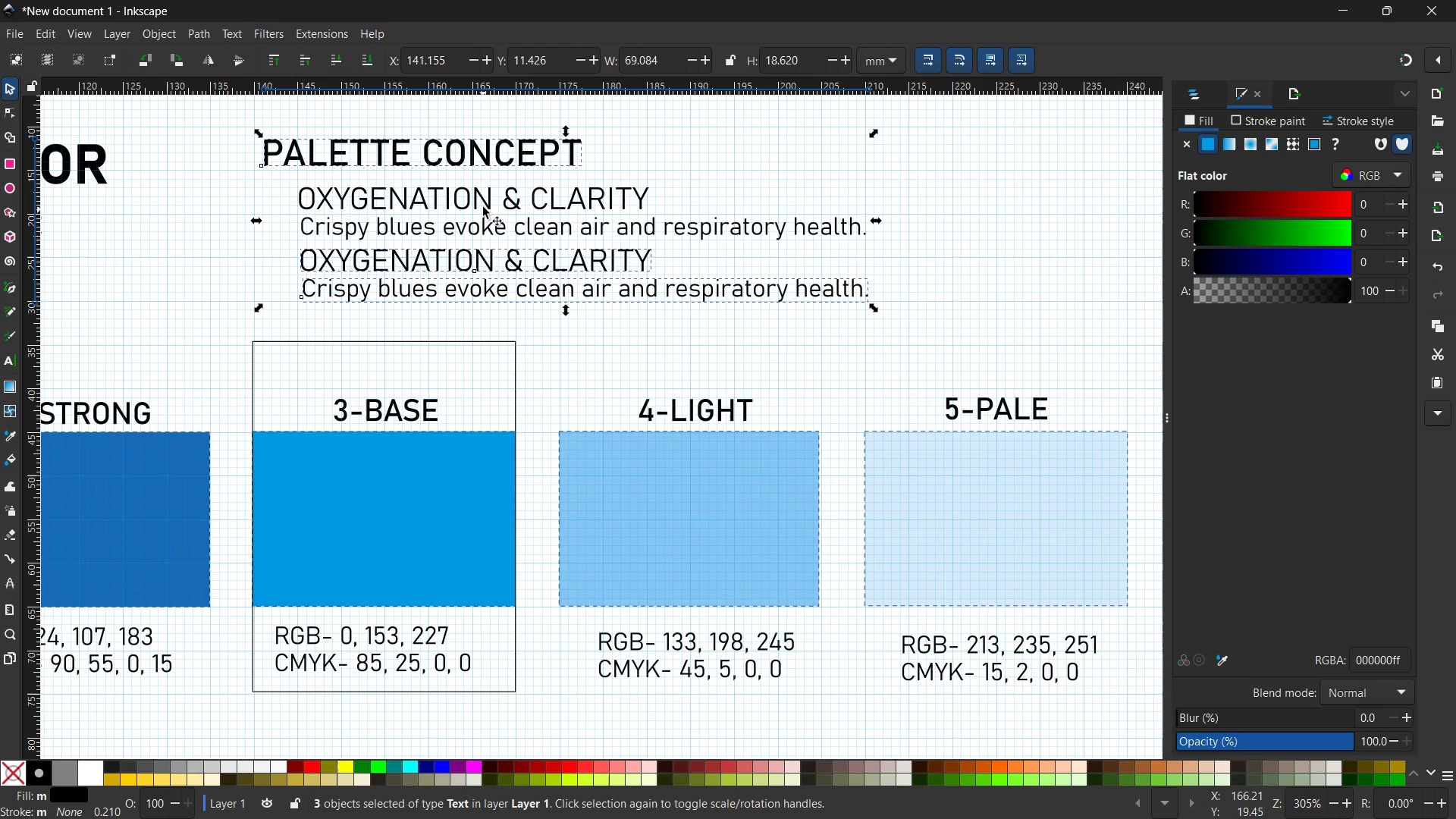 
left_click([483, 207])
 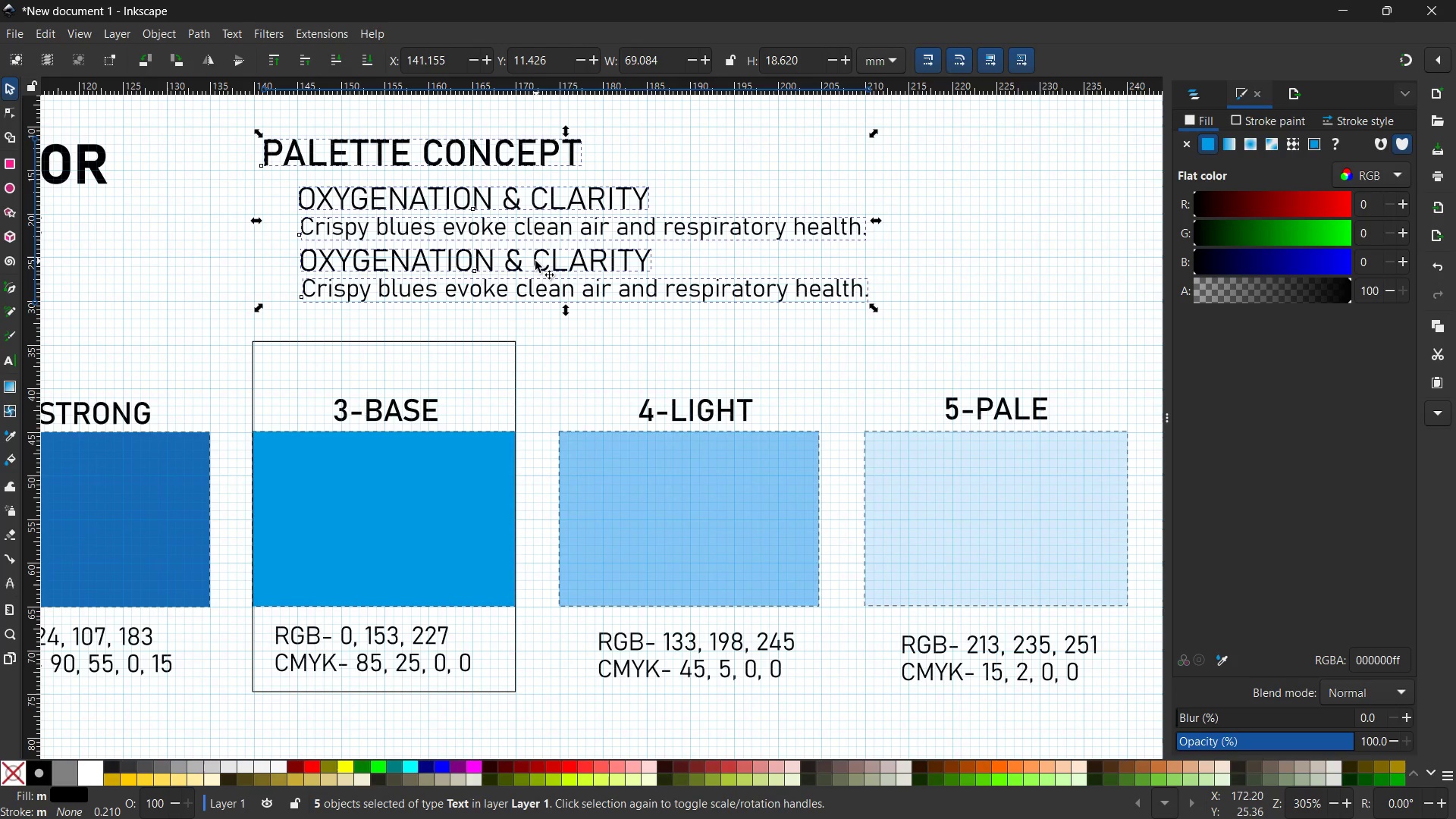 
scroll: coordinate [534, 261], scroll_direction: up, amount: 1.0
 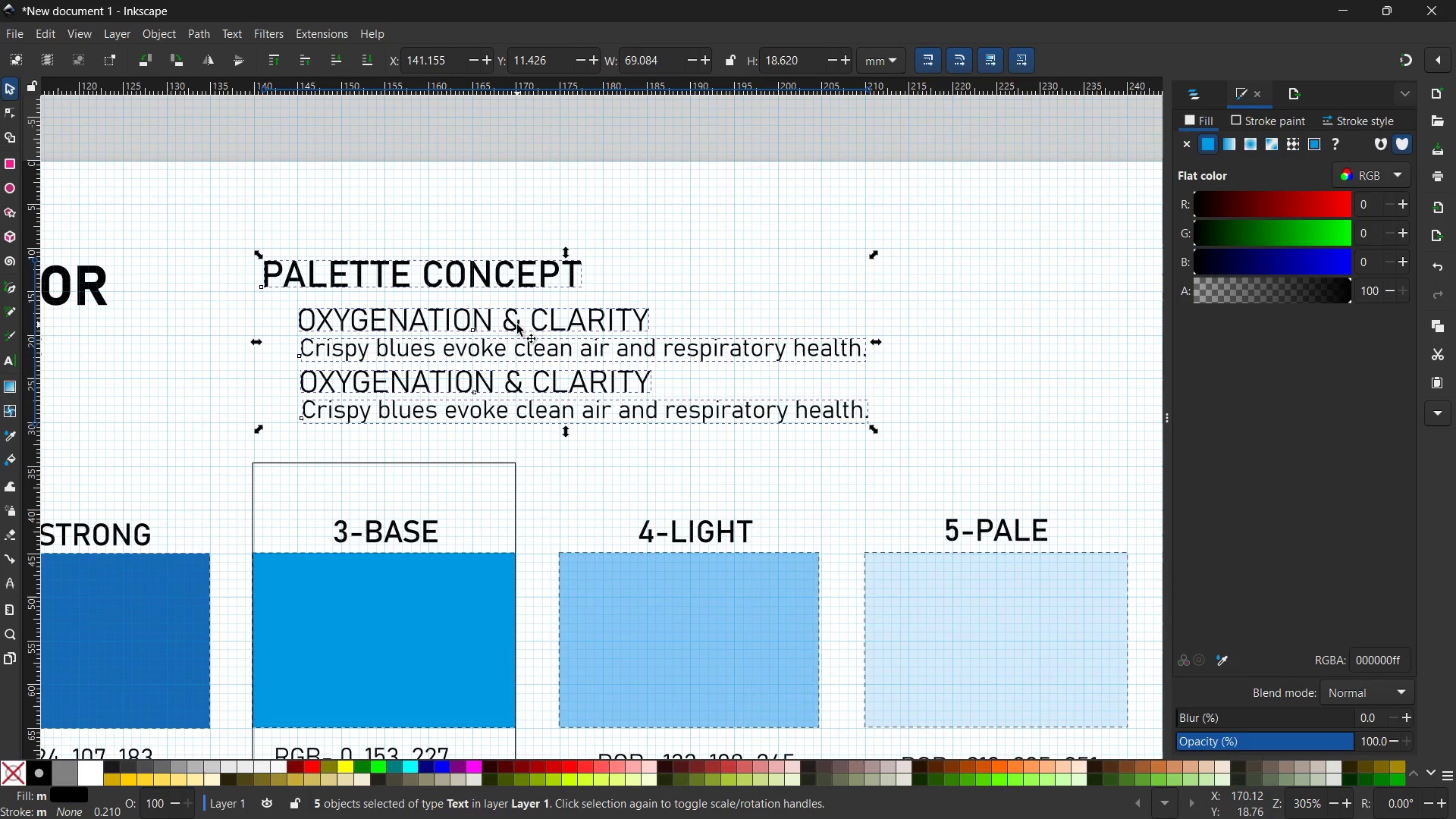 
left_click_drag(start_coordinate=[517, 325], to_coordinate=[516, 275])
 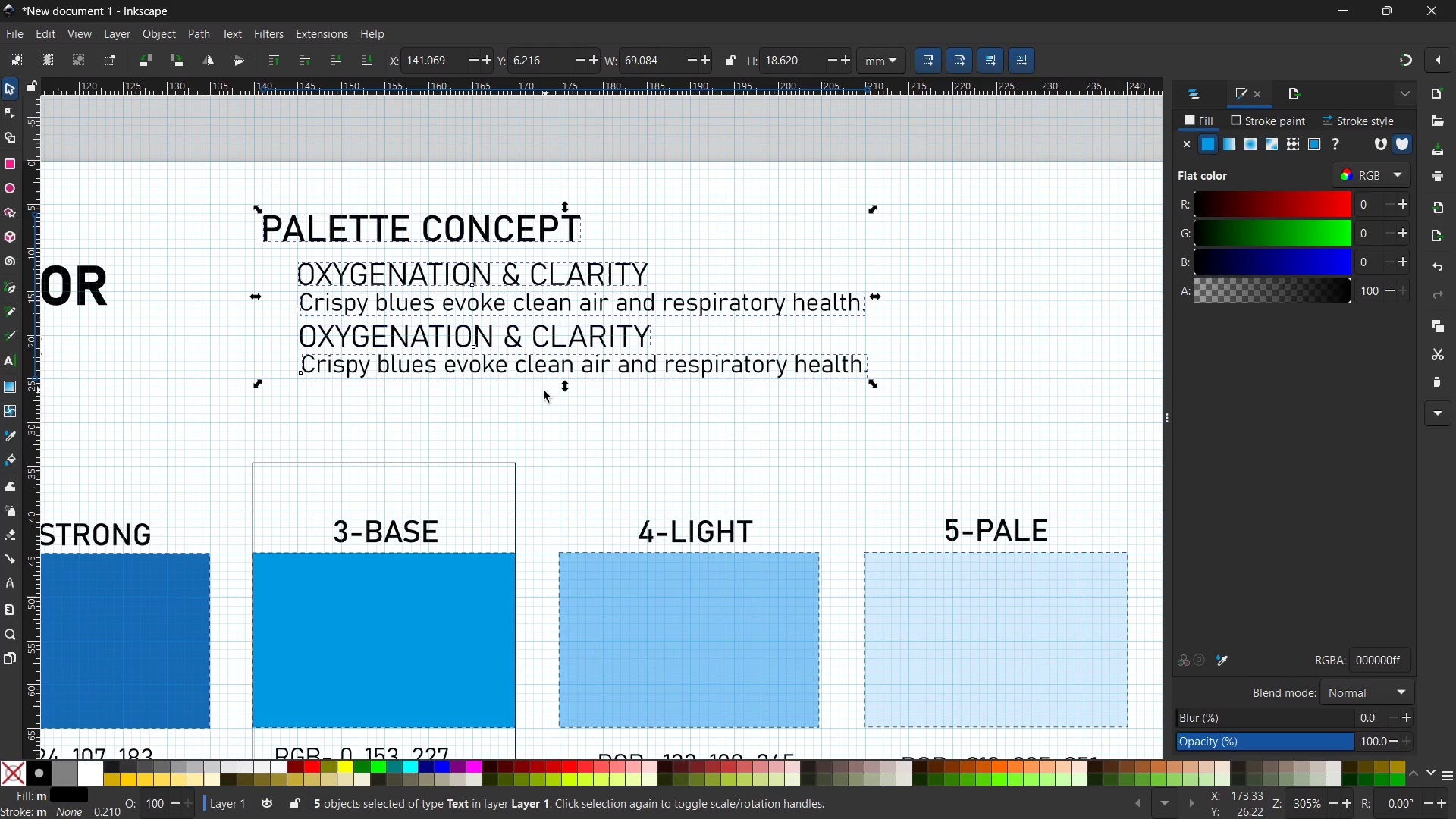 
left_click([544, 391])
 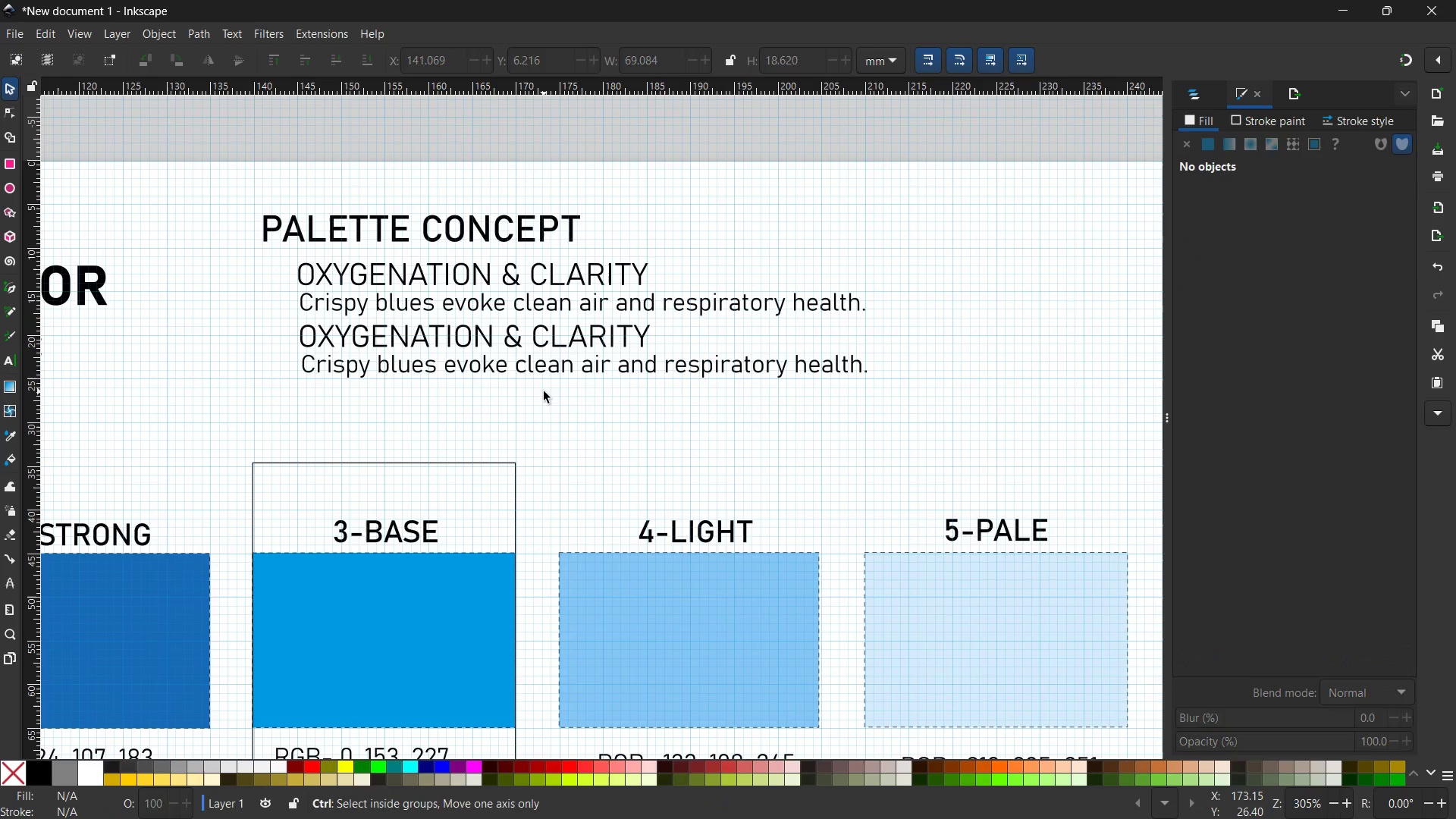 
key(Control+V)
 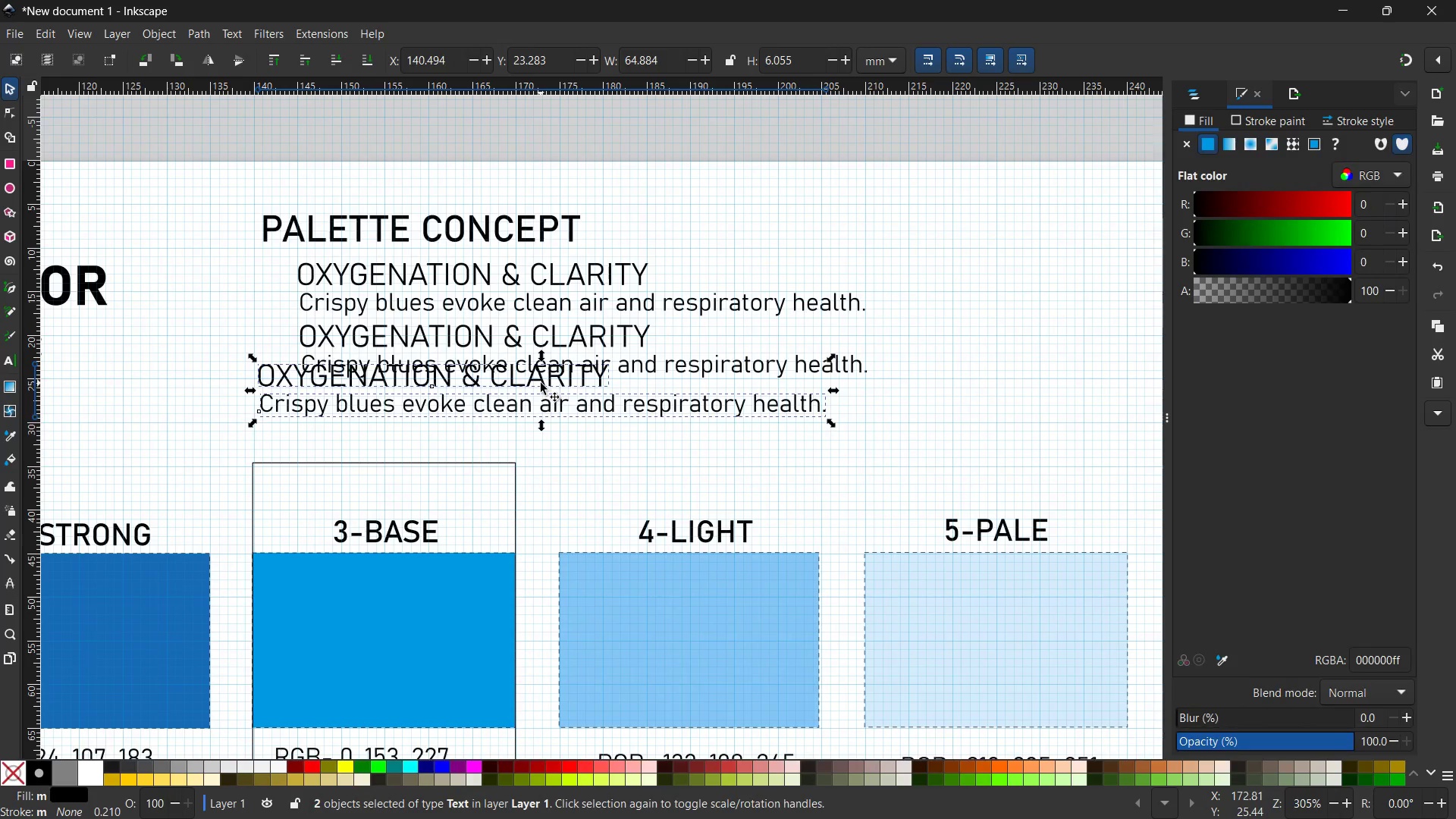 
scroll: coordinate [541, 383], scroll_direction: none, amount: 0.0
 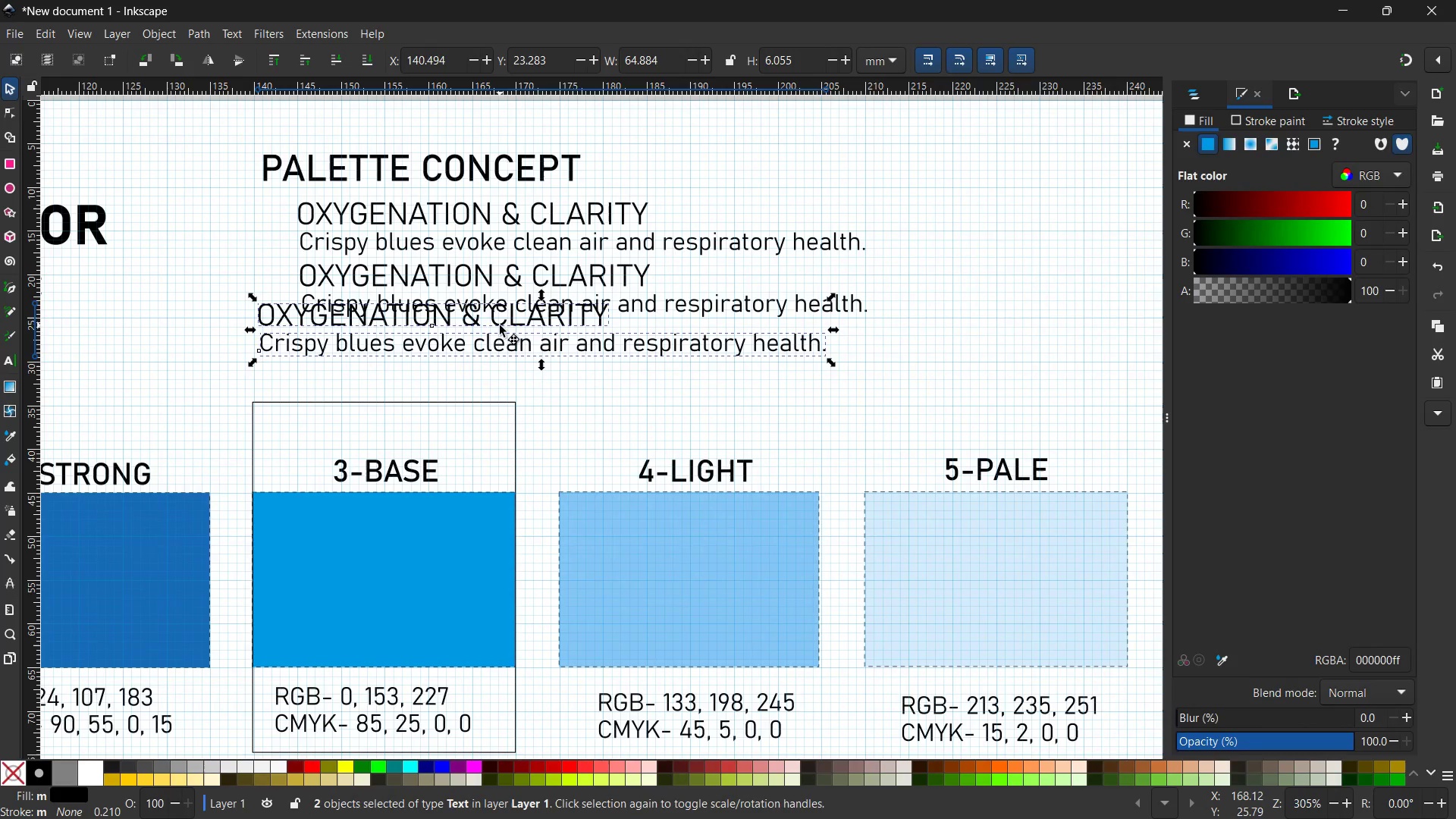 
left_click_drag(start_coordinate=[500, 325], to_coordinate=[544, 356])
 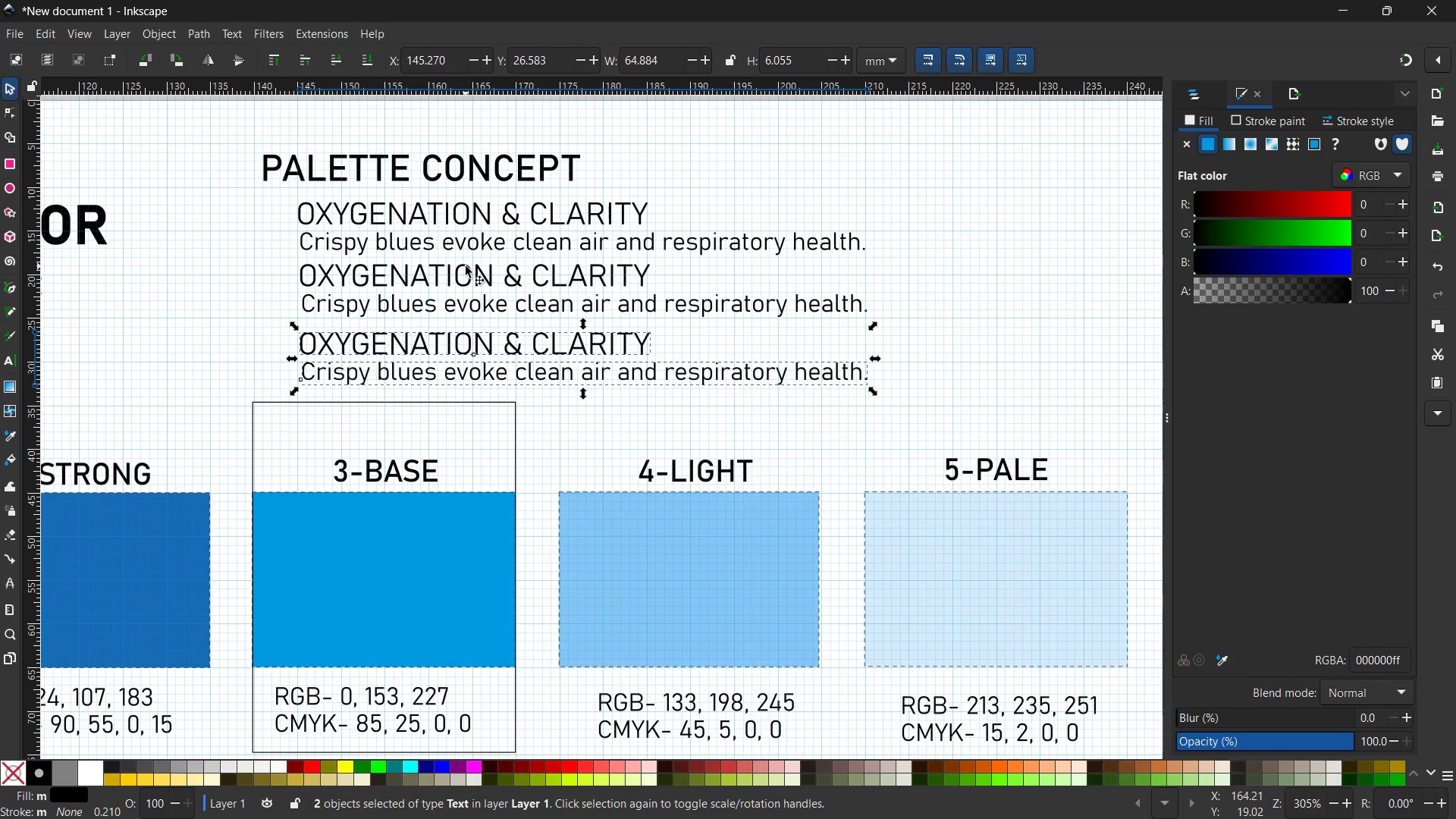 
double_click([462, 277])
 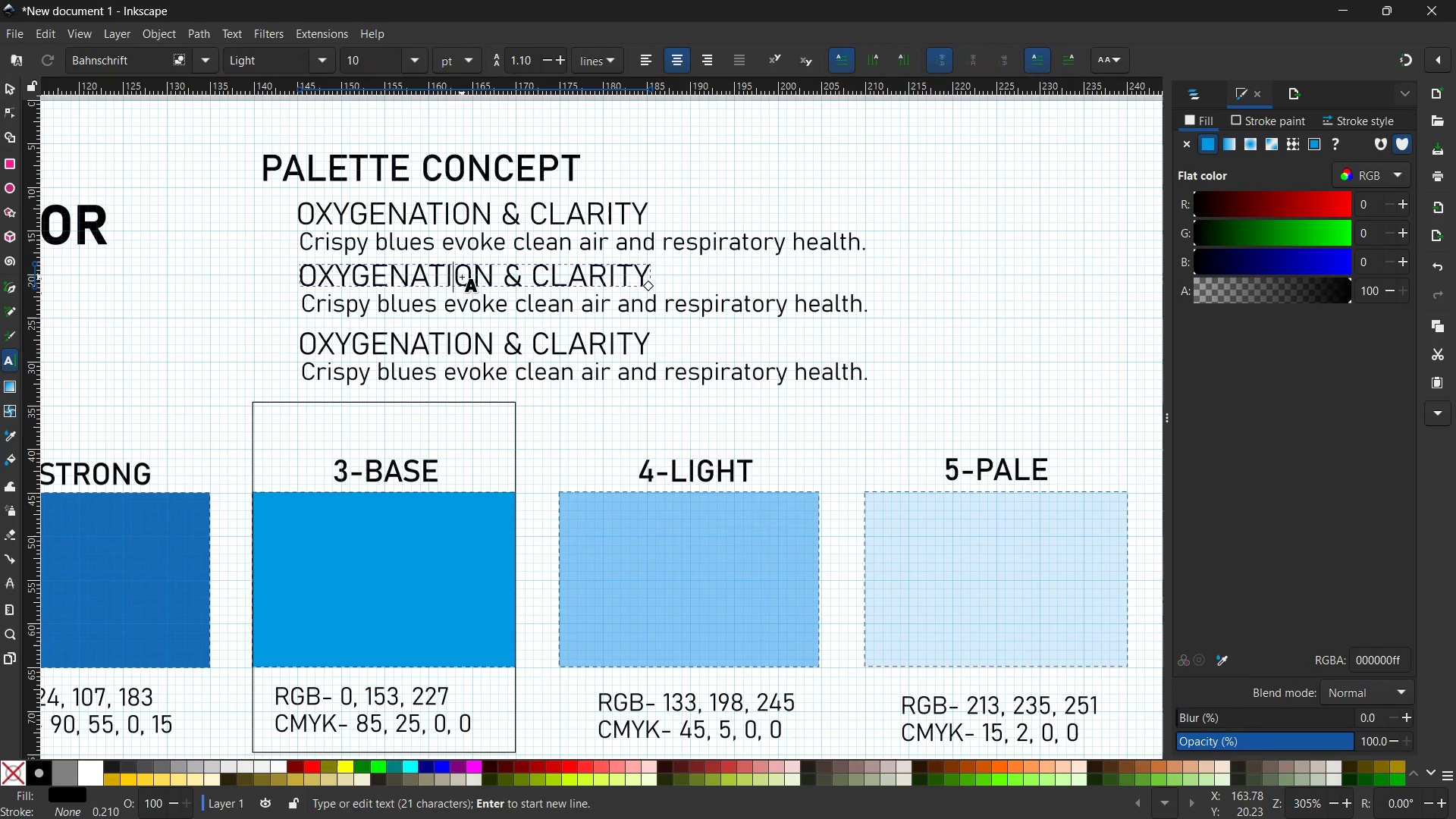 
triple_click([462, 277])
 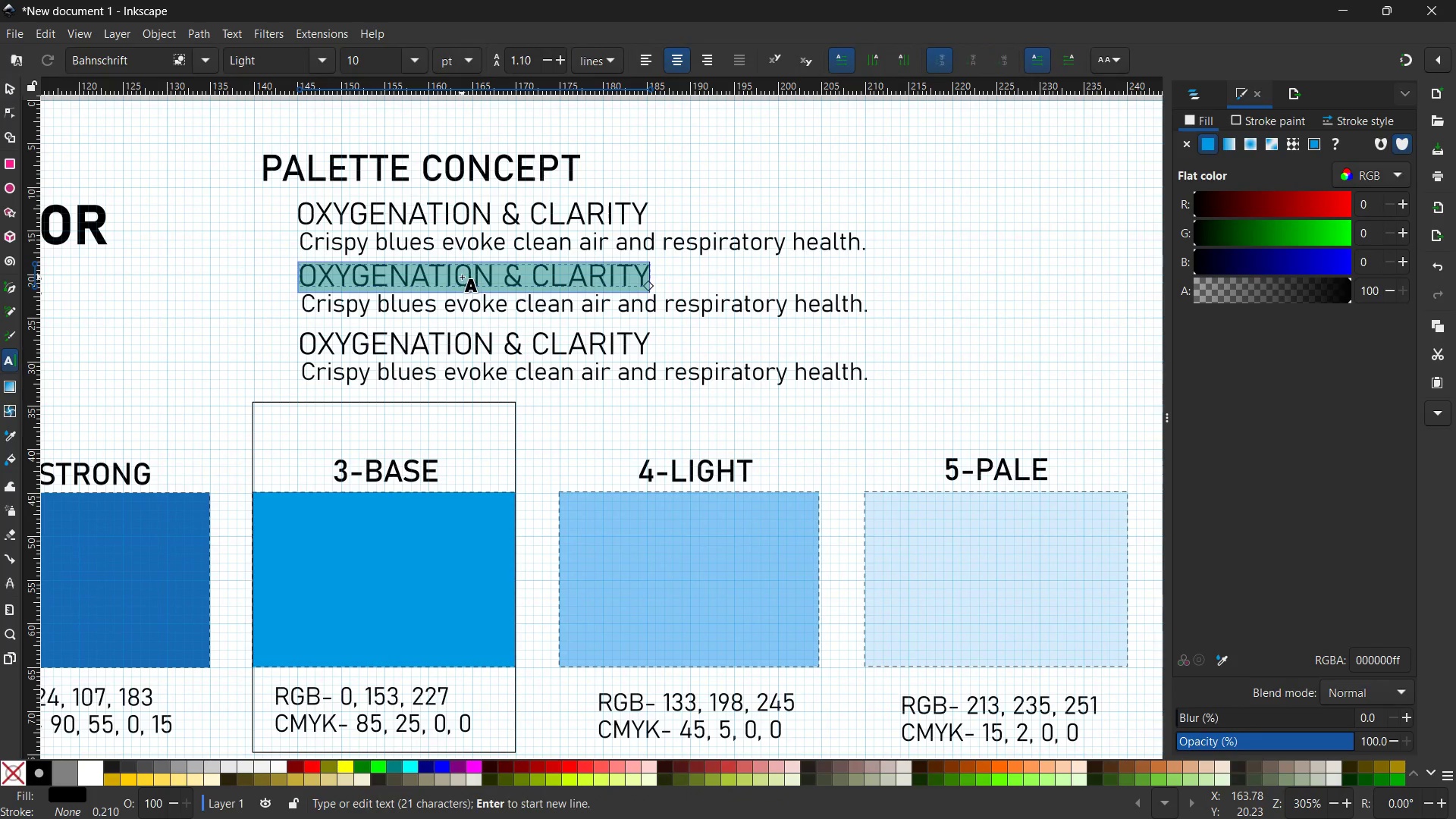 
triple_click([462, 277])
 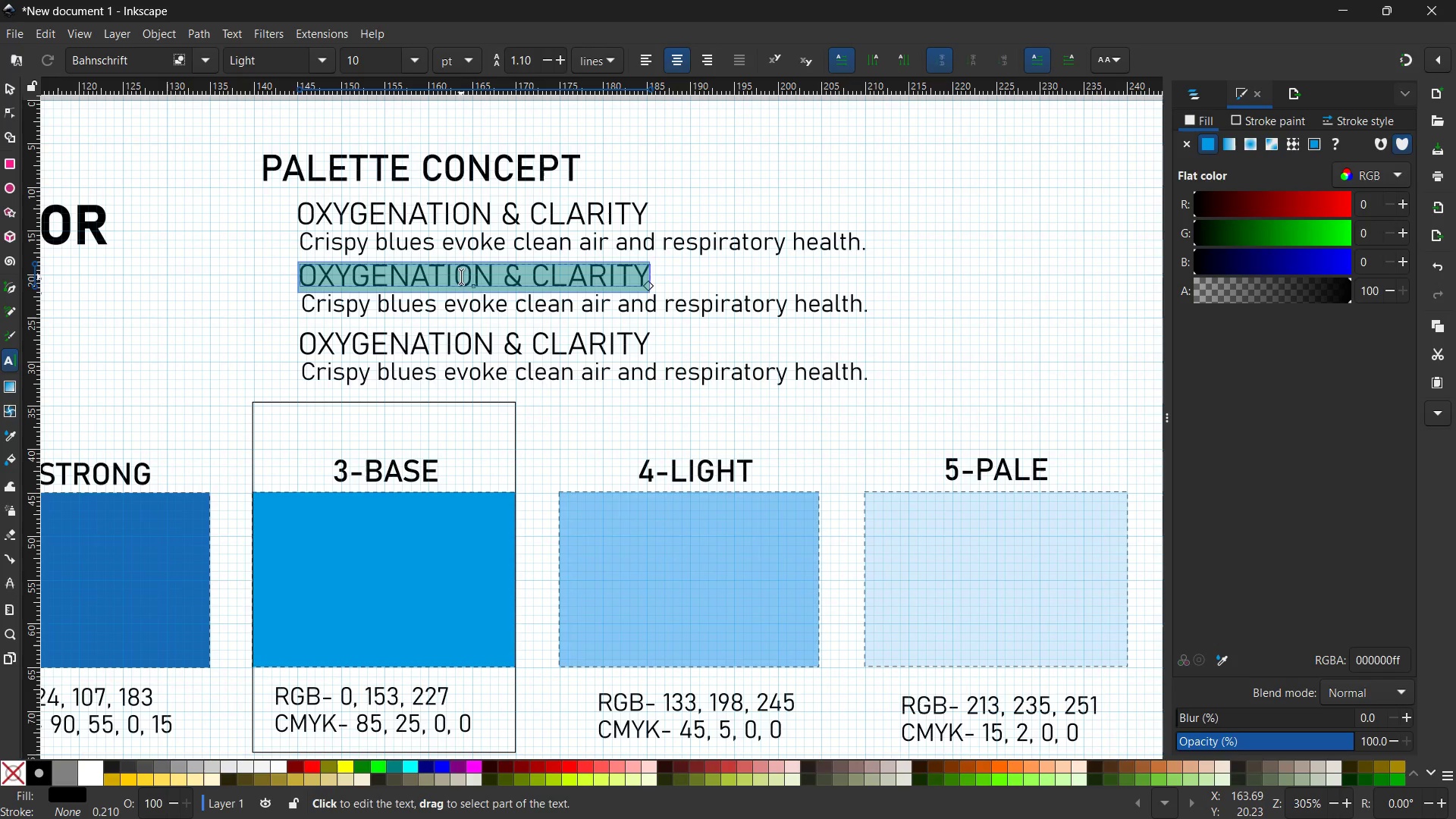 
type(ARCHITECTURAL STABILITY)
 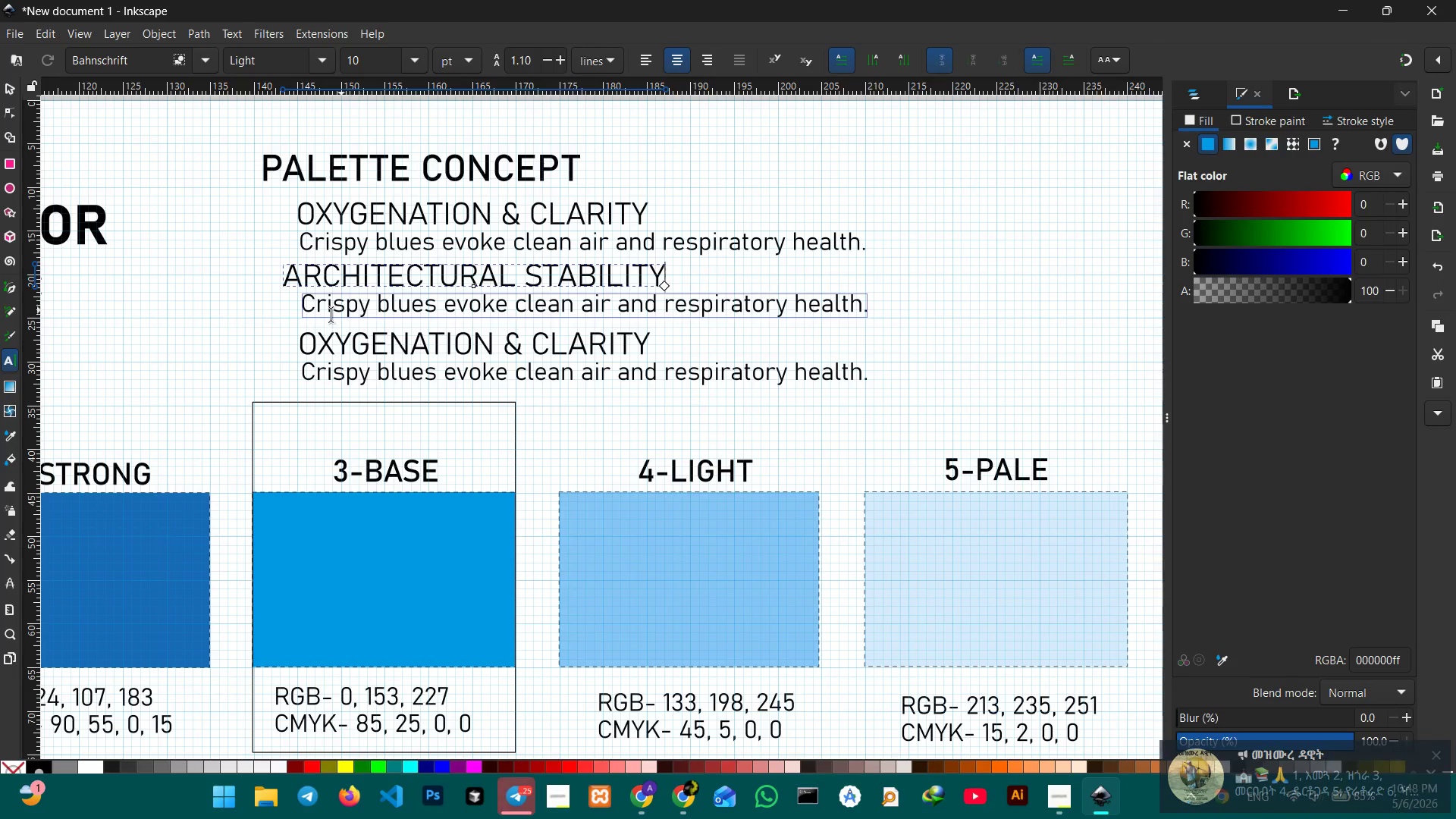 
double_click([330, 308])
 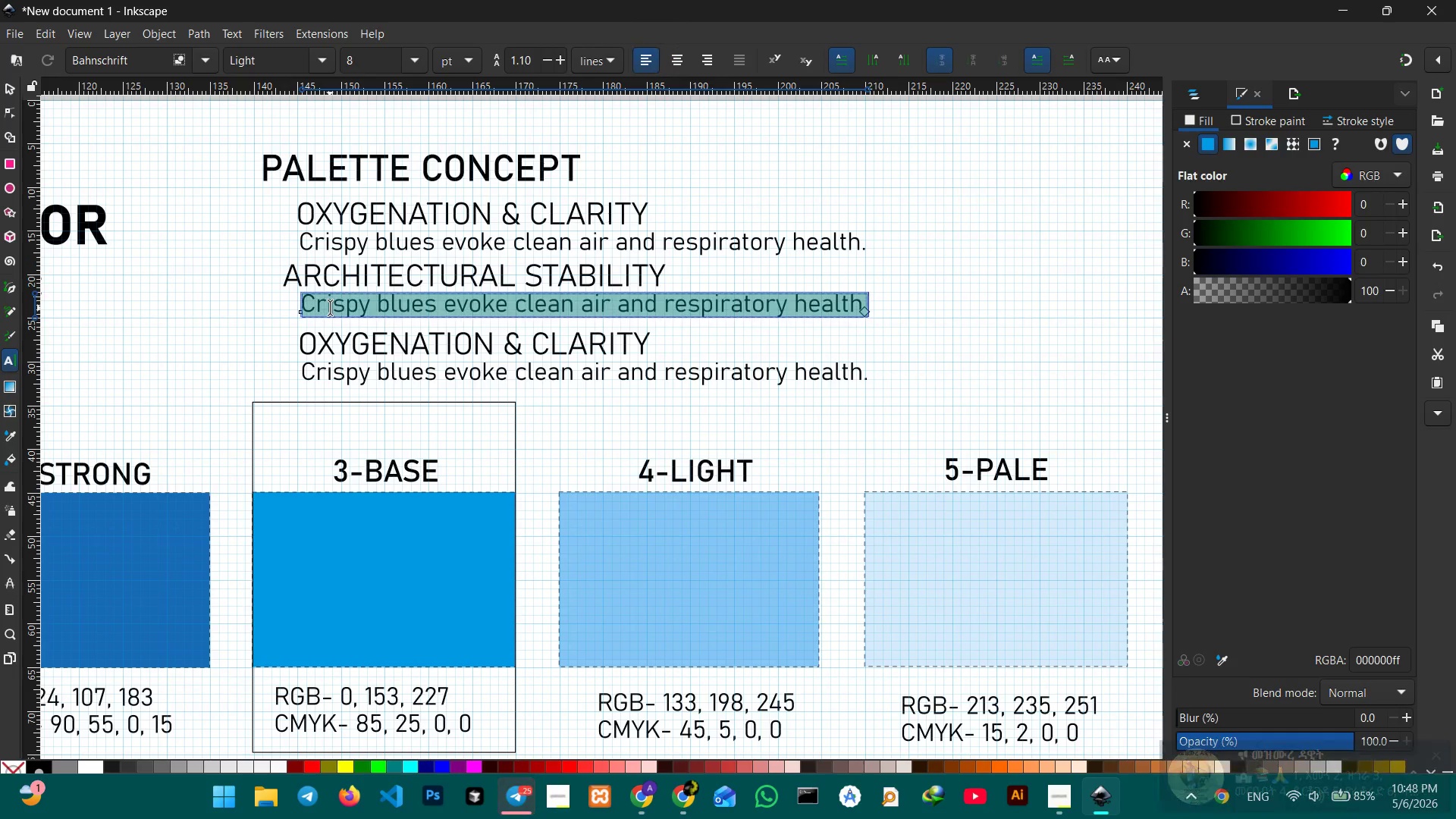 
triple_click([330, 308])
 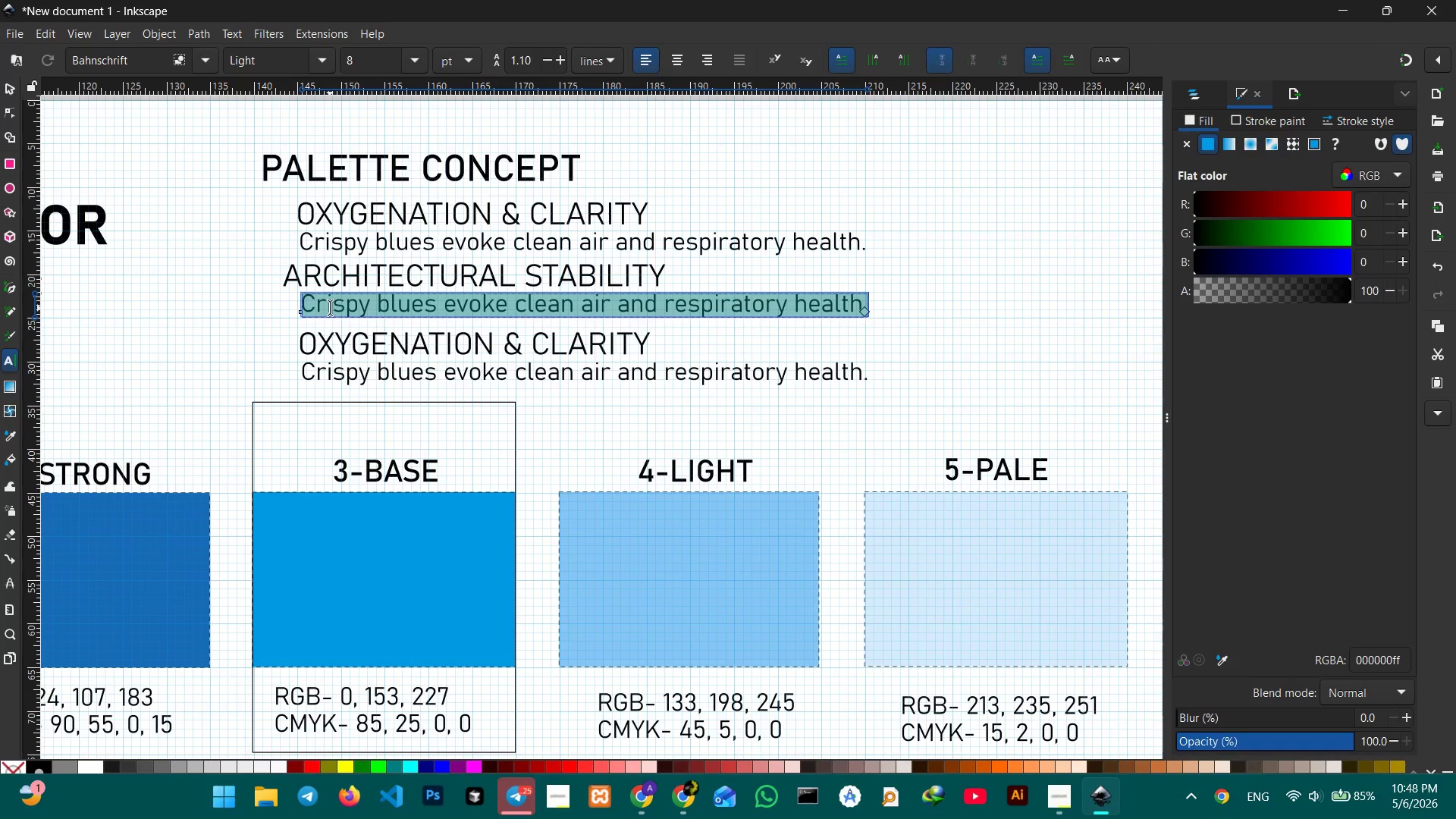 
type(Slate)
 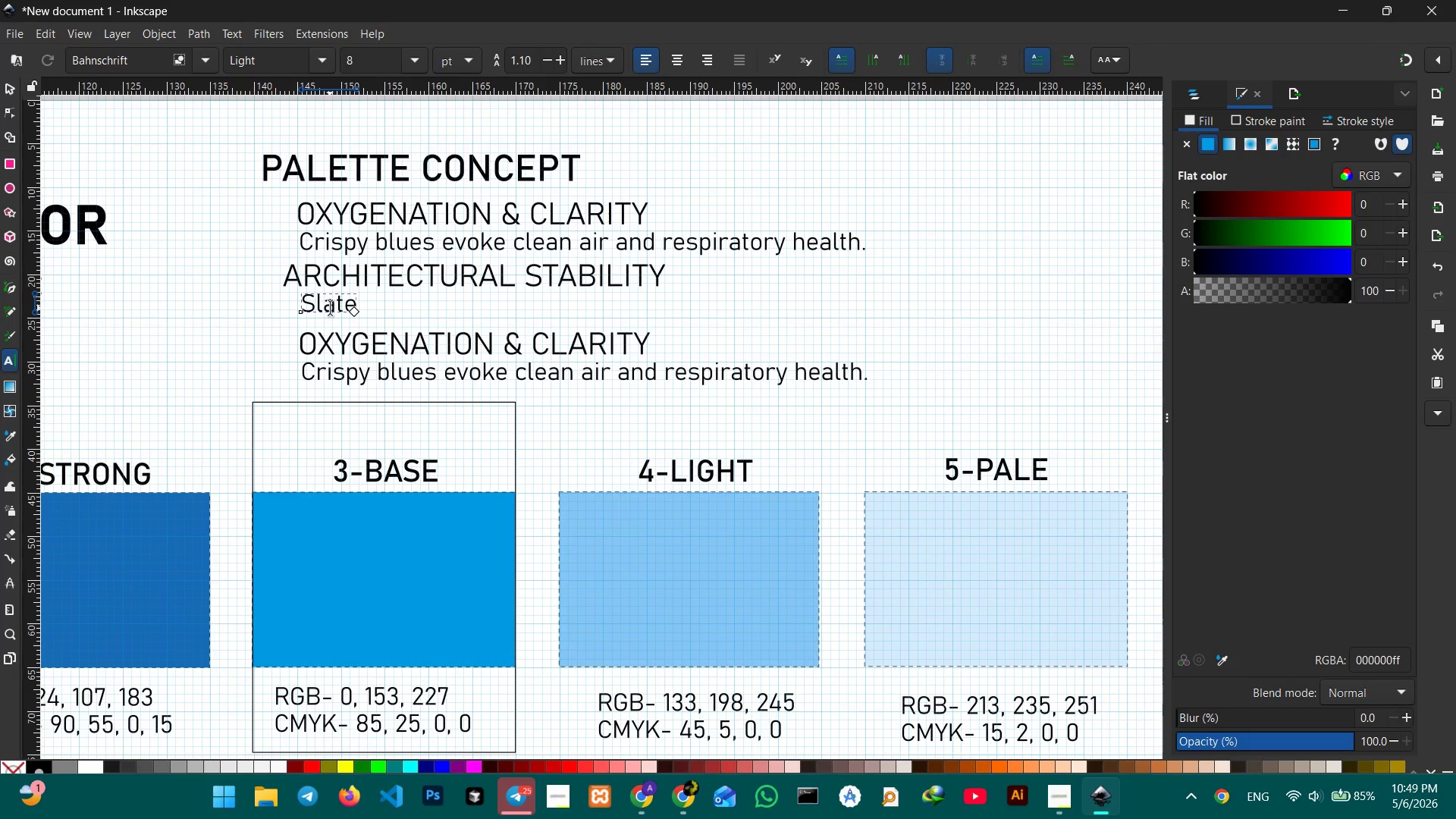 
type(tones)
 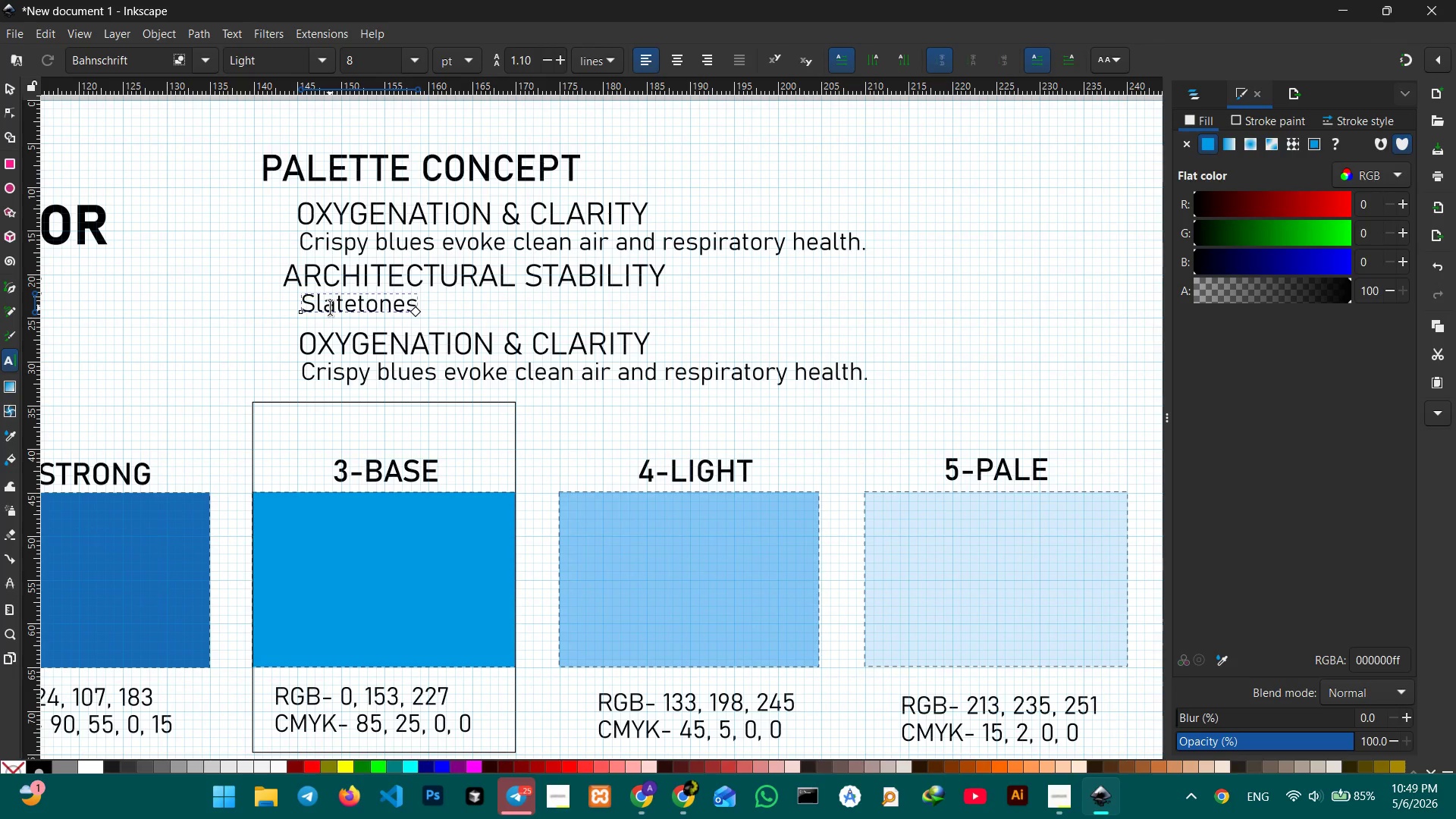 
key(ArrowLeft)
 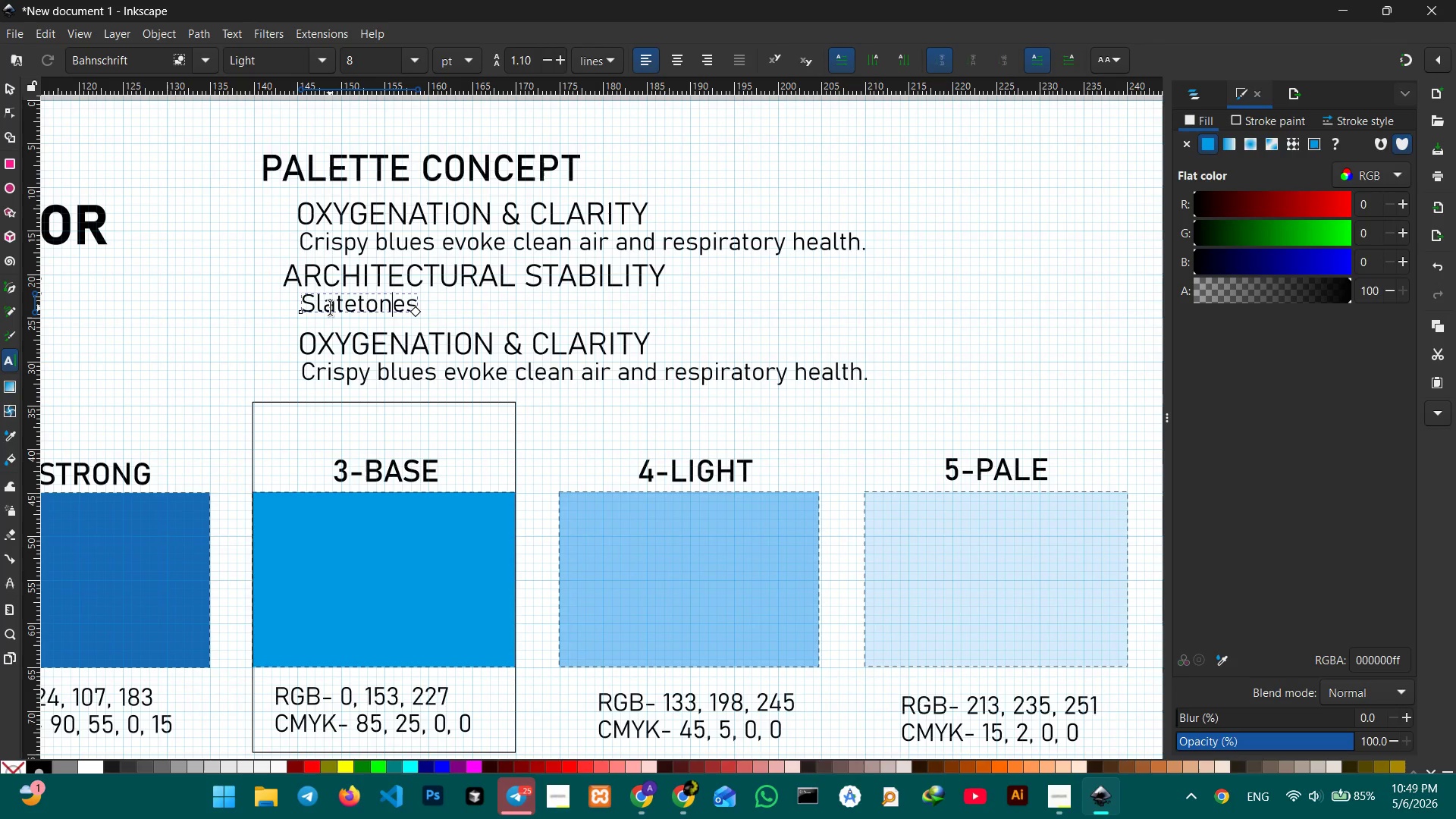 
key(ArrowLeft)
 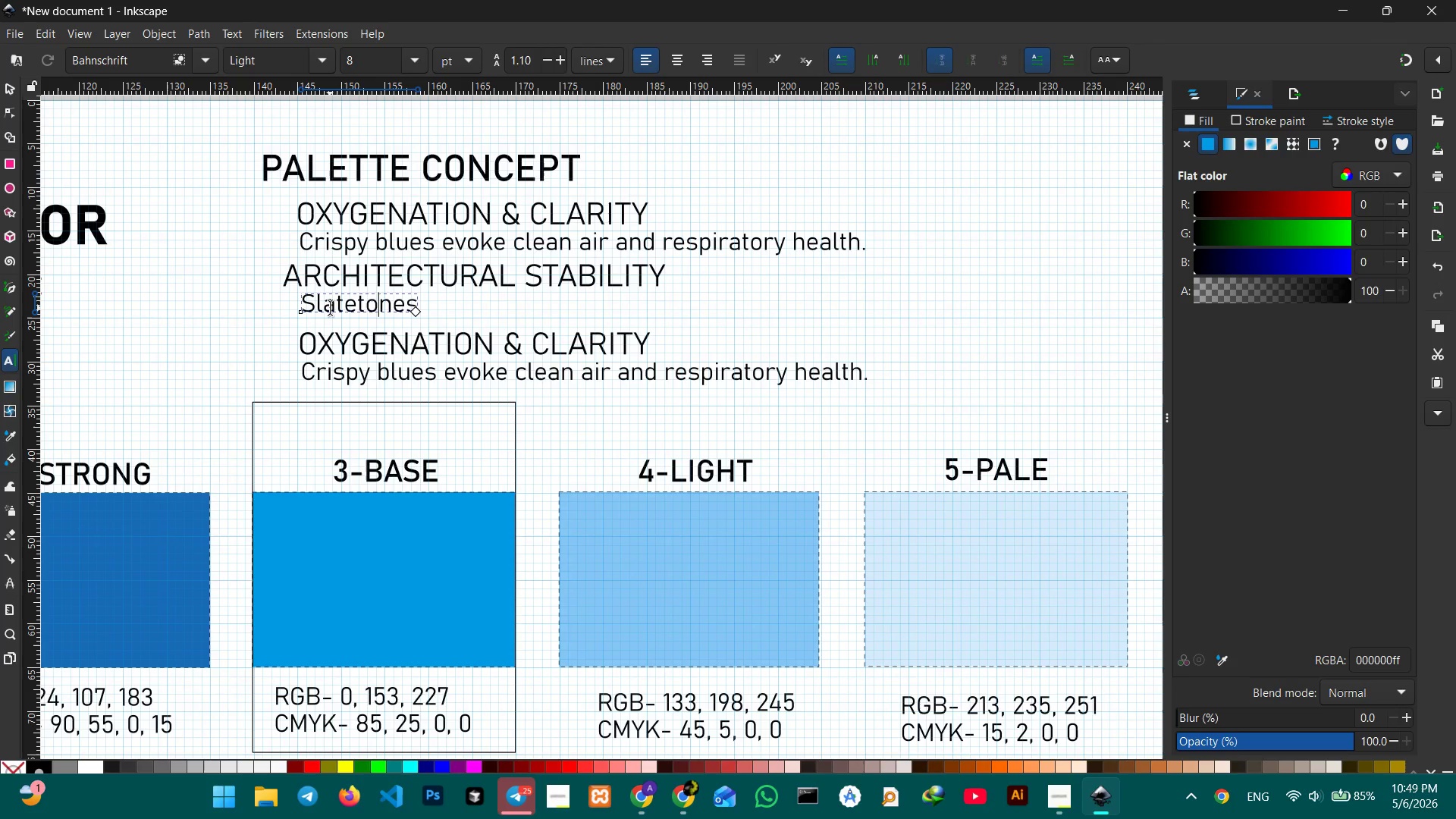 
key(ArrowLeft)
 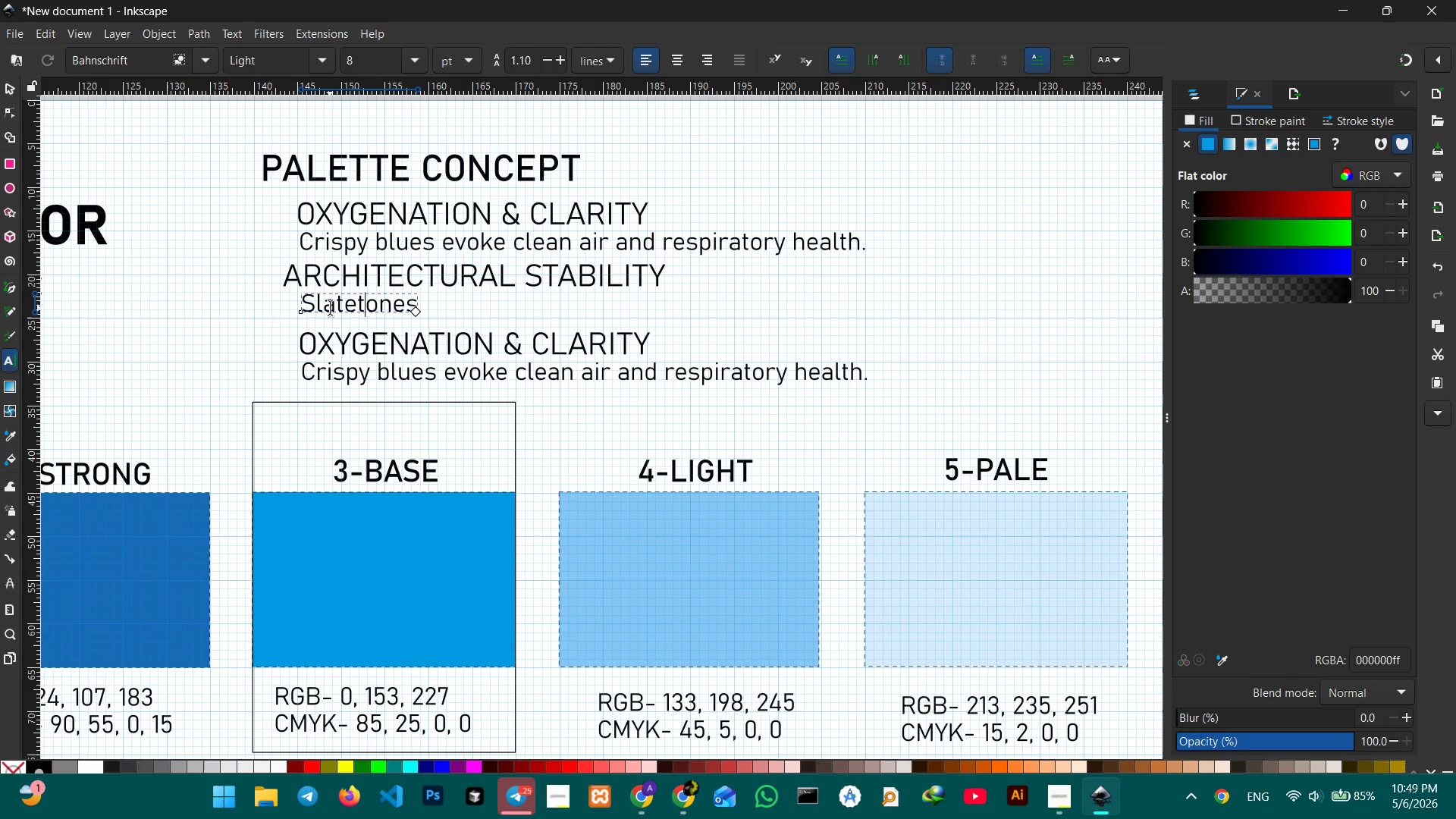 
key(ArrowLeft)
 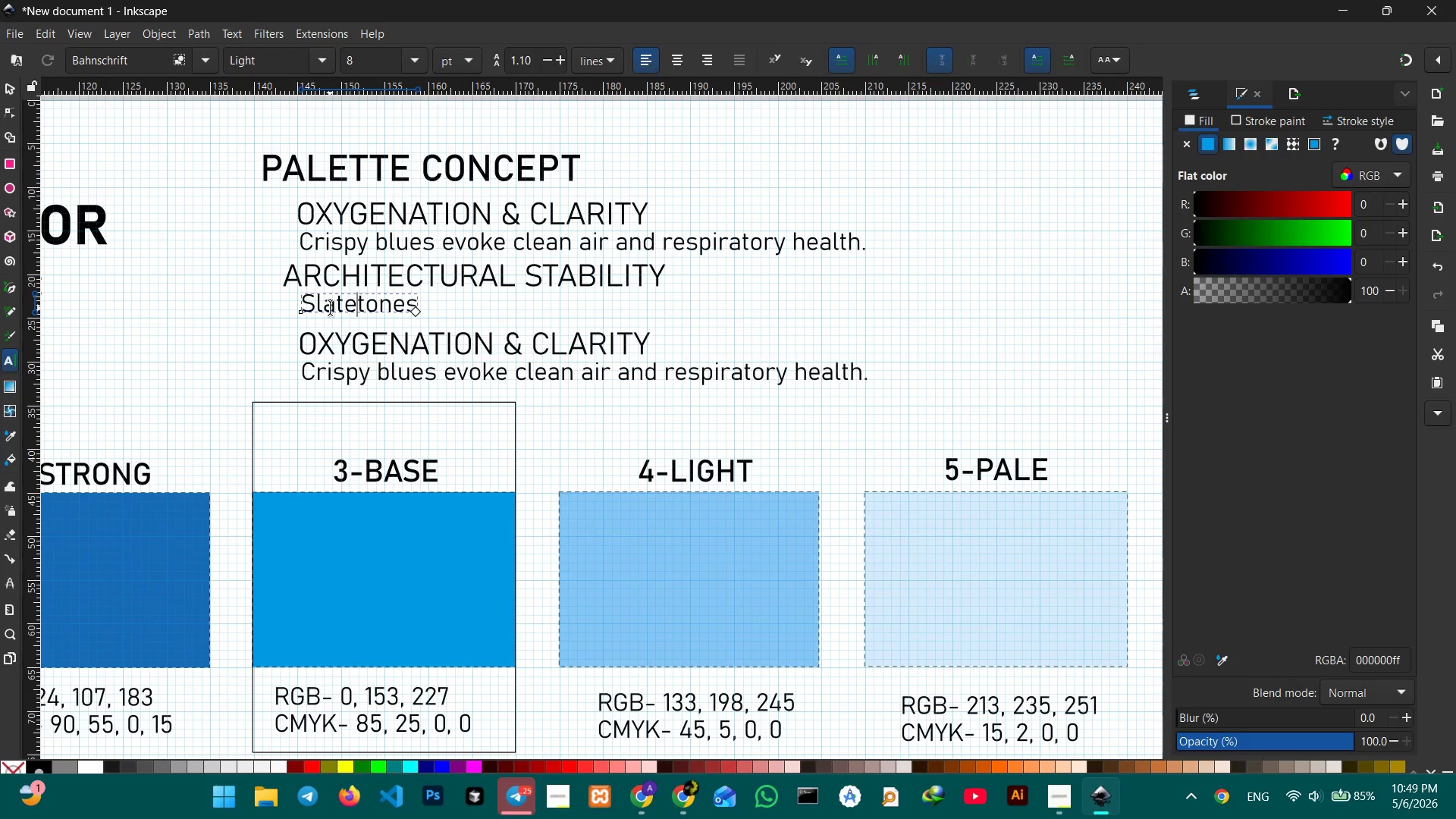 
key(ArrowLeft)
 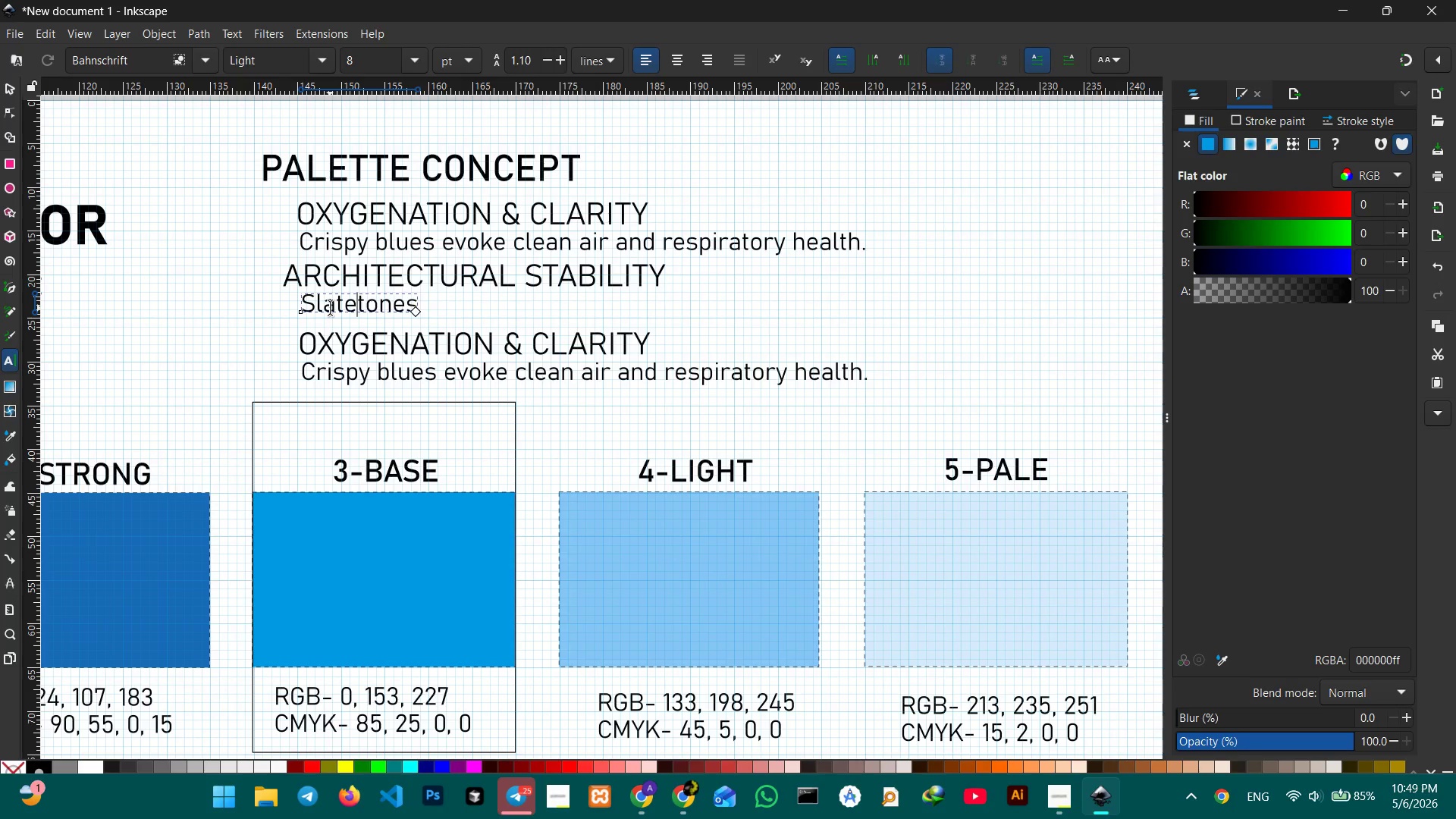 
key(Space)
 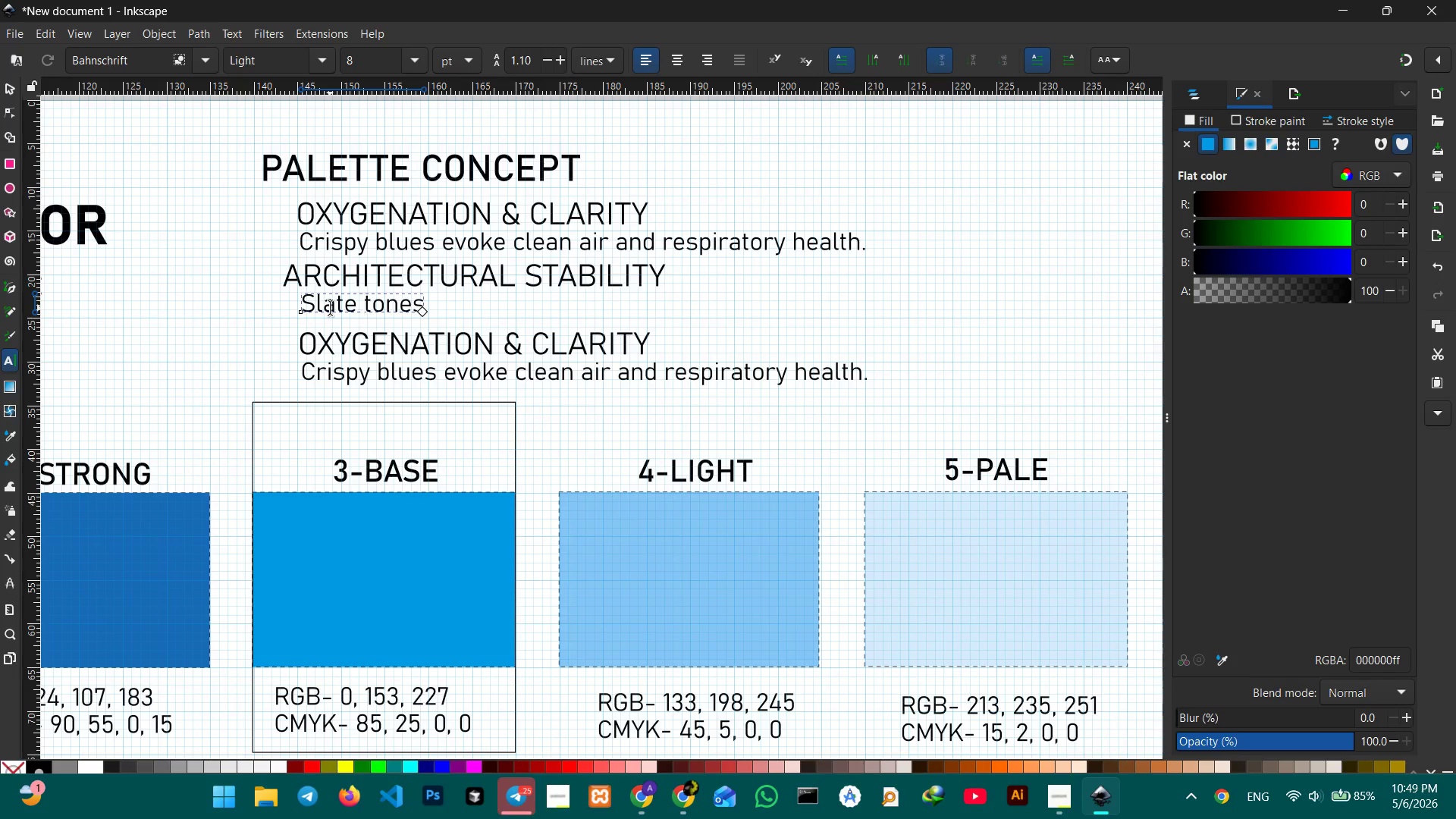 
key(ArrowRight)
 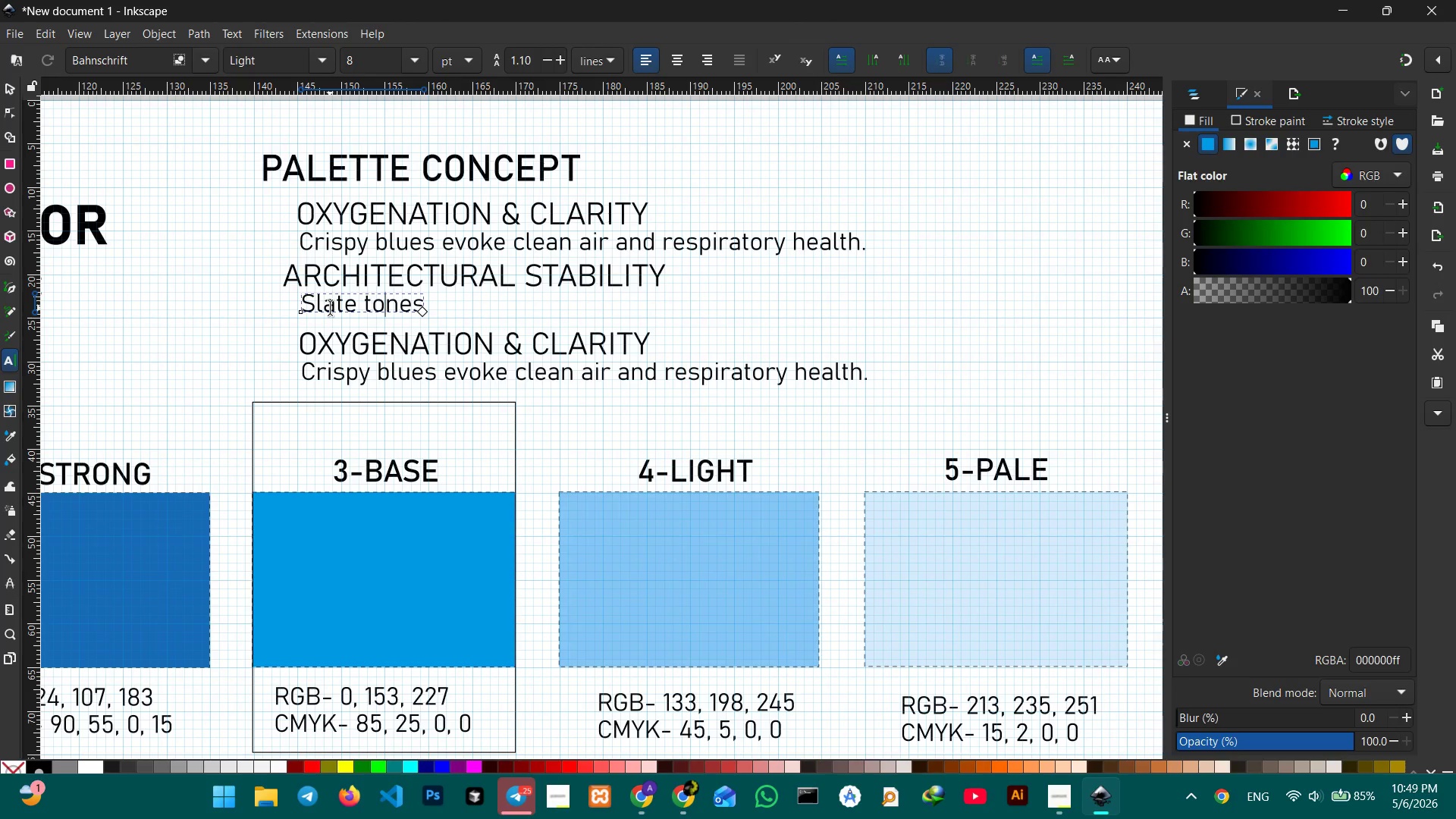 
key(ArrowRight)
 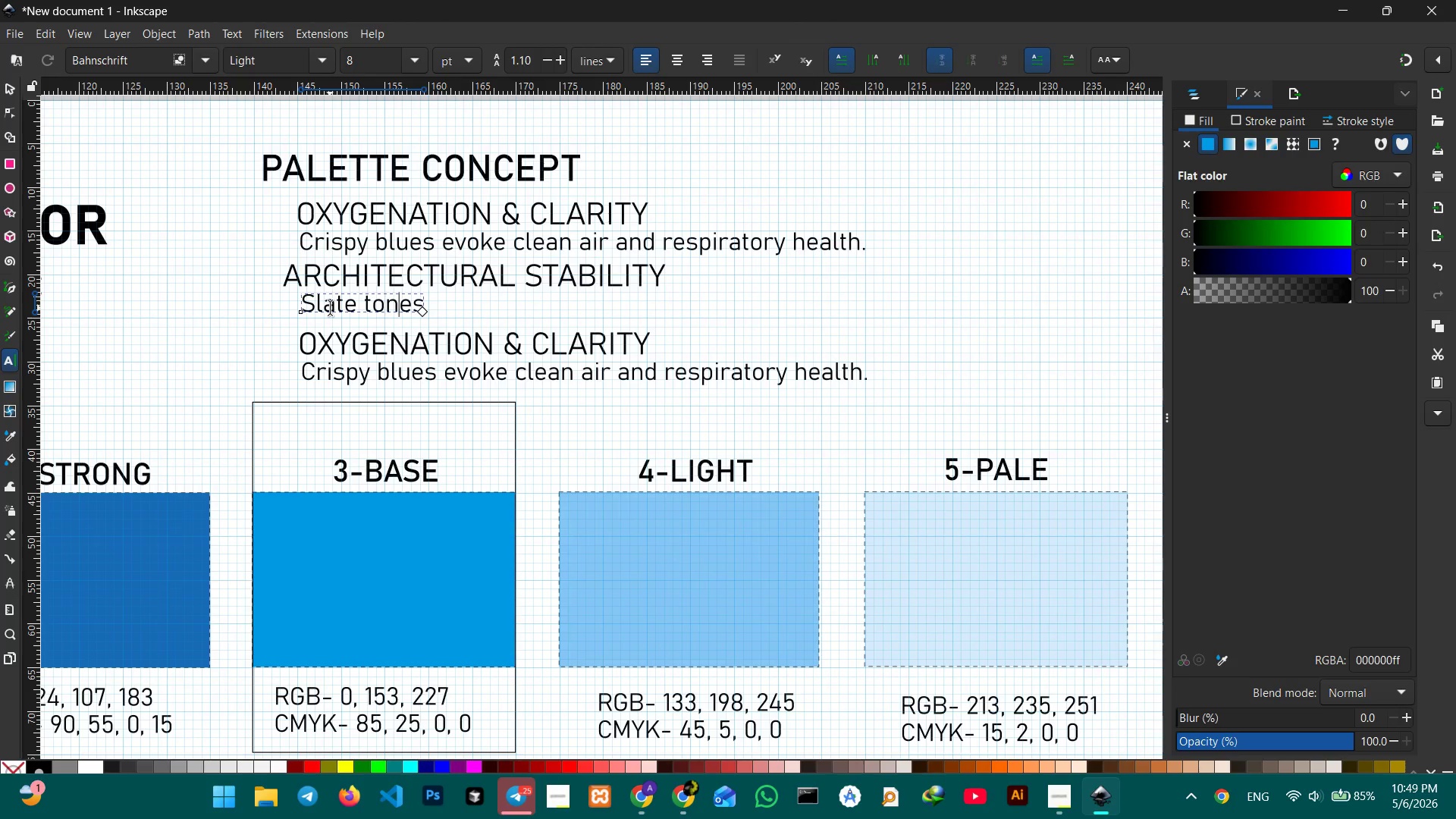 
key(ArrowRight)
 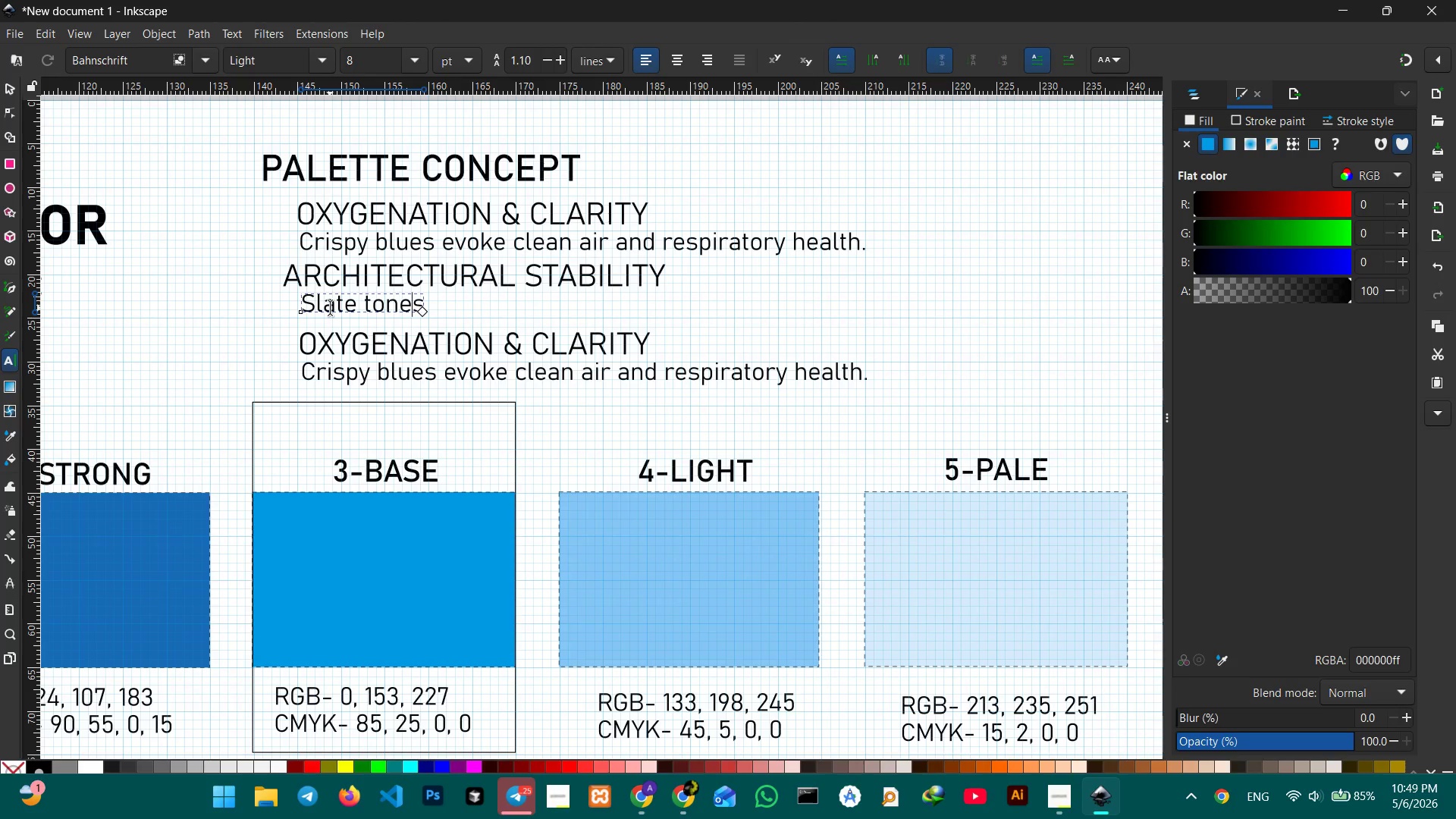 
key(ArrowRight)
 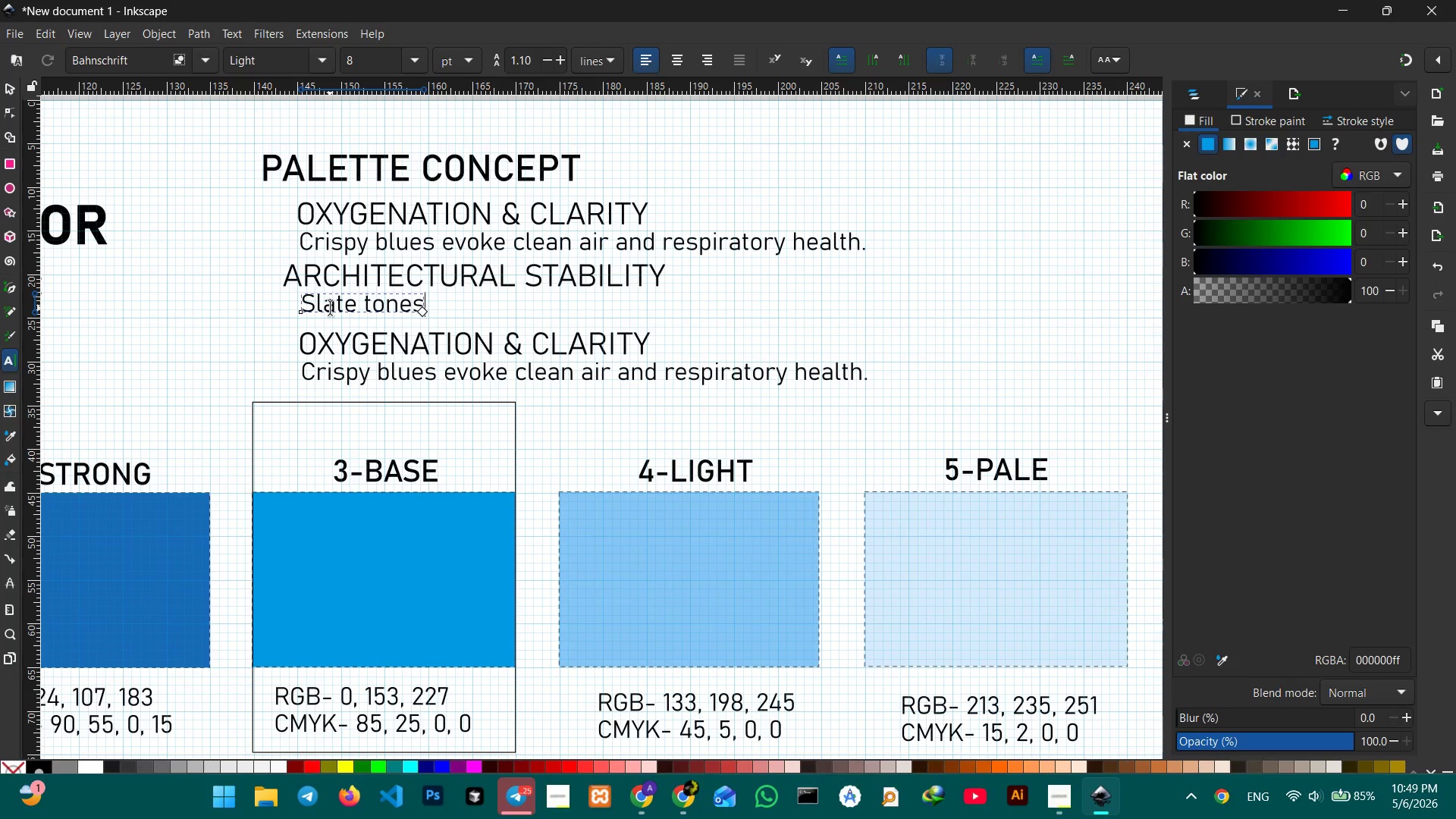 
key(ArrowRight)
 